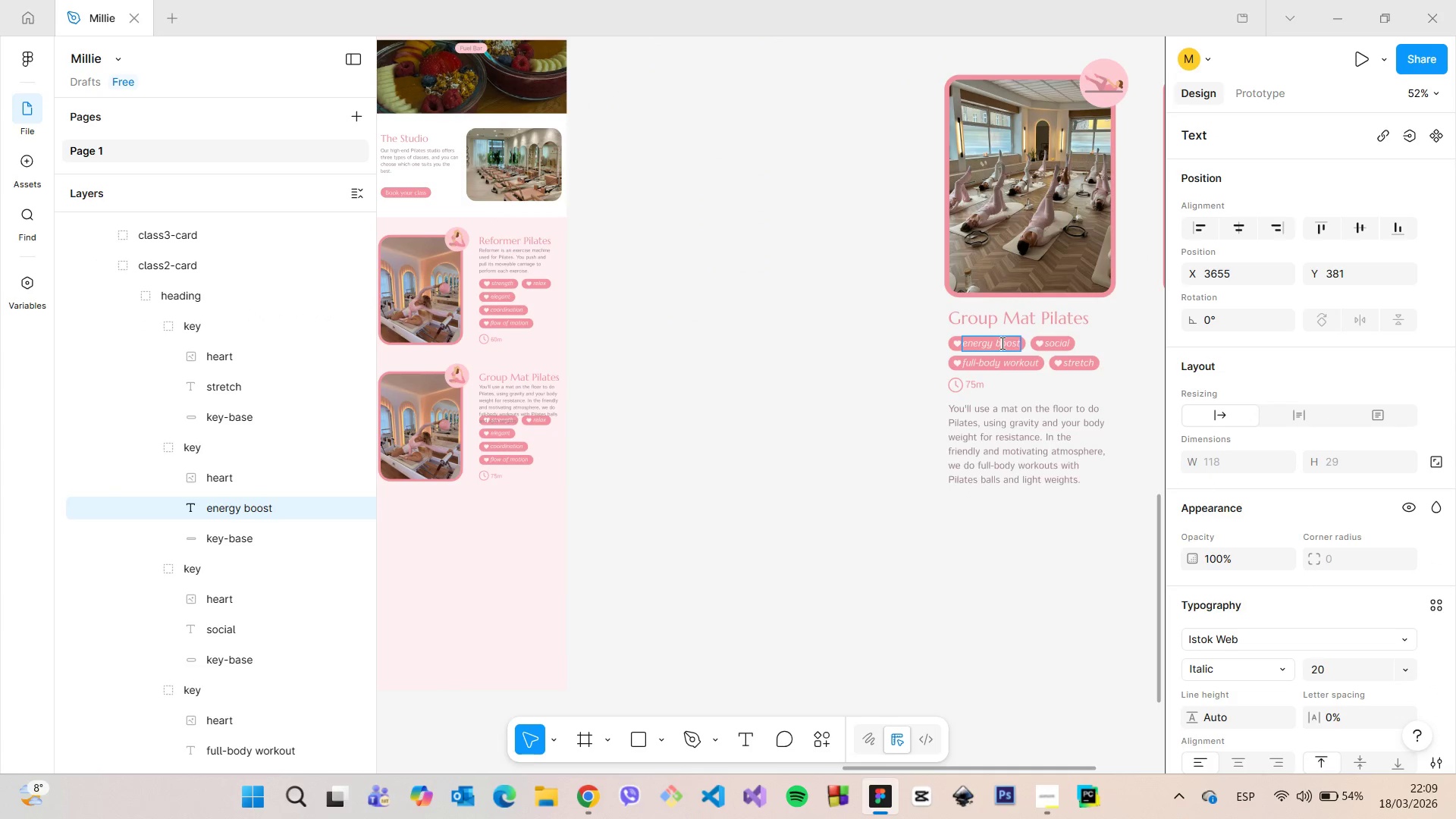 
triple_click([1001, 343])
 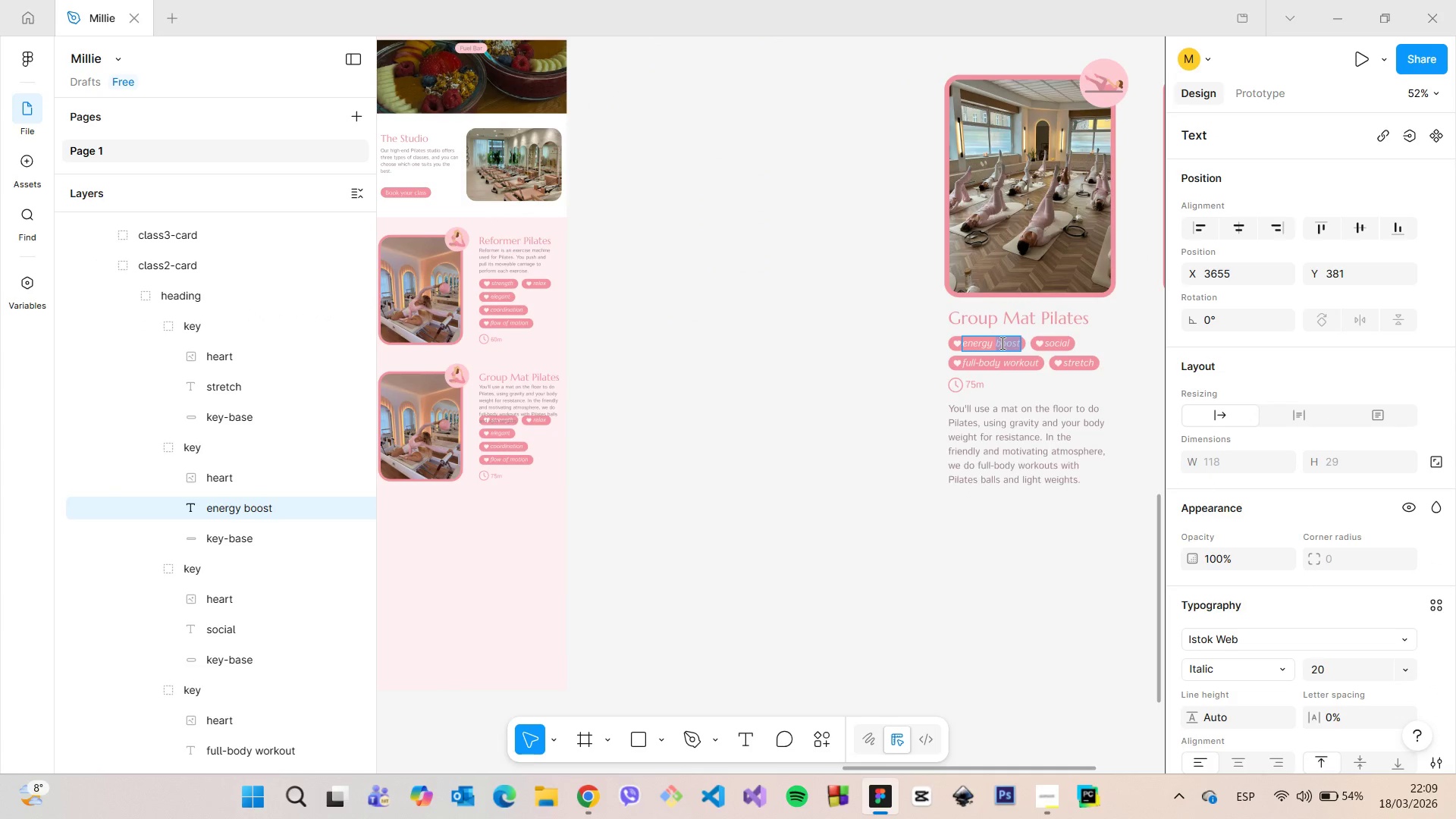 
triple_click([1001, 343])
 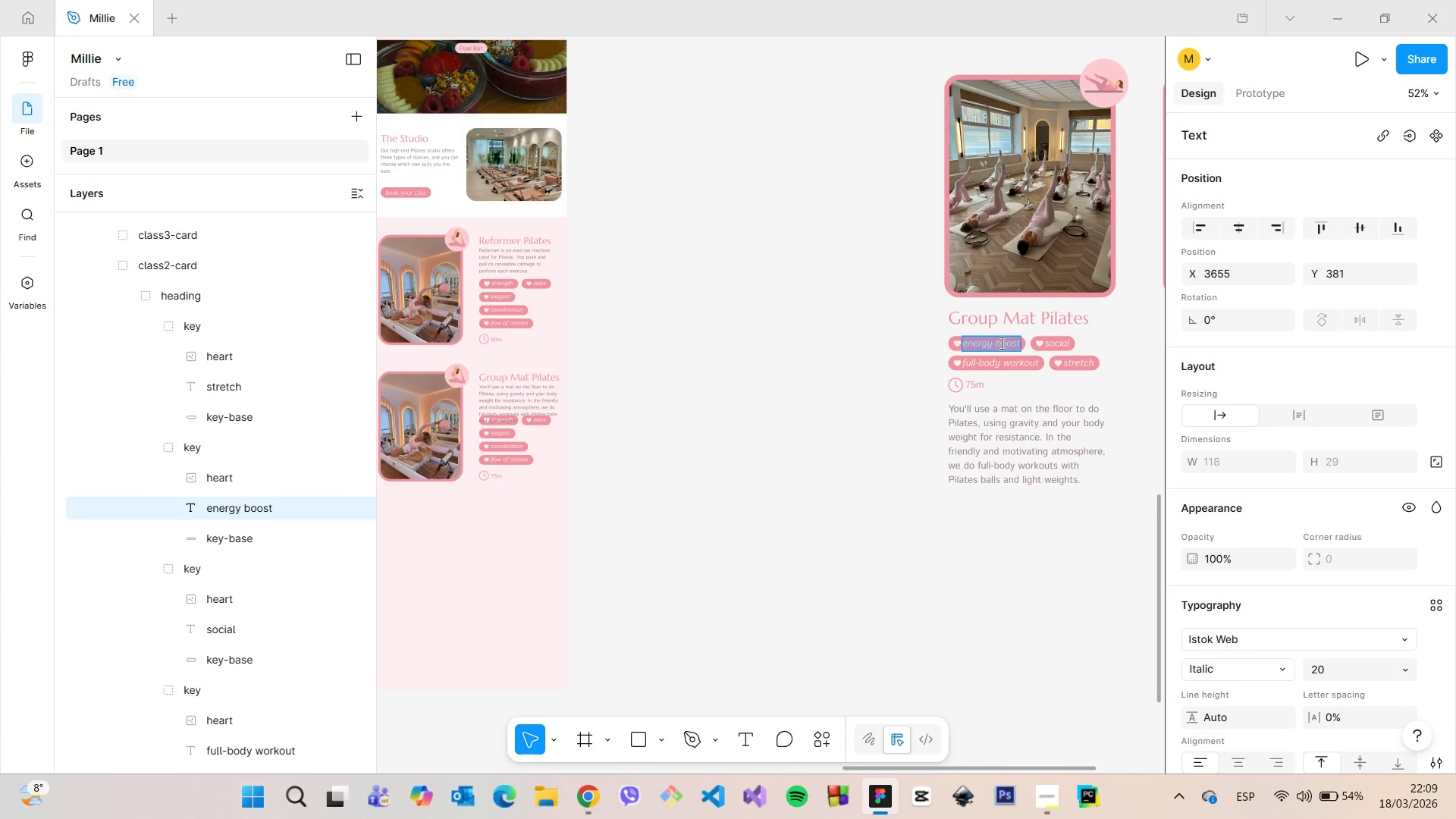 
key(Control+C)
 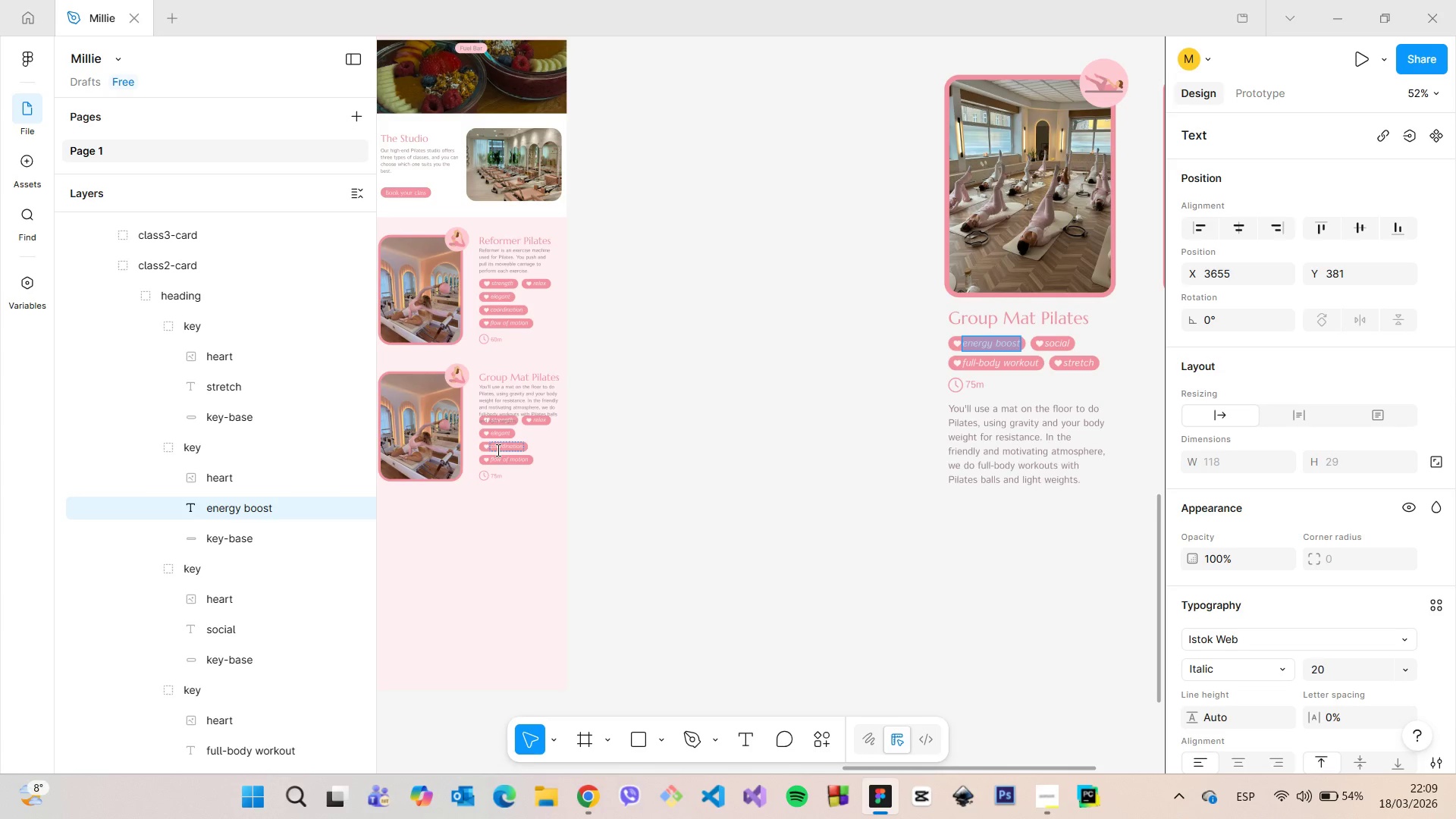 
left_click([495, 448])
 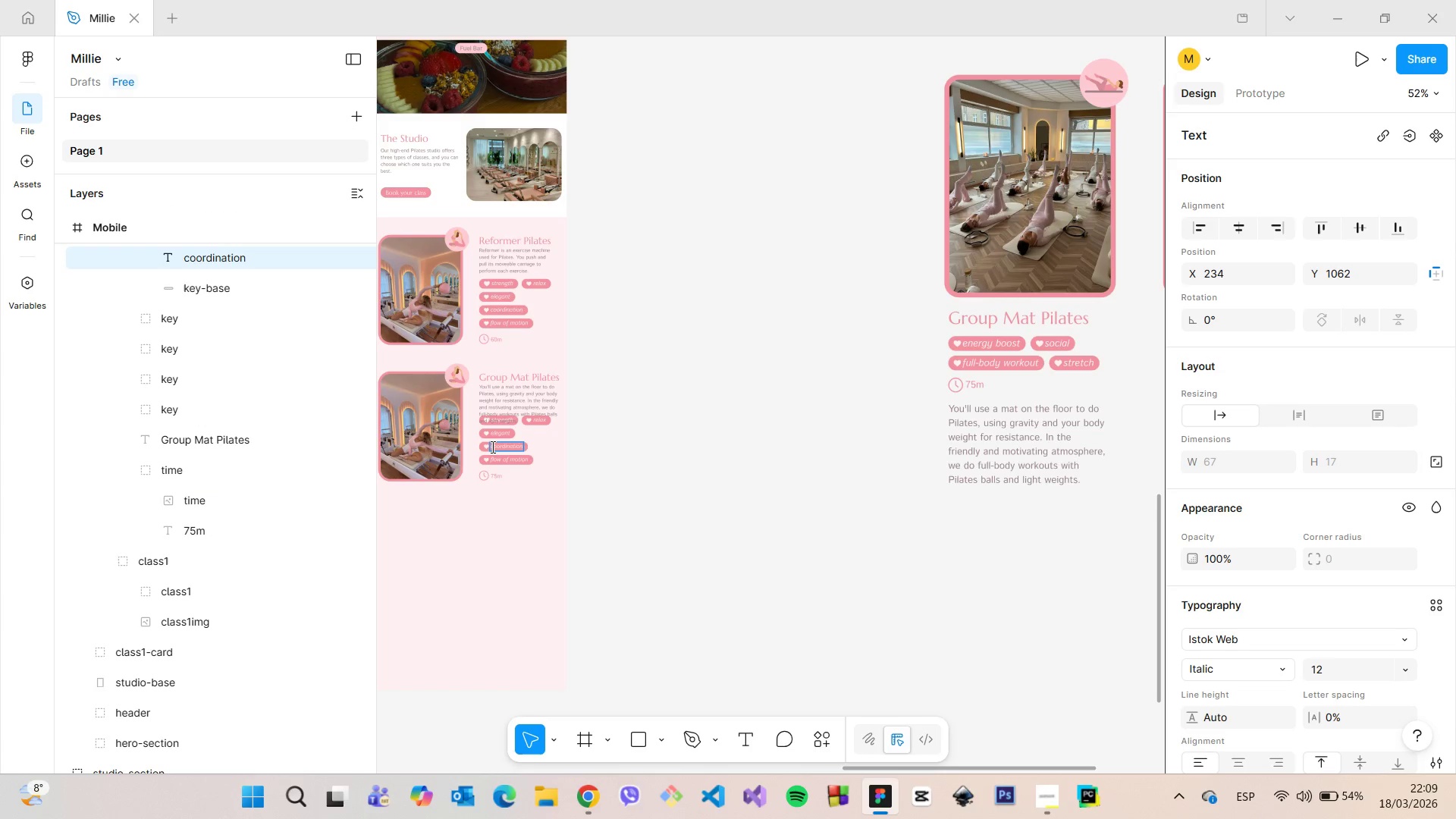 
left_click_drag(start_coordinate=[491, 447], to_coordinate=[522, 447])
 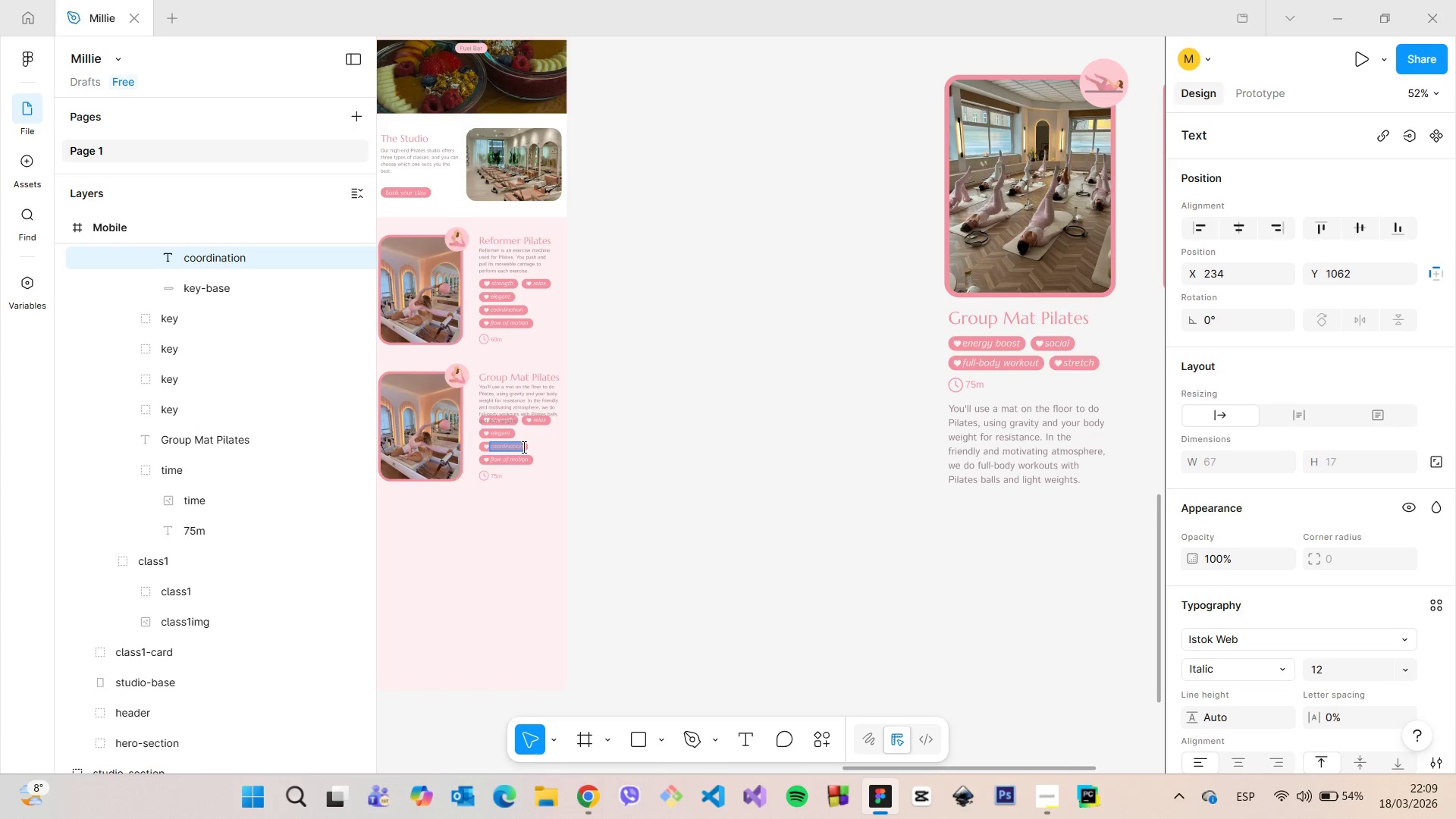 
key(Control+V)
 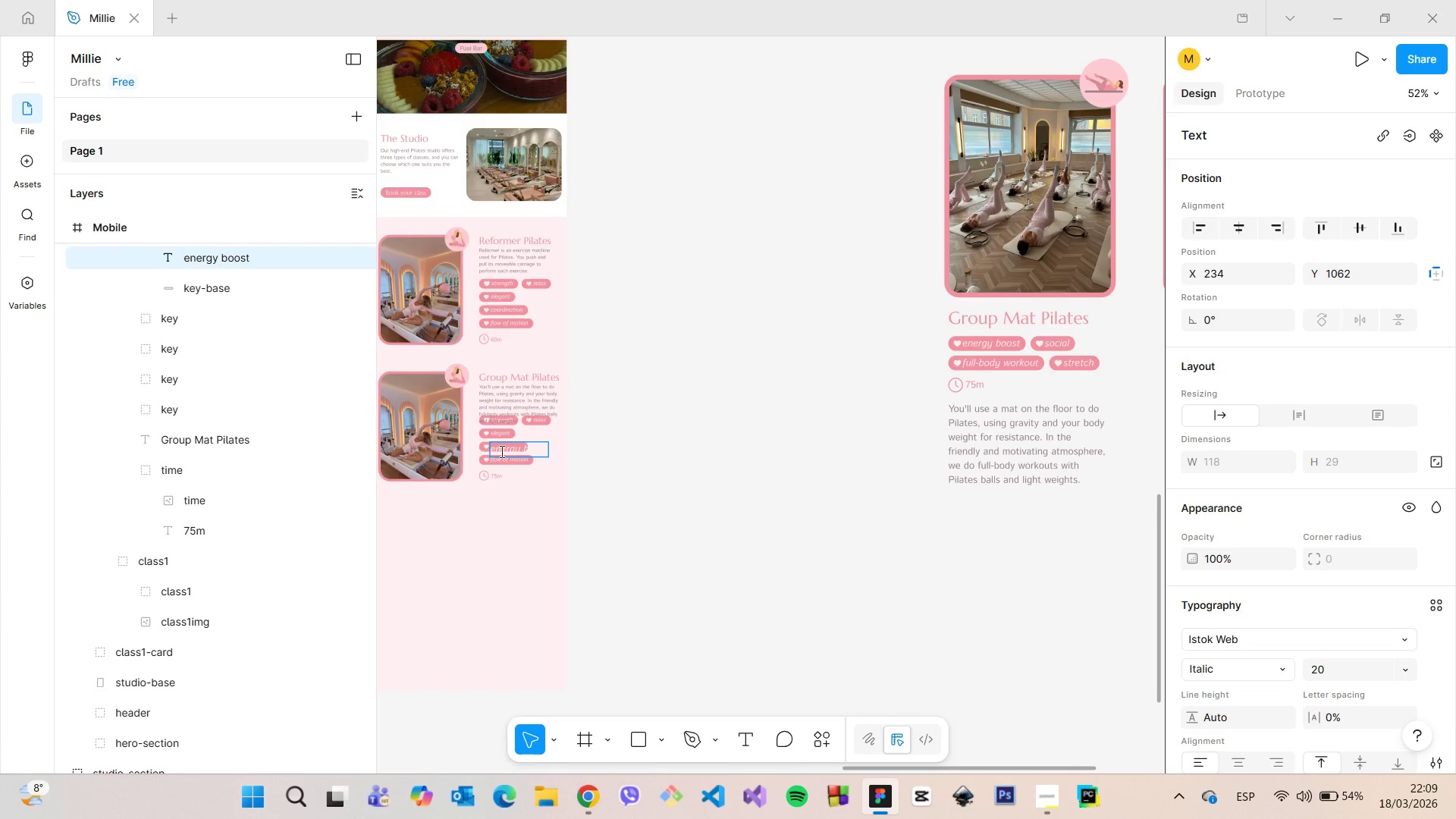 
key(Control+Z)
 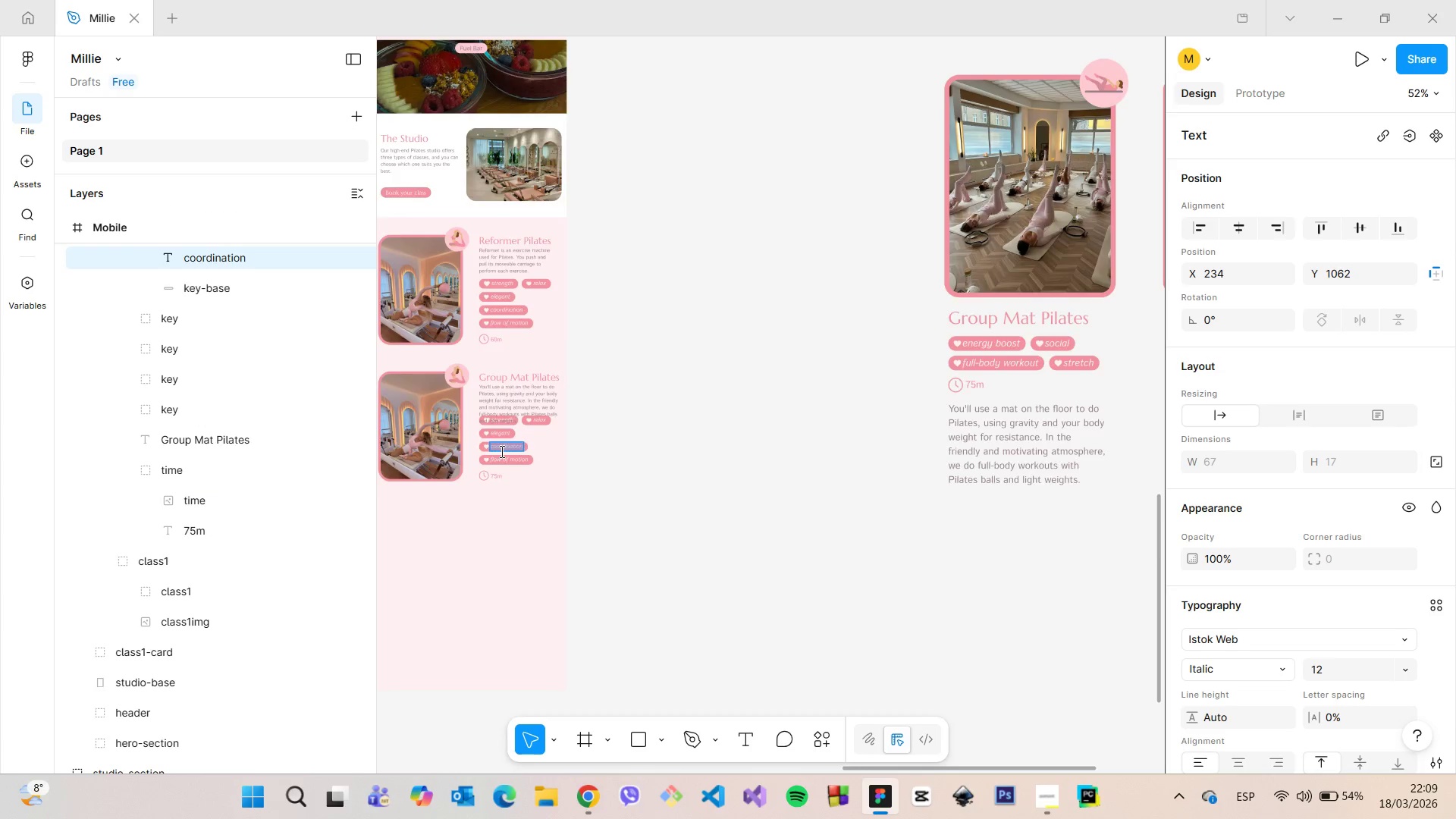 
left_click([485, 432])
 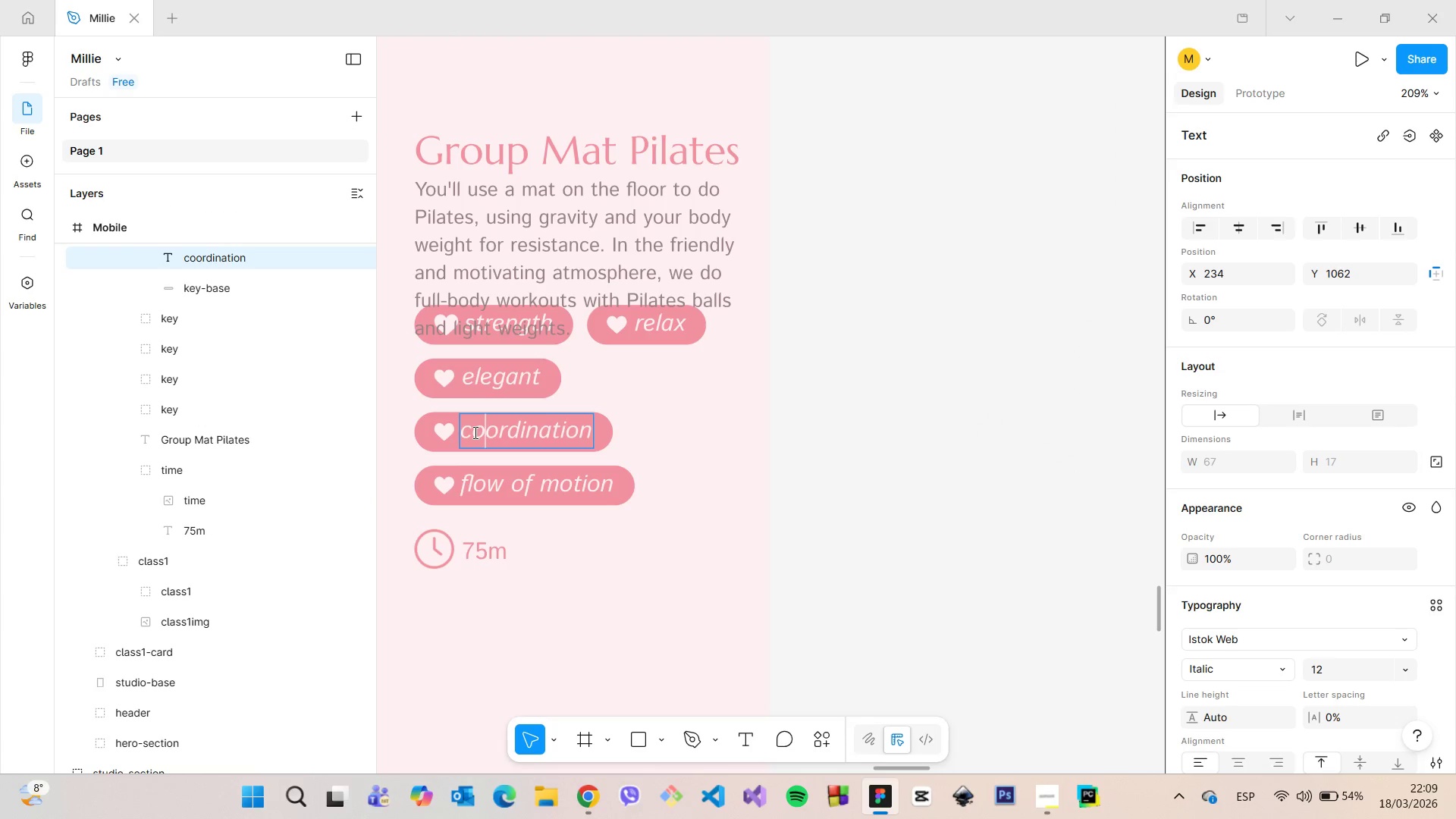 
scroll: coordinate [500, 451], scroll_direction: up, amount: 10.0
 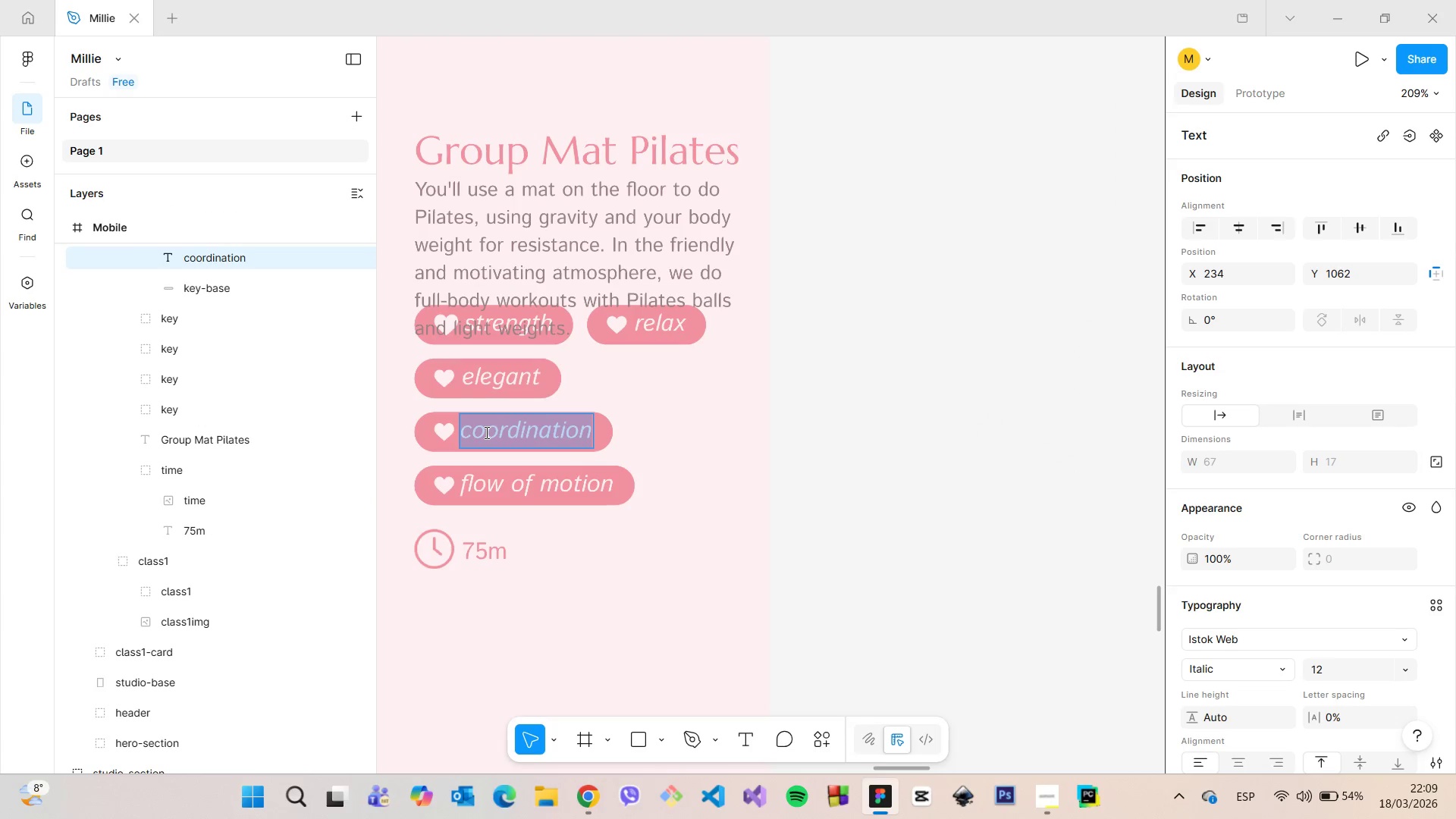 
left_click_drag(start_coordinate=[474, 432], to_coordinate=[591, 438])
 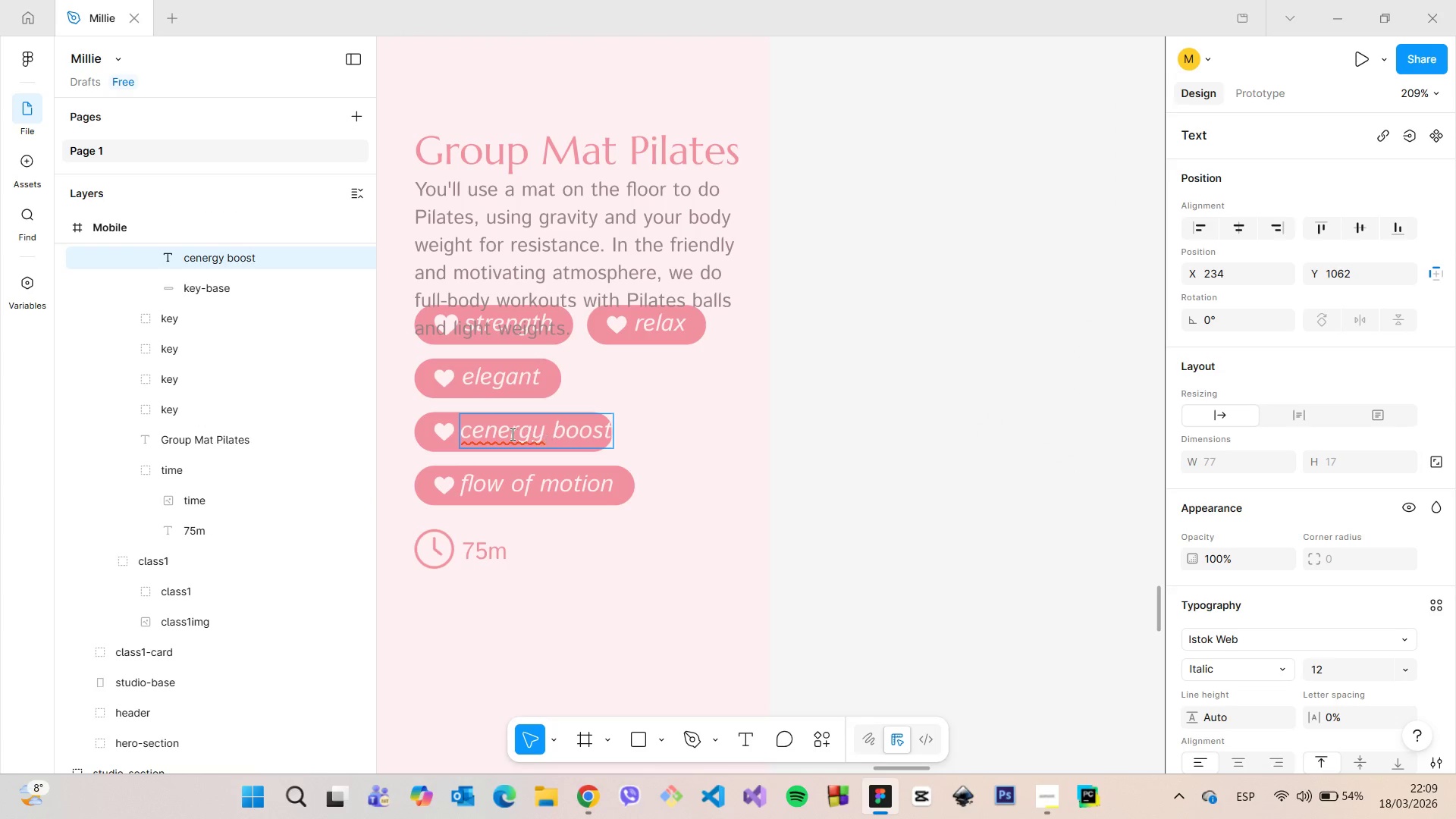 
key(Control+ControlLeft)
 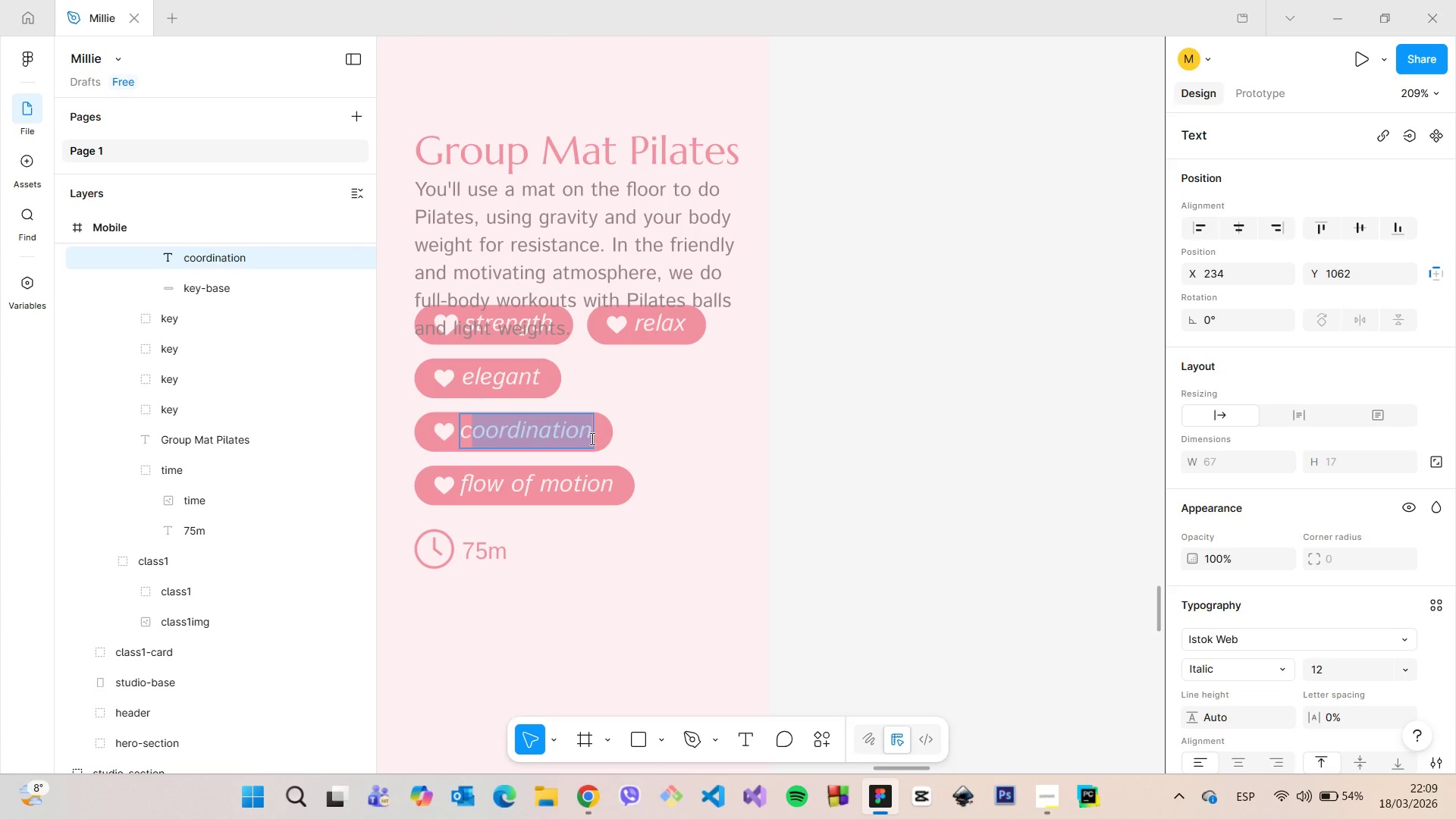 
key(Control+V)
 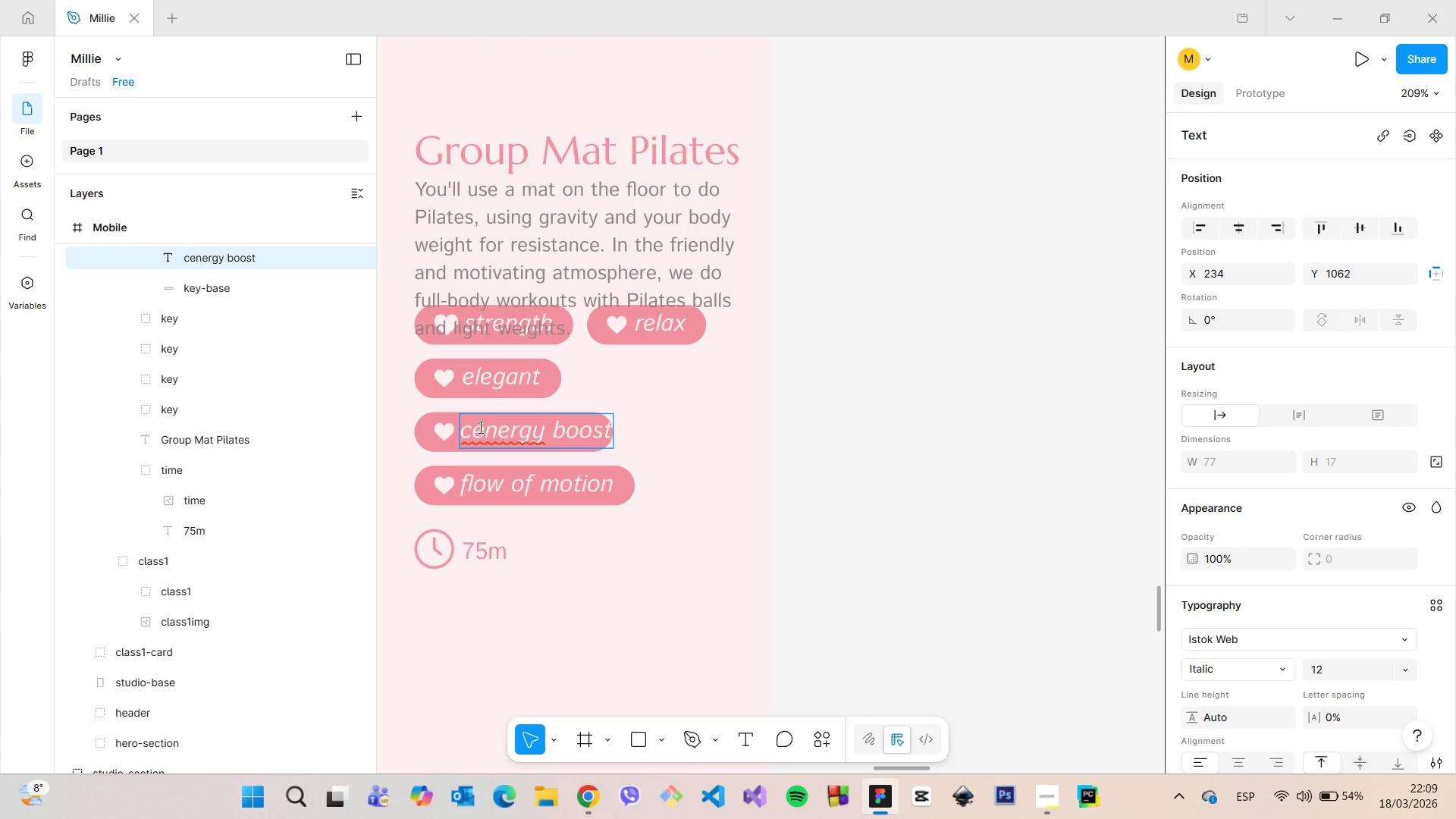 
left_click([473, 428])
 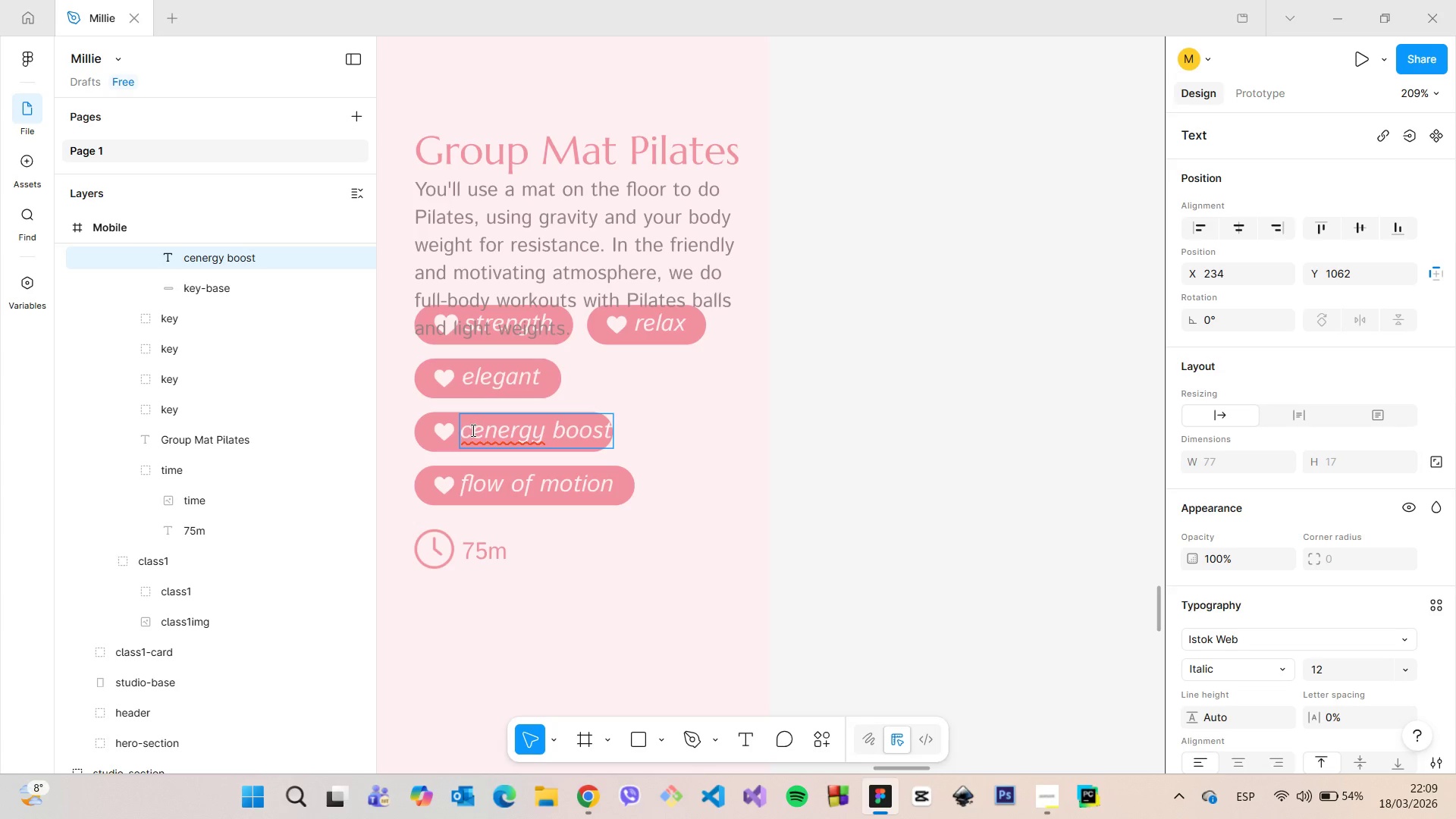 
key(Backspace)
 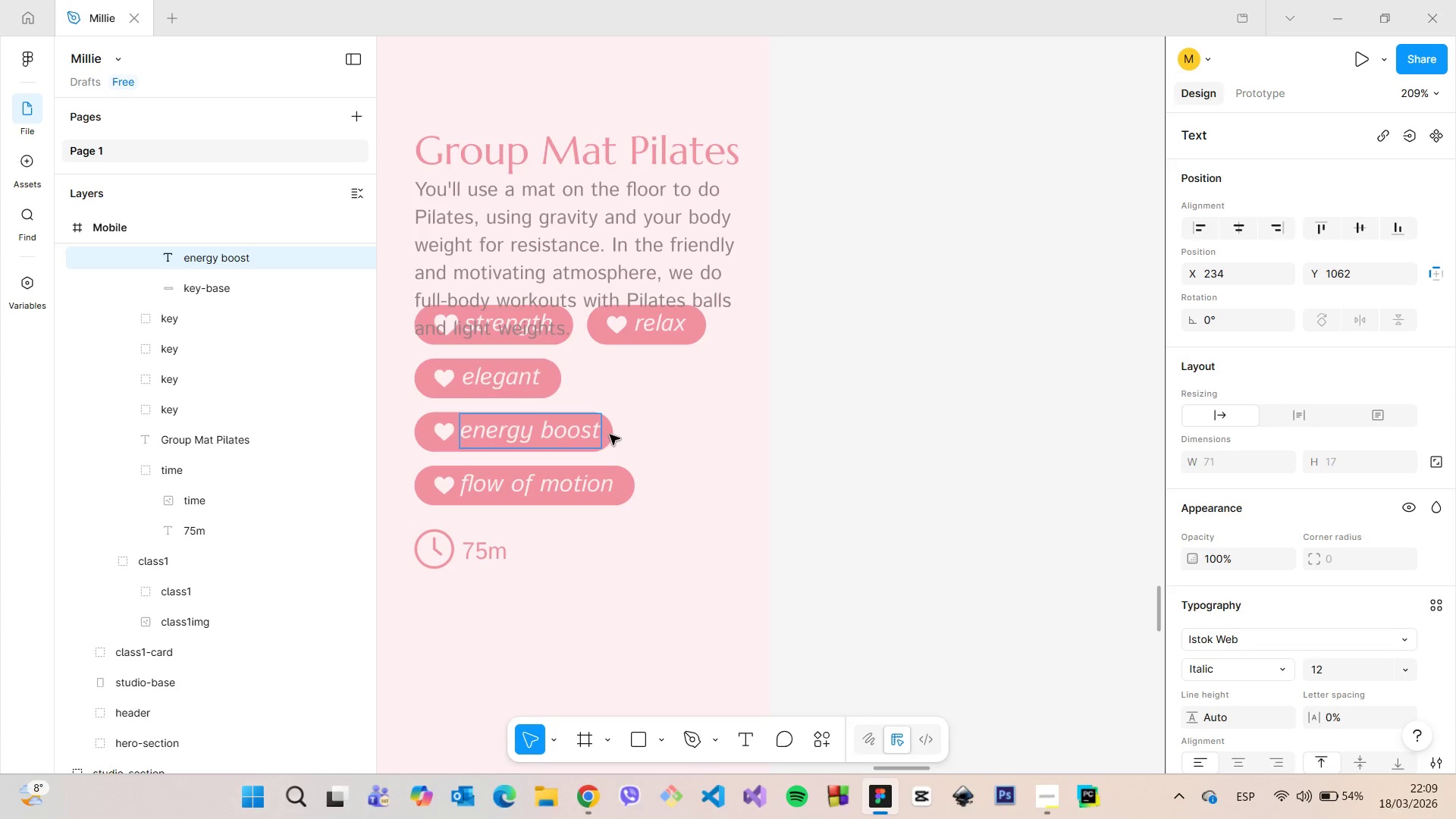 
left_click([610, 435])
 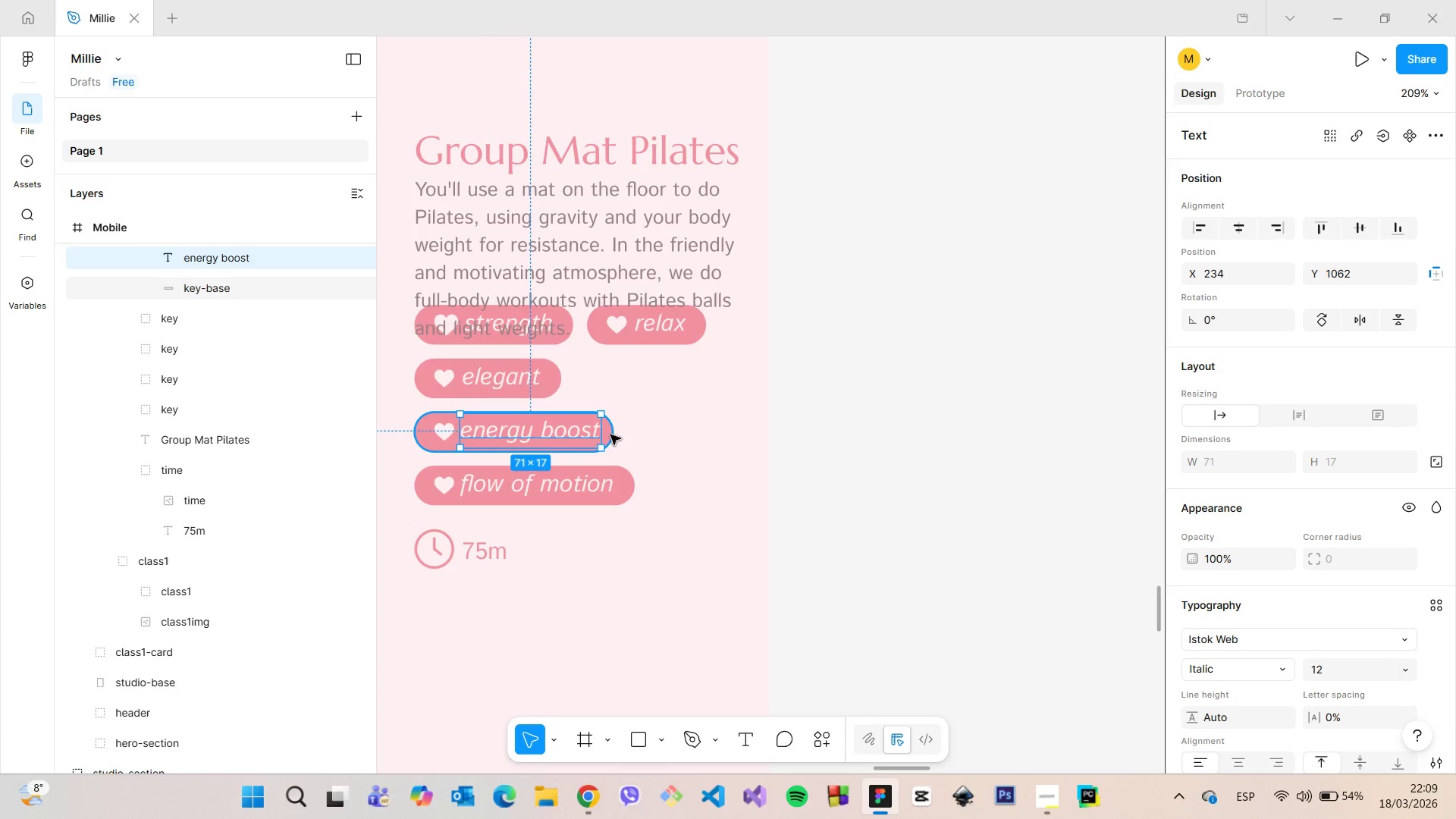 
left_click([610, 435])
 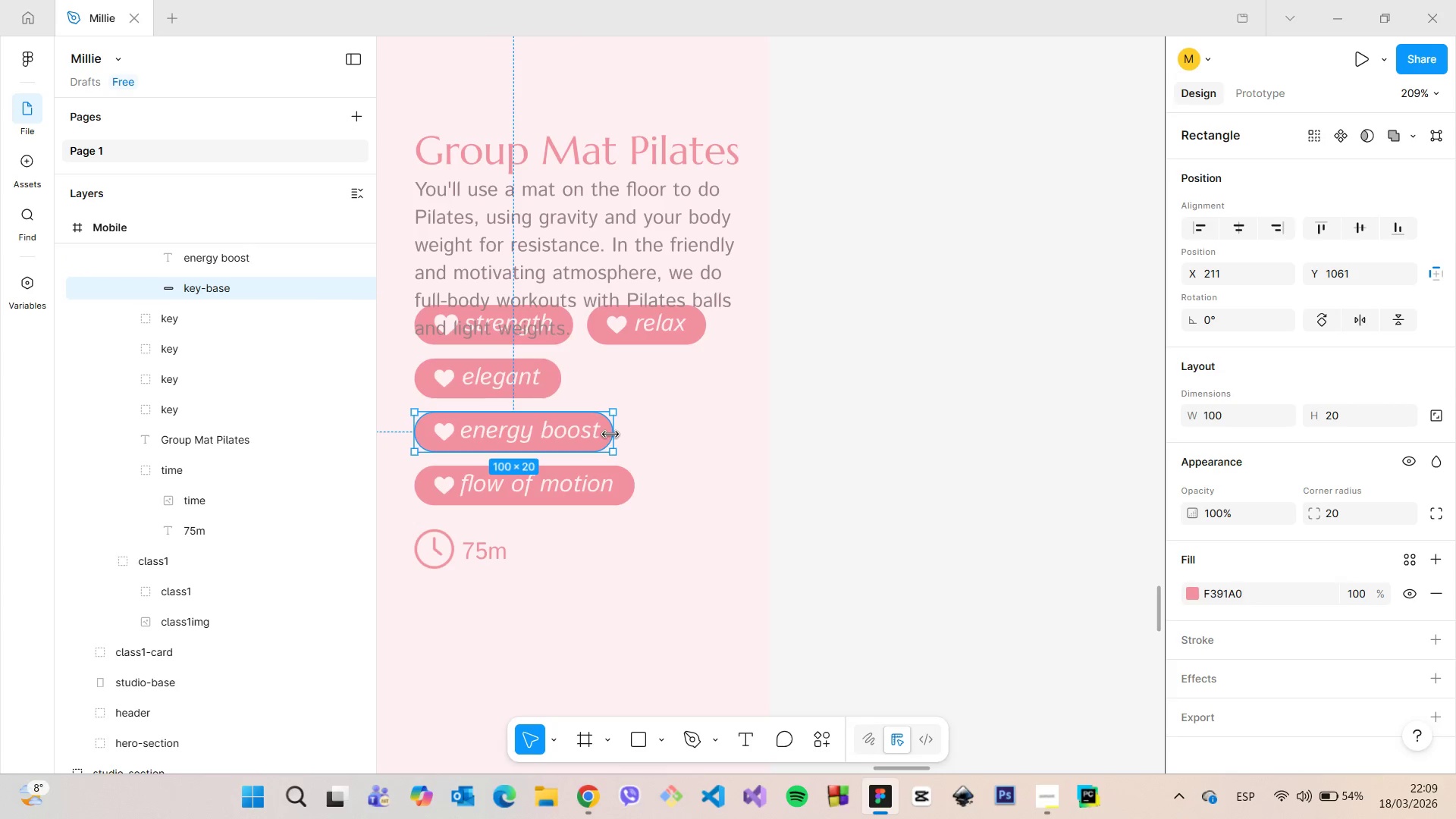 
left_click_drag(start_coordinate=[610, 435], to_coordinate=[620, 435])
 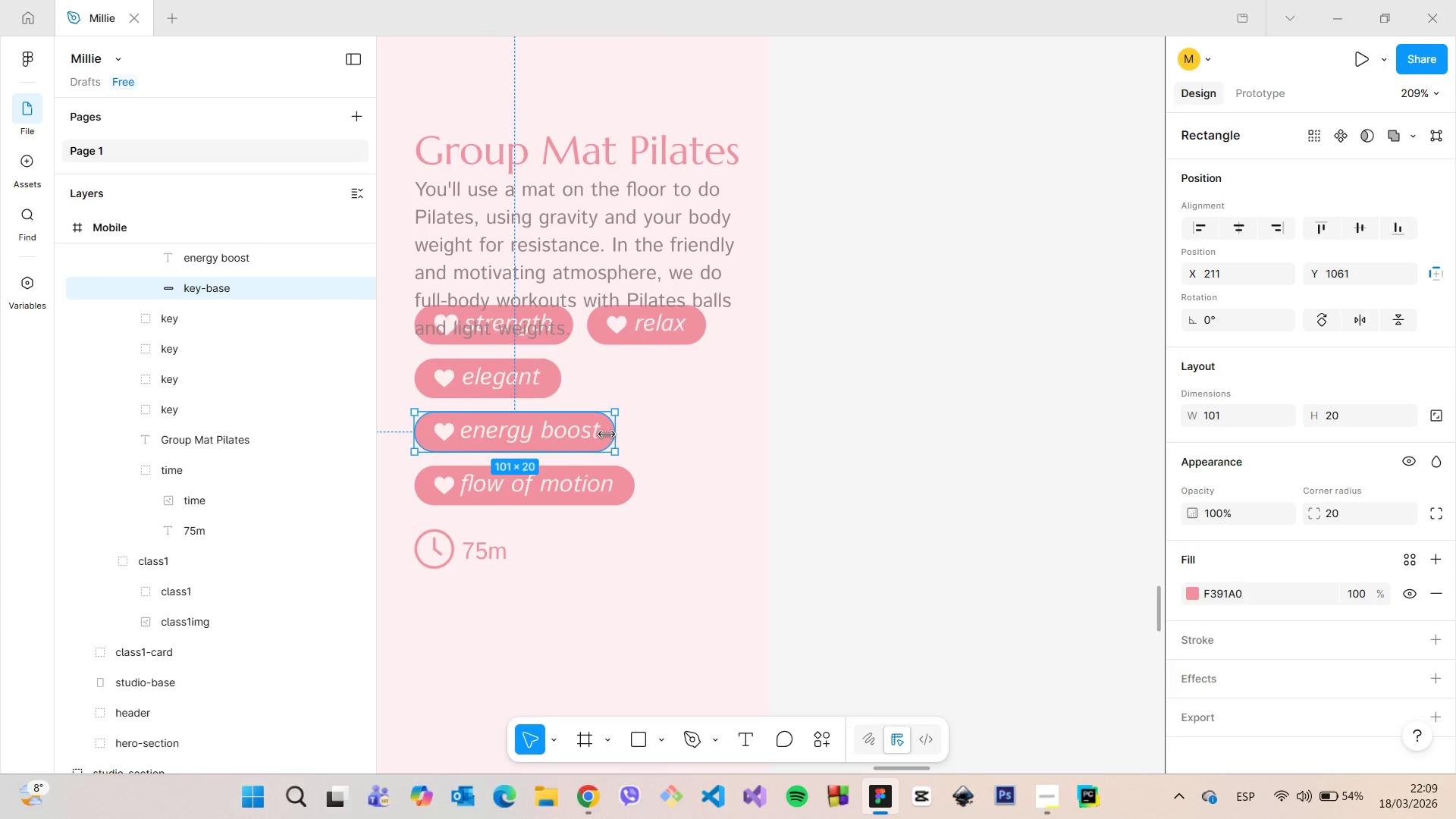 
hold_key(key=AltLeft, duration=0.83)
 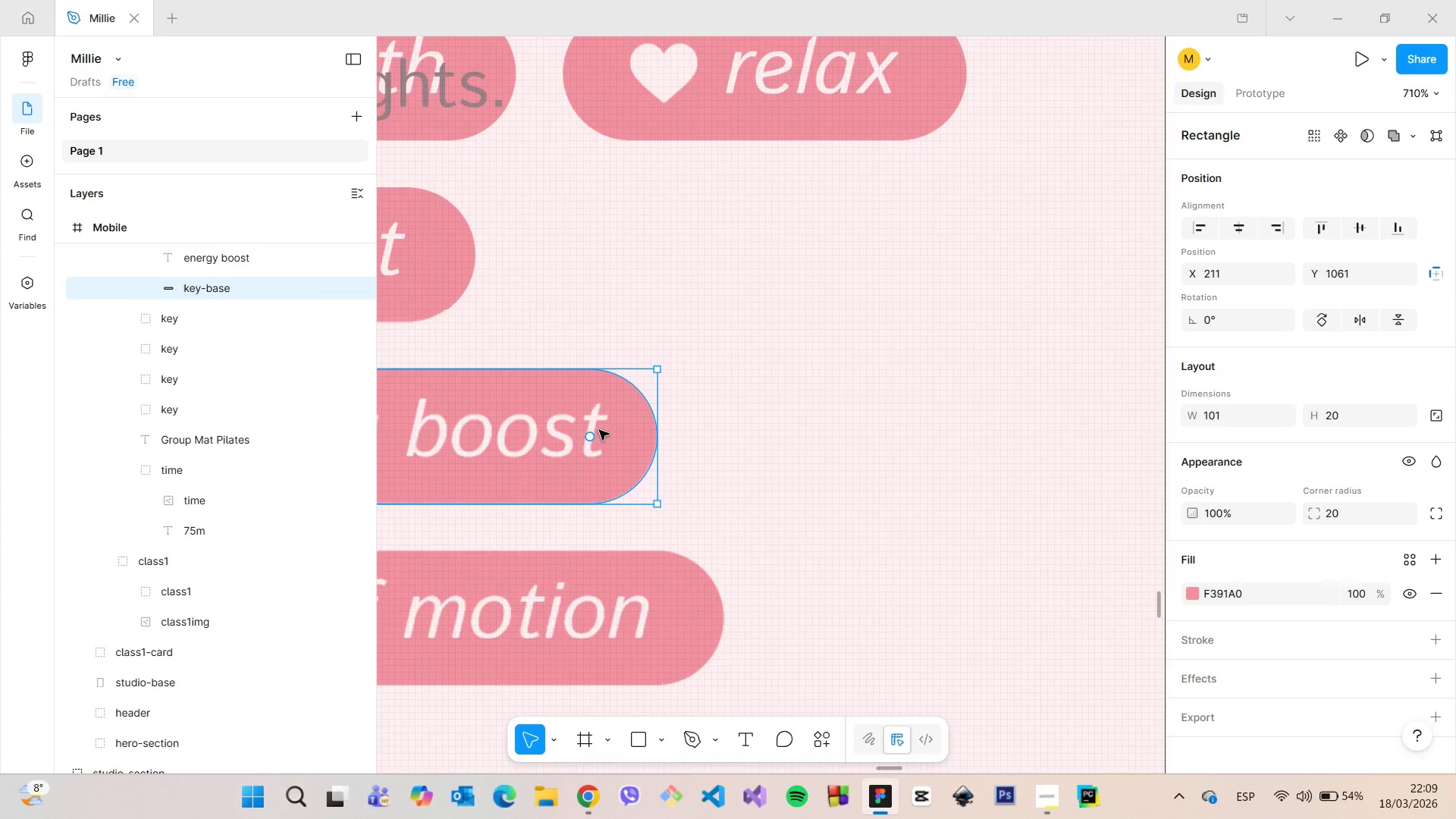 
hold_key(key=AltLeft, duration=2.17)
scroll: coordinate [604, 433], scroll_direction: up, amount: 17.0
 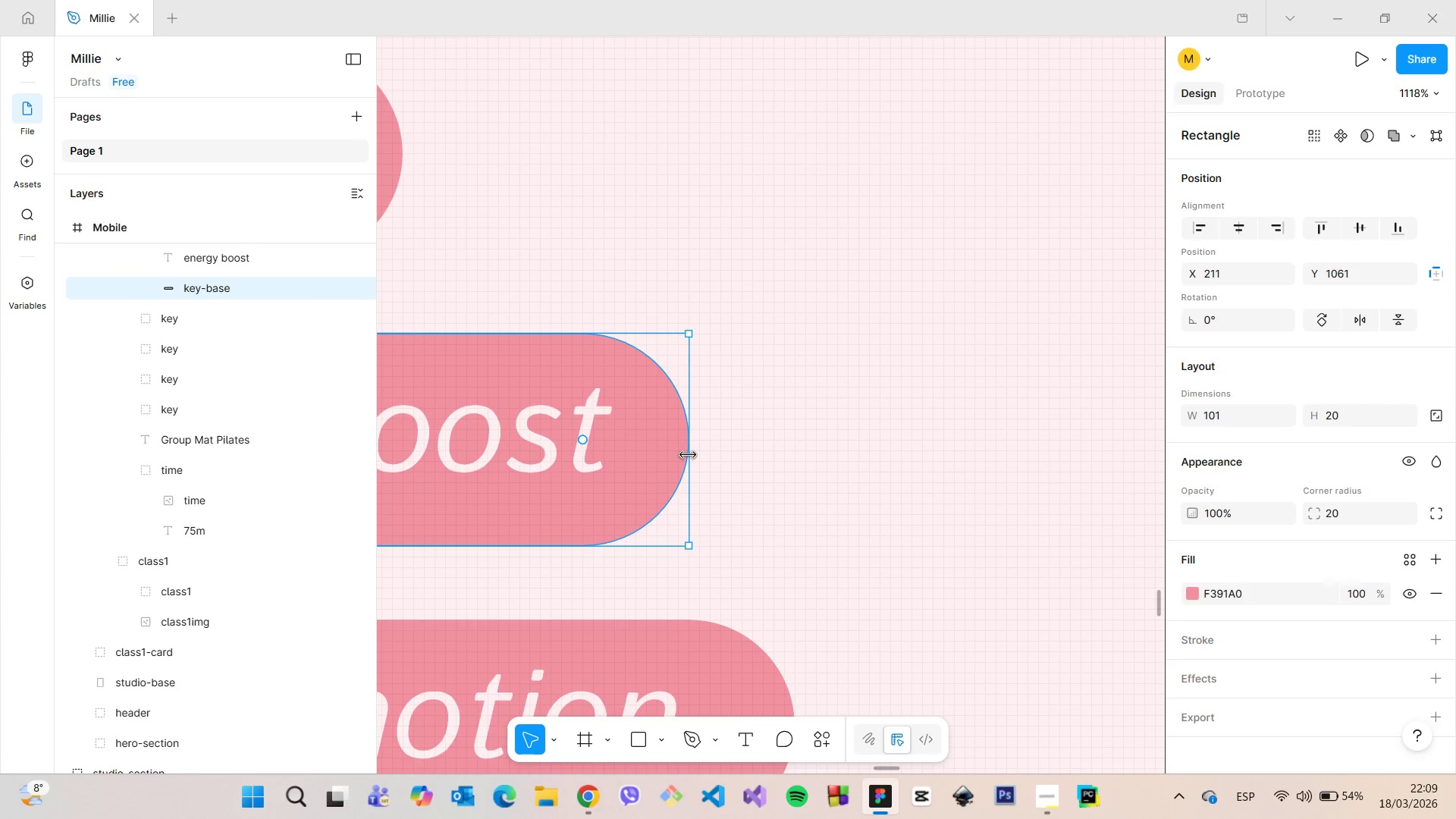 
left_click_drag(start_coordinate=[688, 455], to_coordinate=[710, 456])
 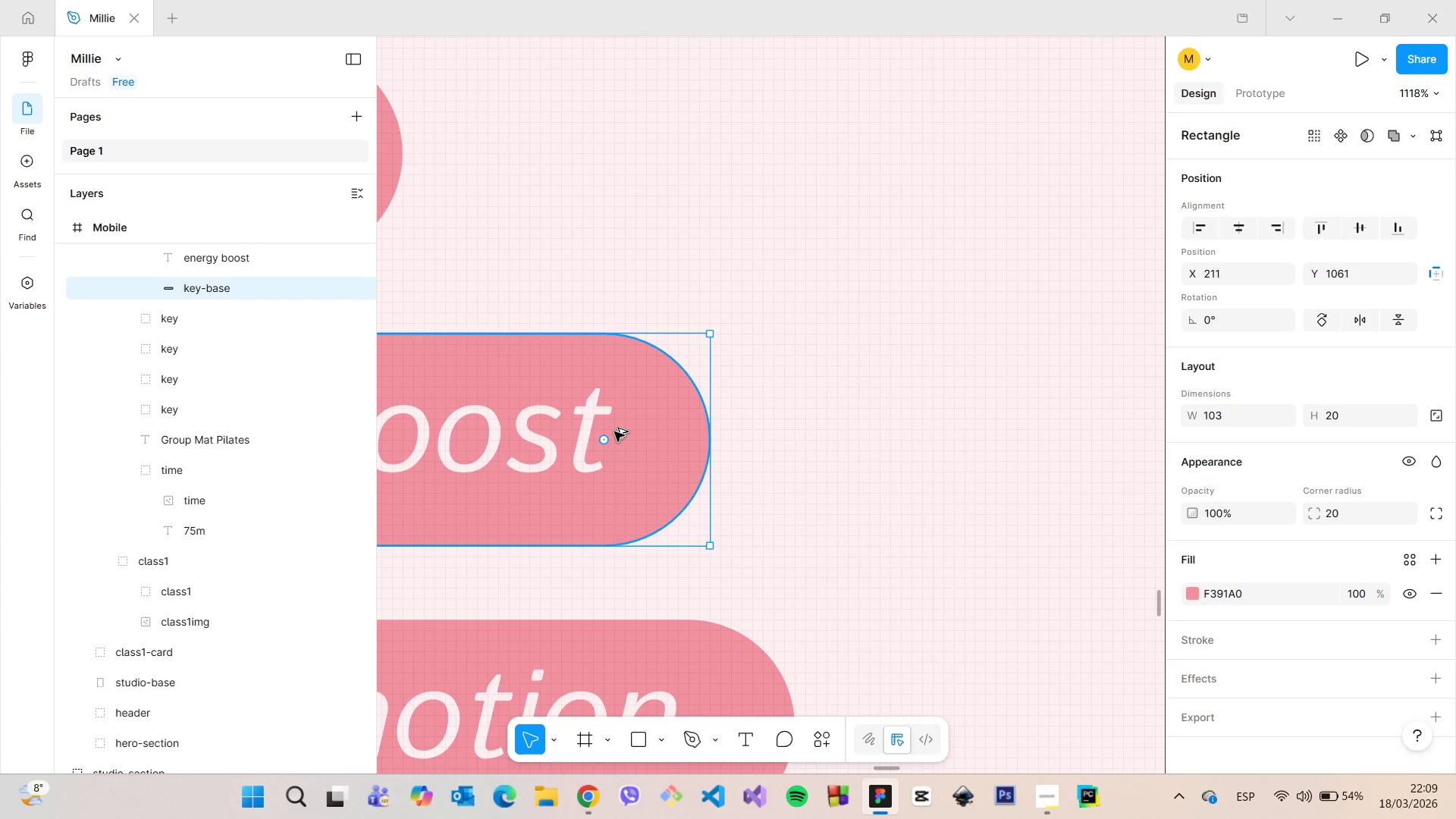 
hold_key(key=AltLeft, duration=0.8)
 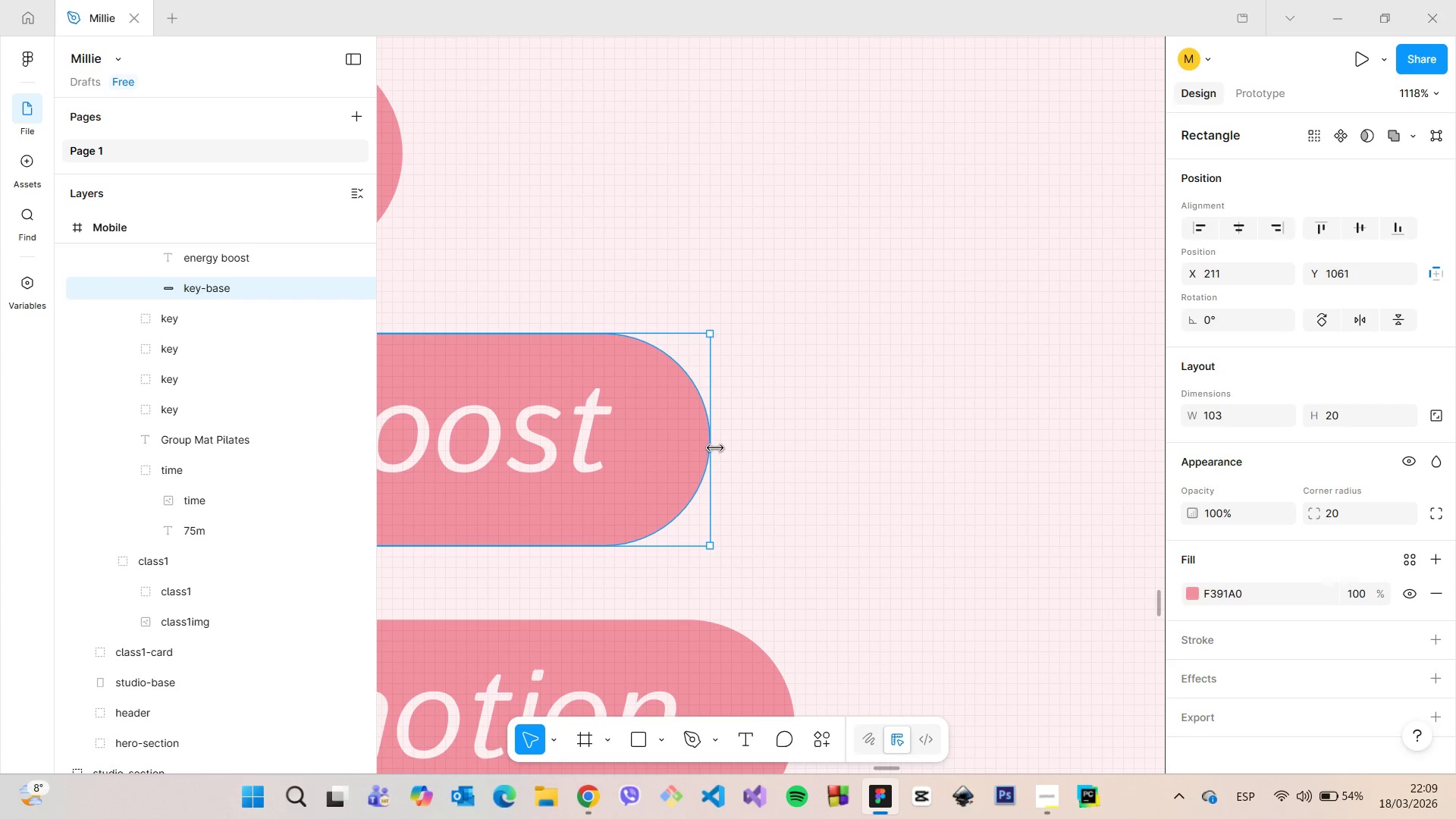 
left_click_drag(start_coordinate=[715, 448], to_coordinate=[720, 448])
 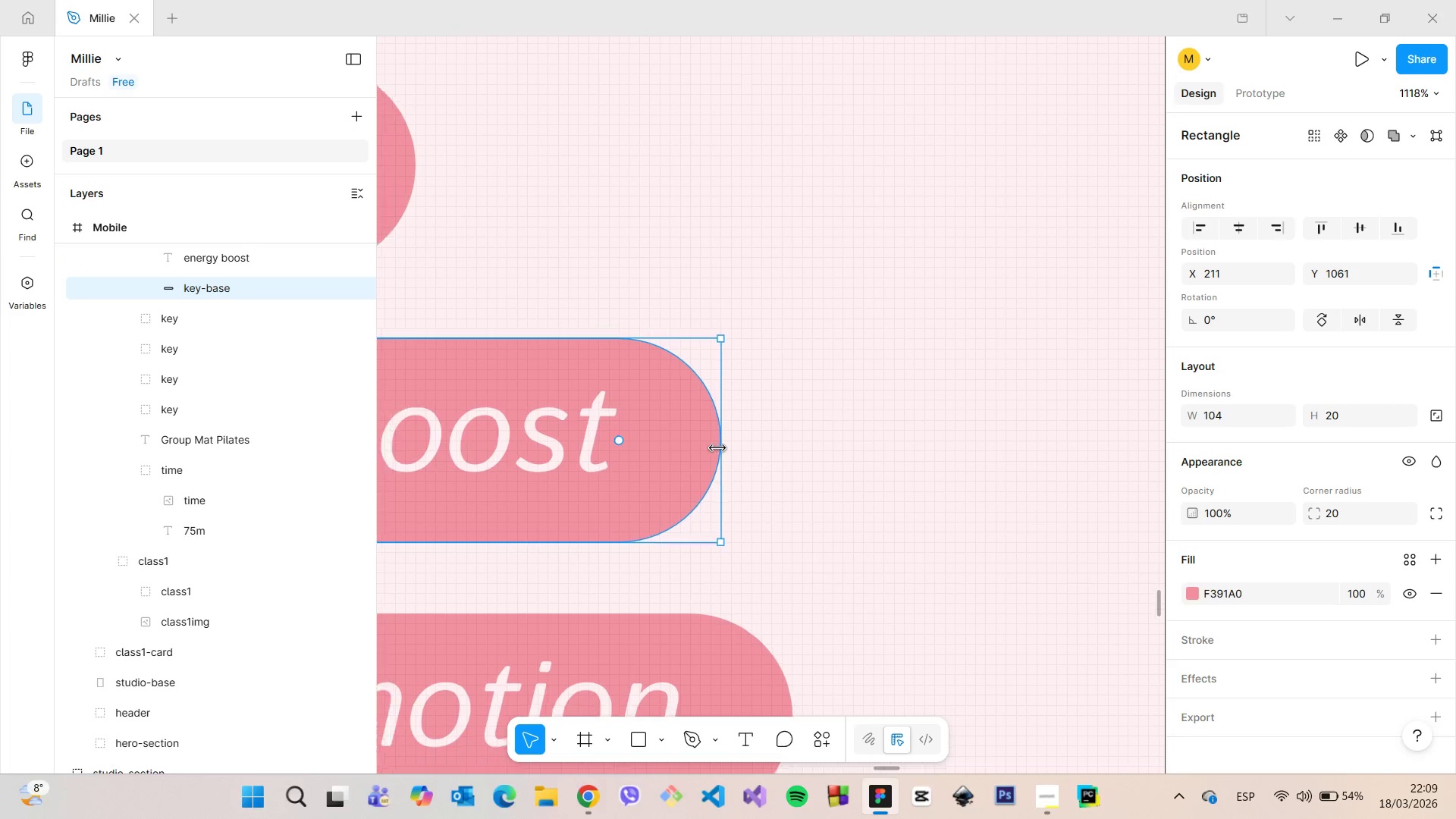 
scroll: coordinate [708, 446], scroll_direction: down, amount: 35.0
 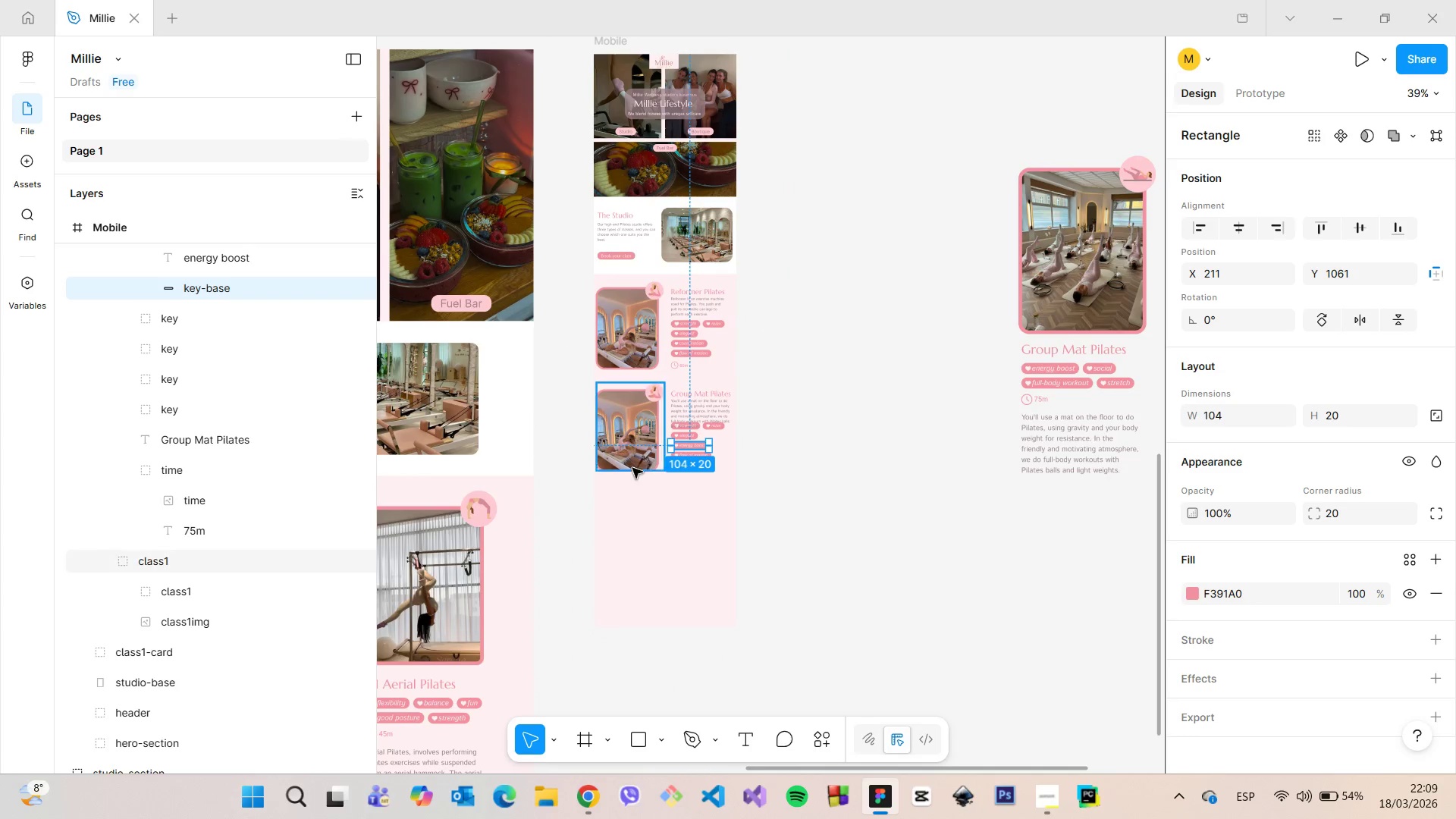 
scroll: coordinate [698, 438], scroll_direction: up, amount: 20.0
 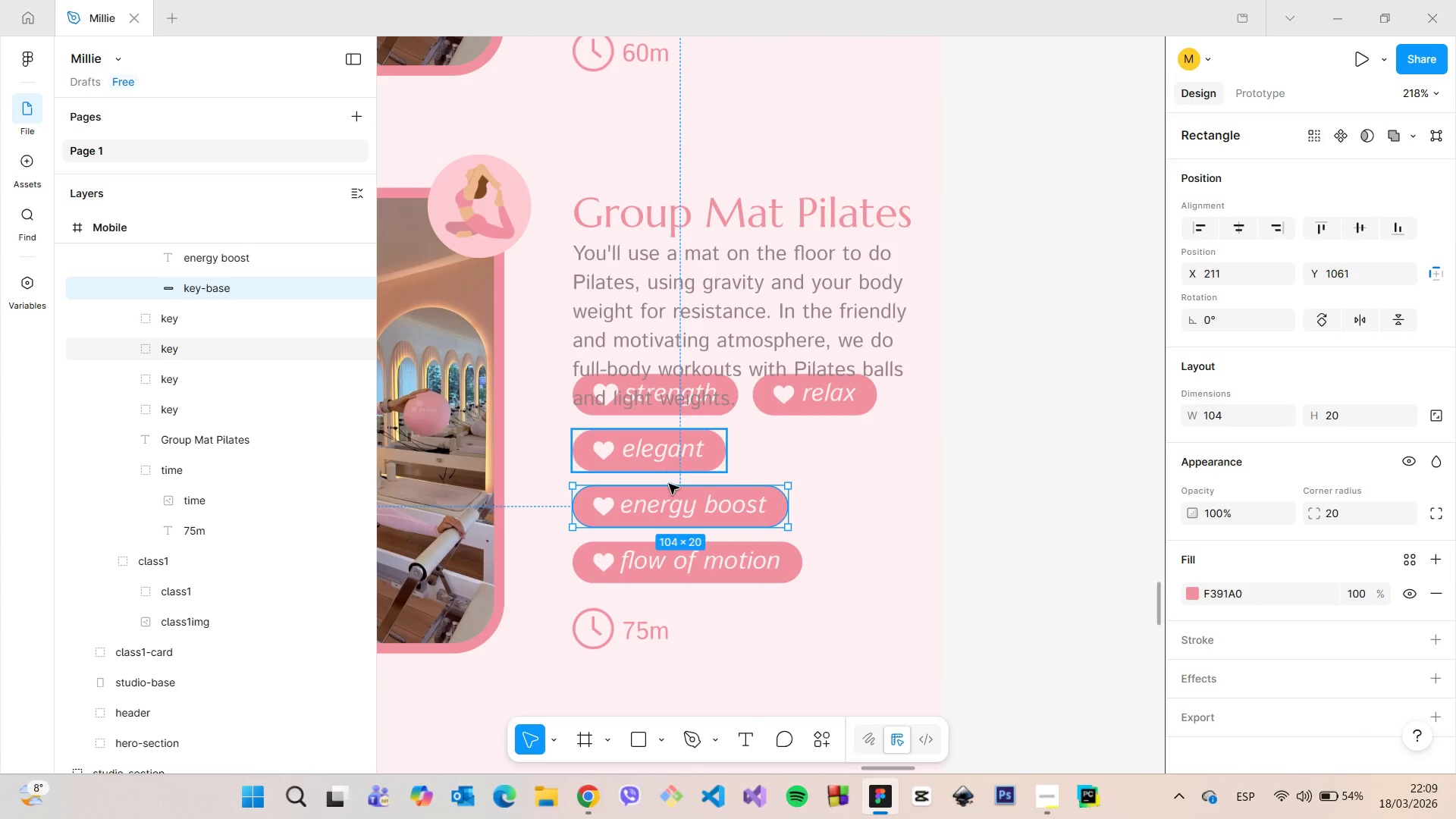 
double_click([660, 457])
 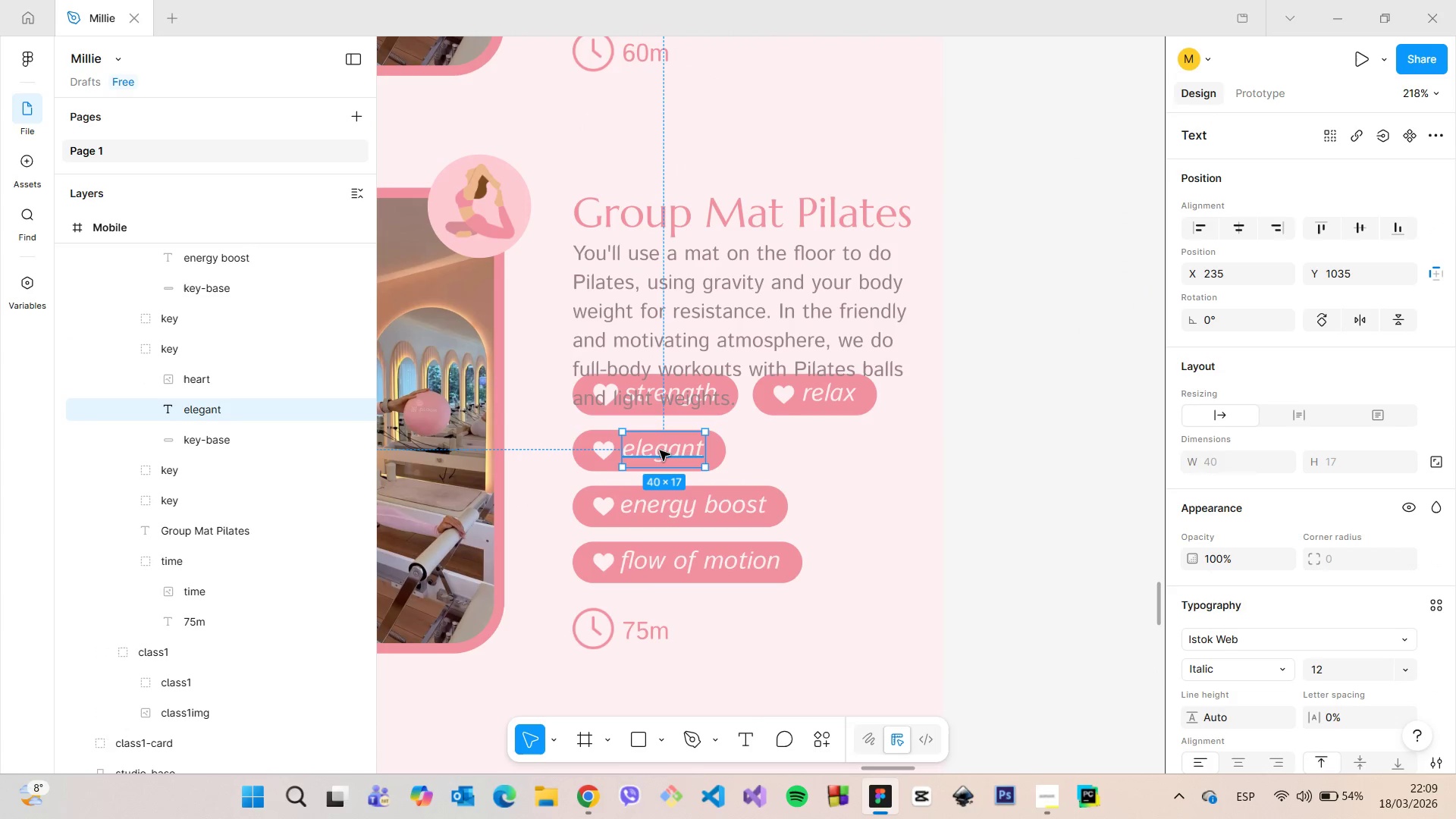 
double_click([660, 450])
 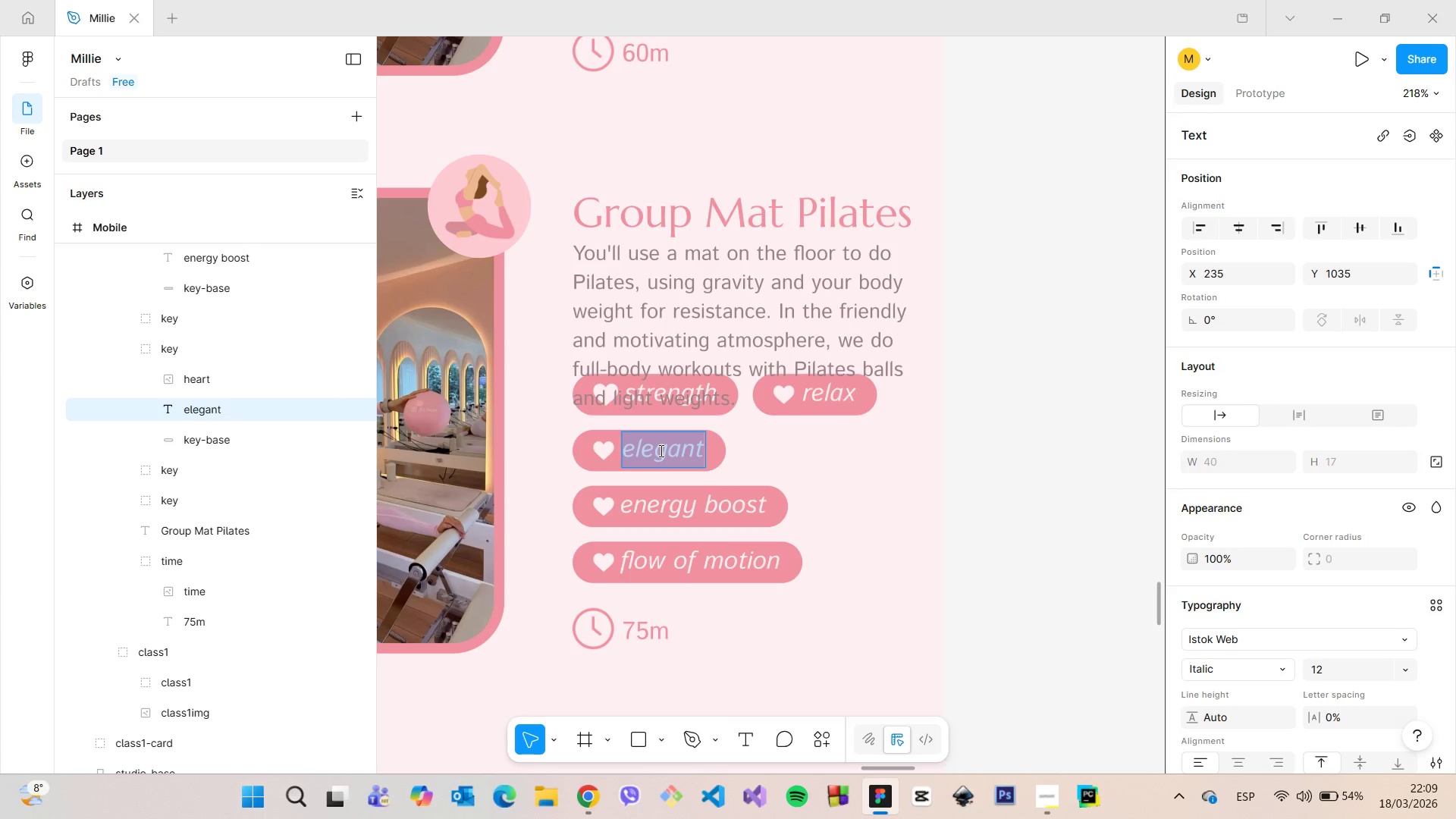 
type(social)
 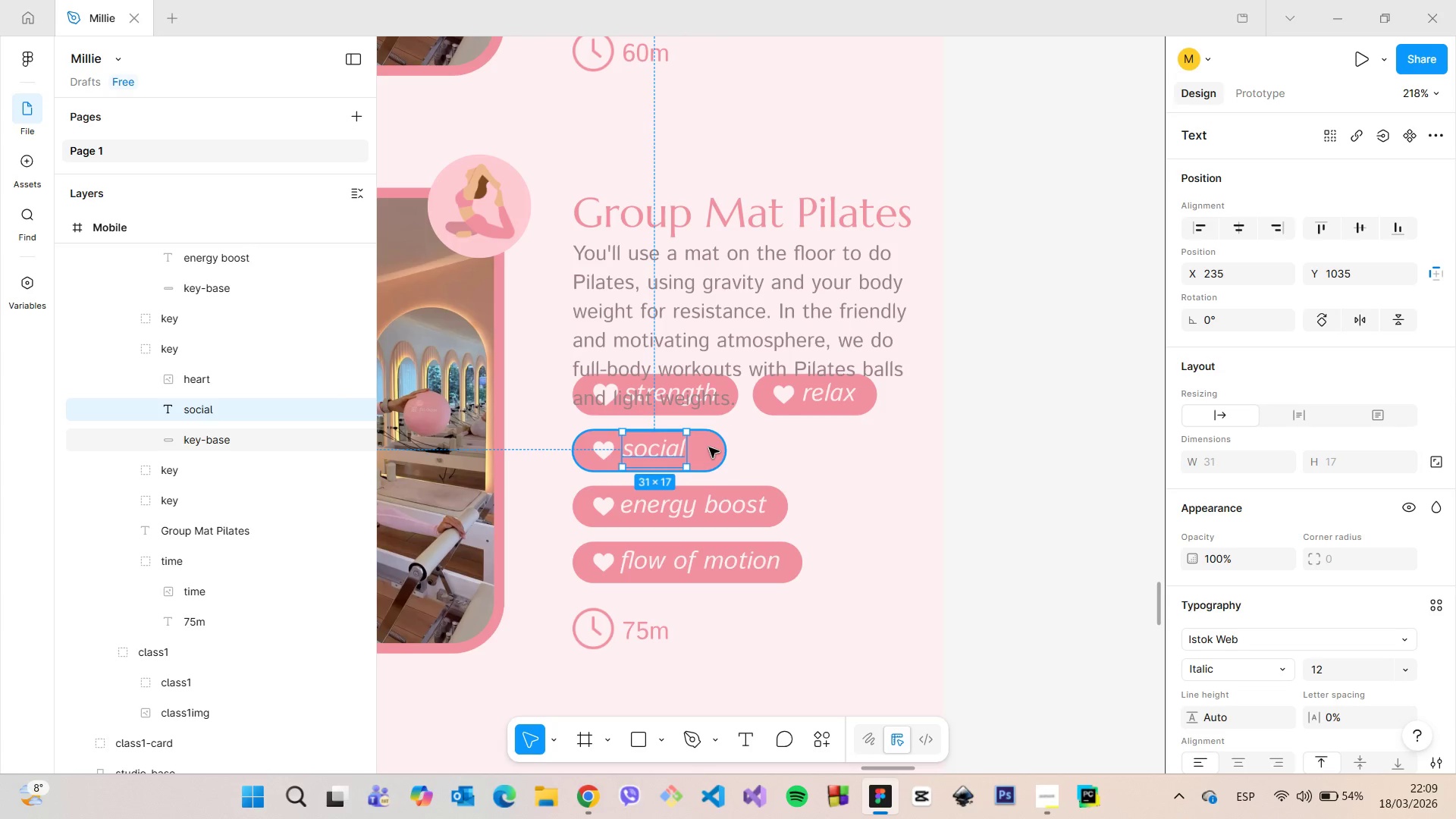 
double_click([709, 447])
 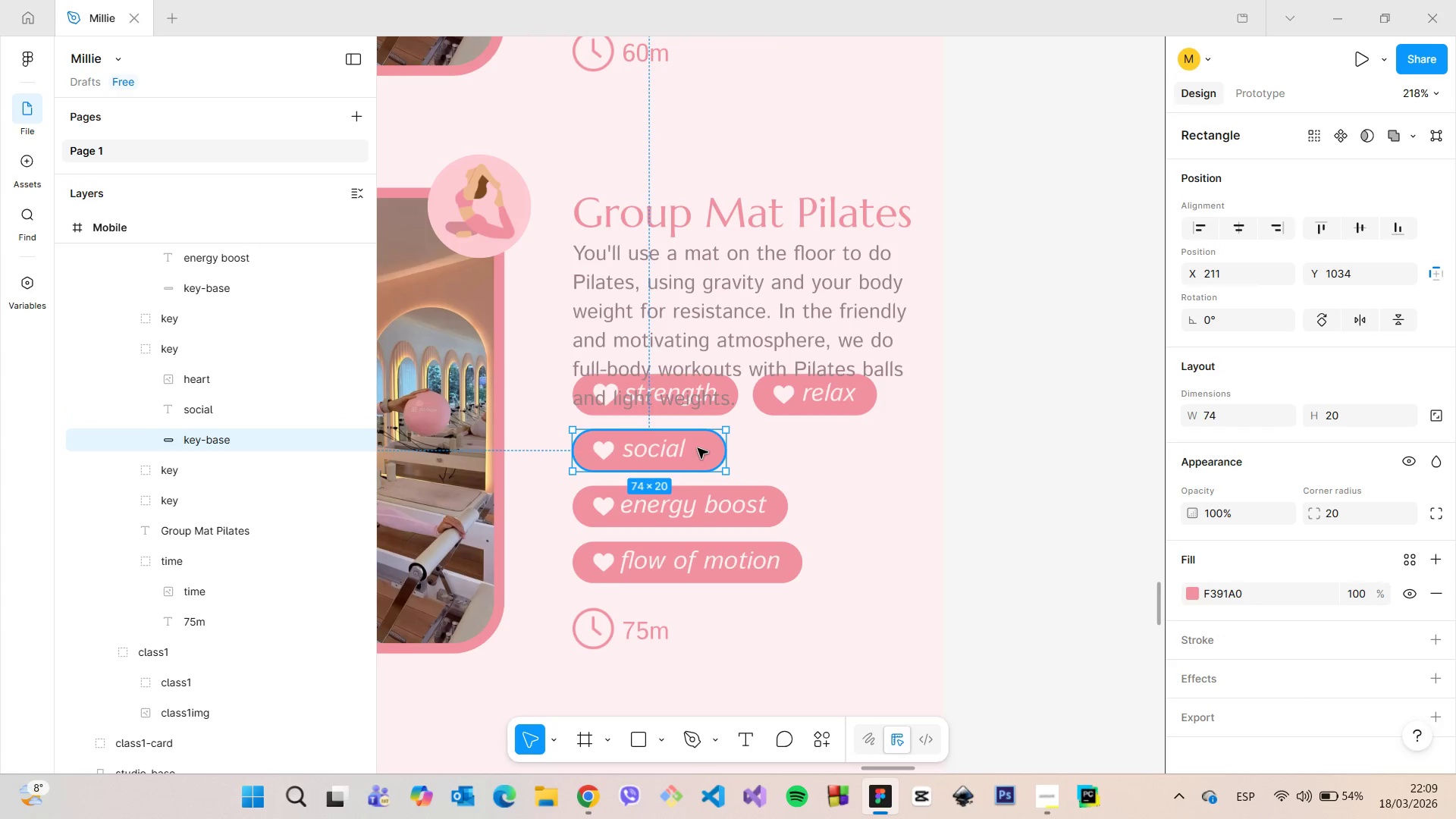 
hold_key(key=AltLeft, duration=0.72)
 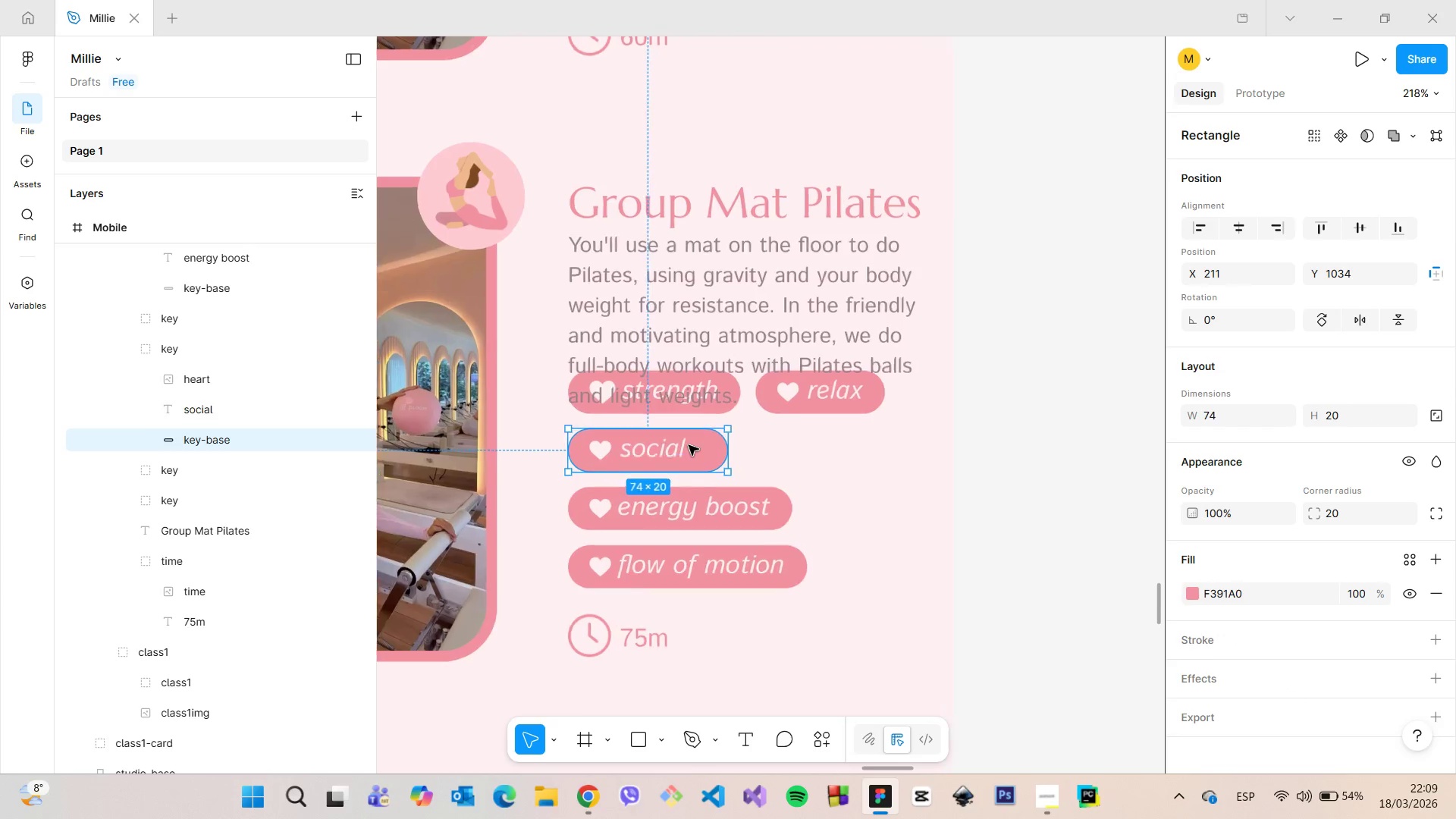 
scroll: coordinate [698, 449], scroll_direction: up, amount: 16.0
 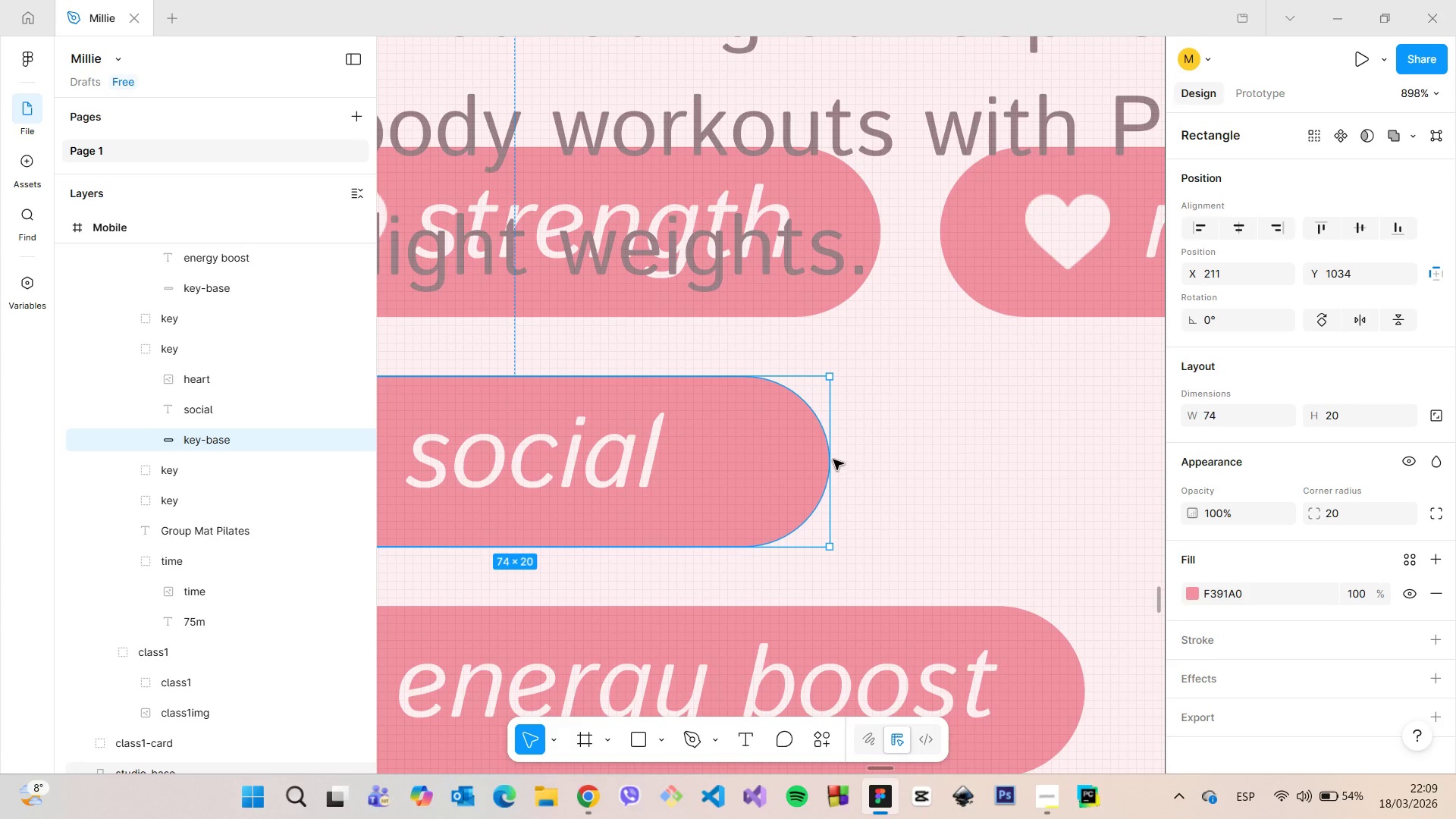 
left_click_drag(start_coordinate=[830, 459], to_coordinate=[790, 459])
 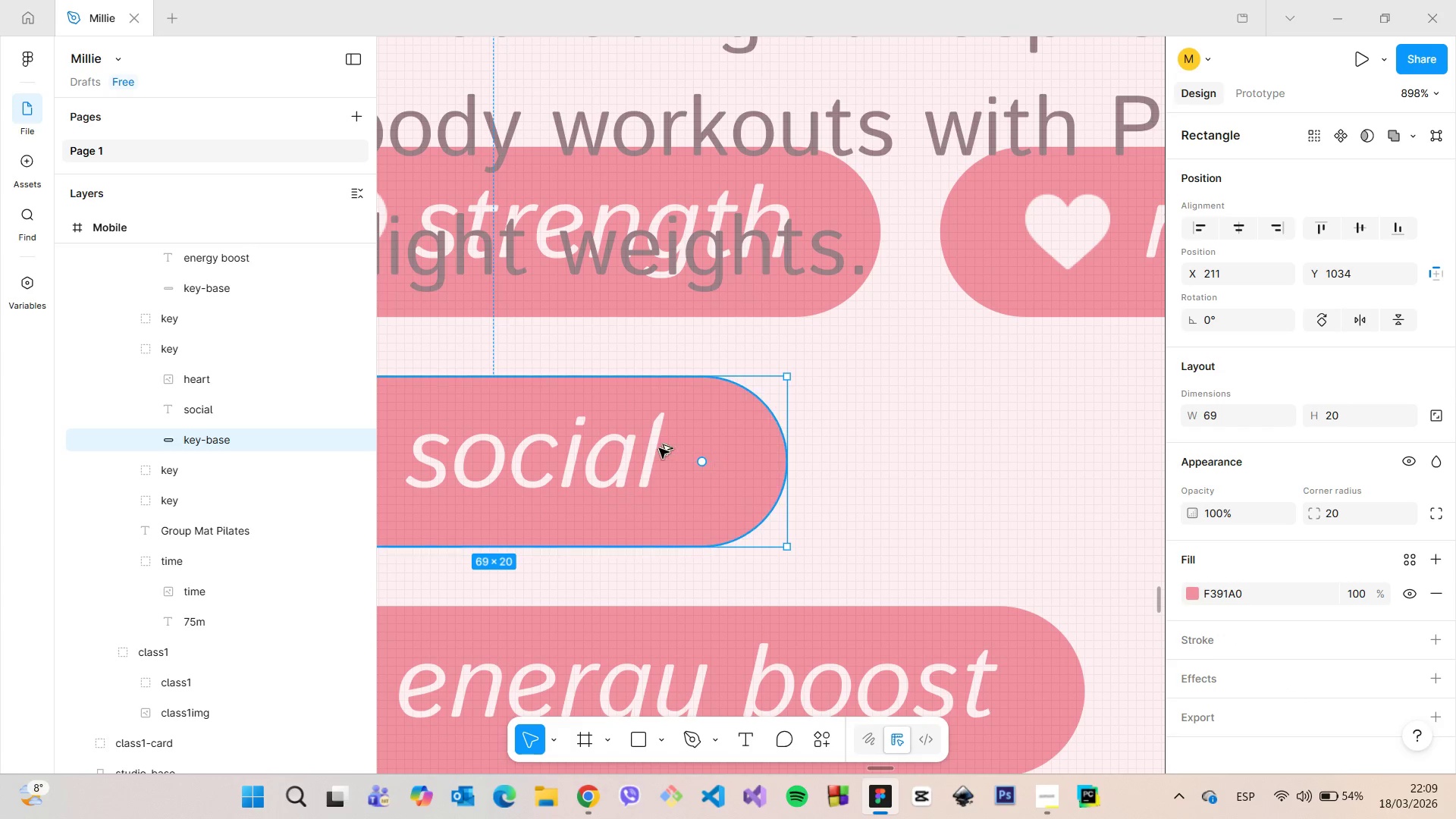 
hold_key(key=AltLeft, duration=0.53)
 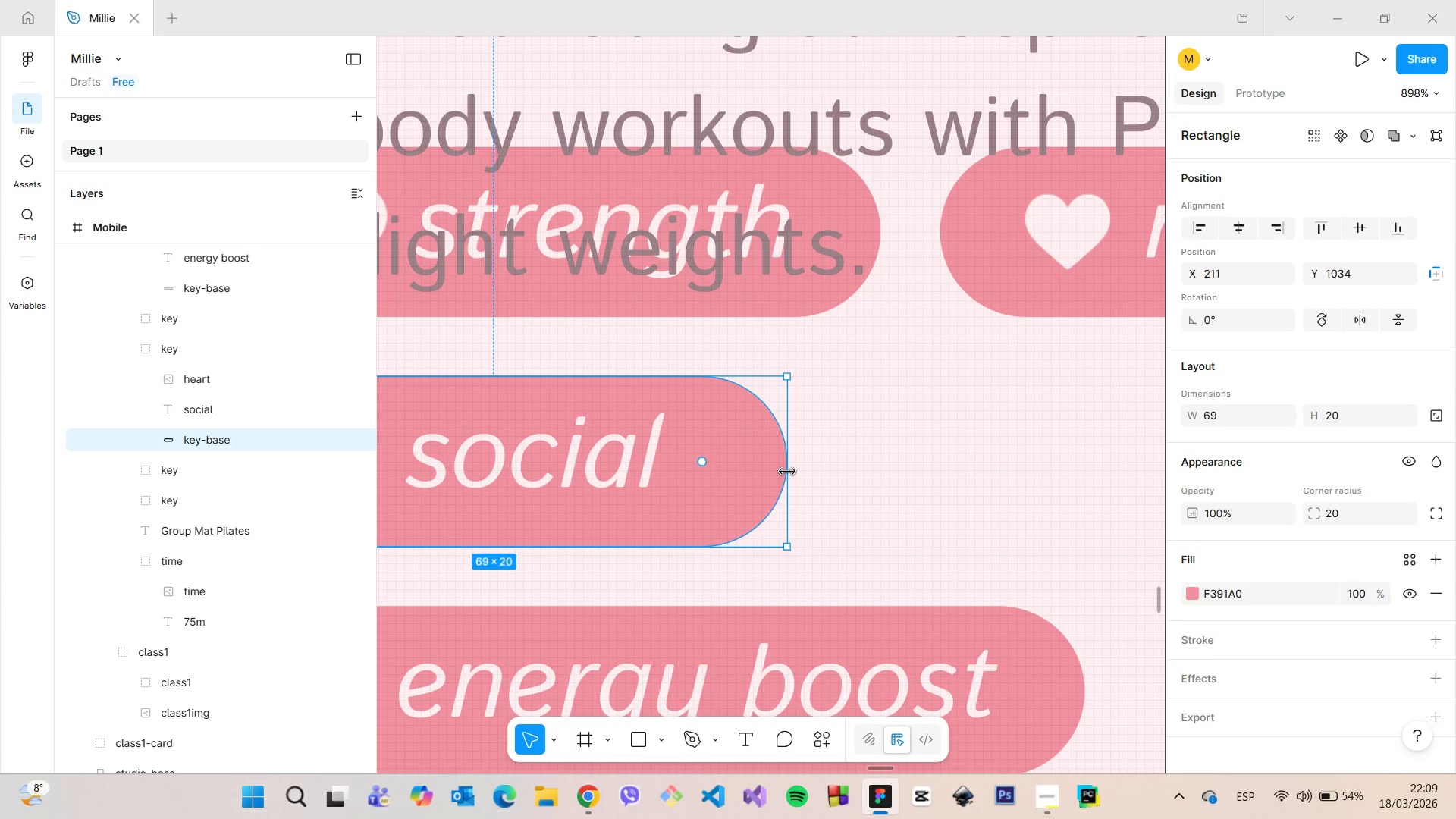 
left_click_drag(start_coordinate=[787, 472], to_coordinate=[766, 469])
 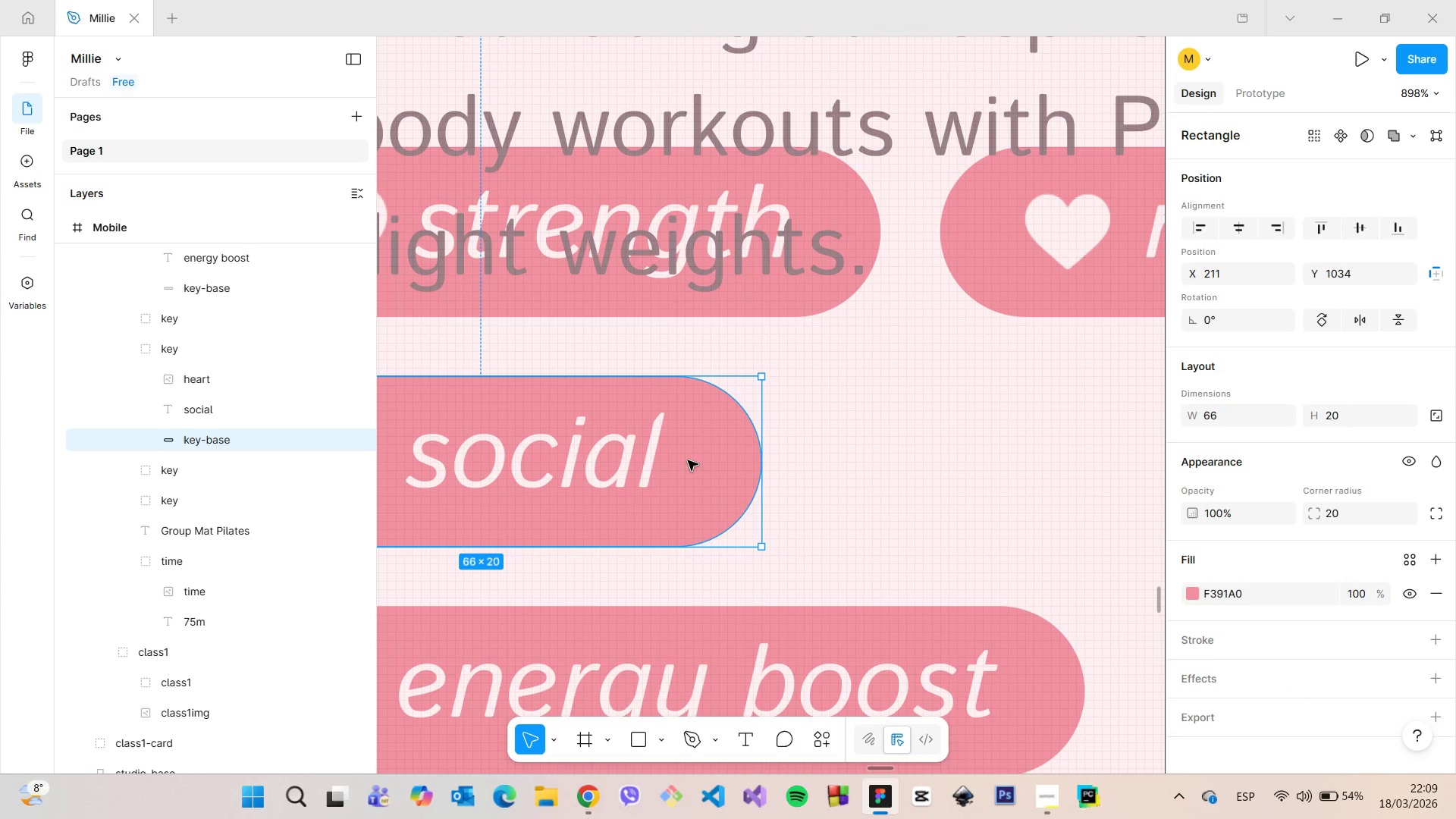 
hold_key(key=AltLeft, duration=1.2)
 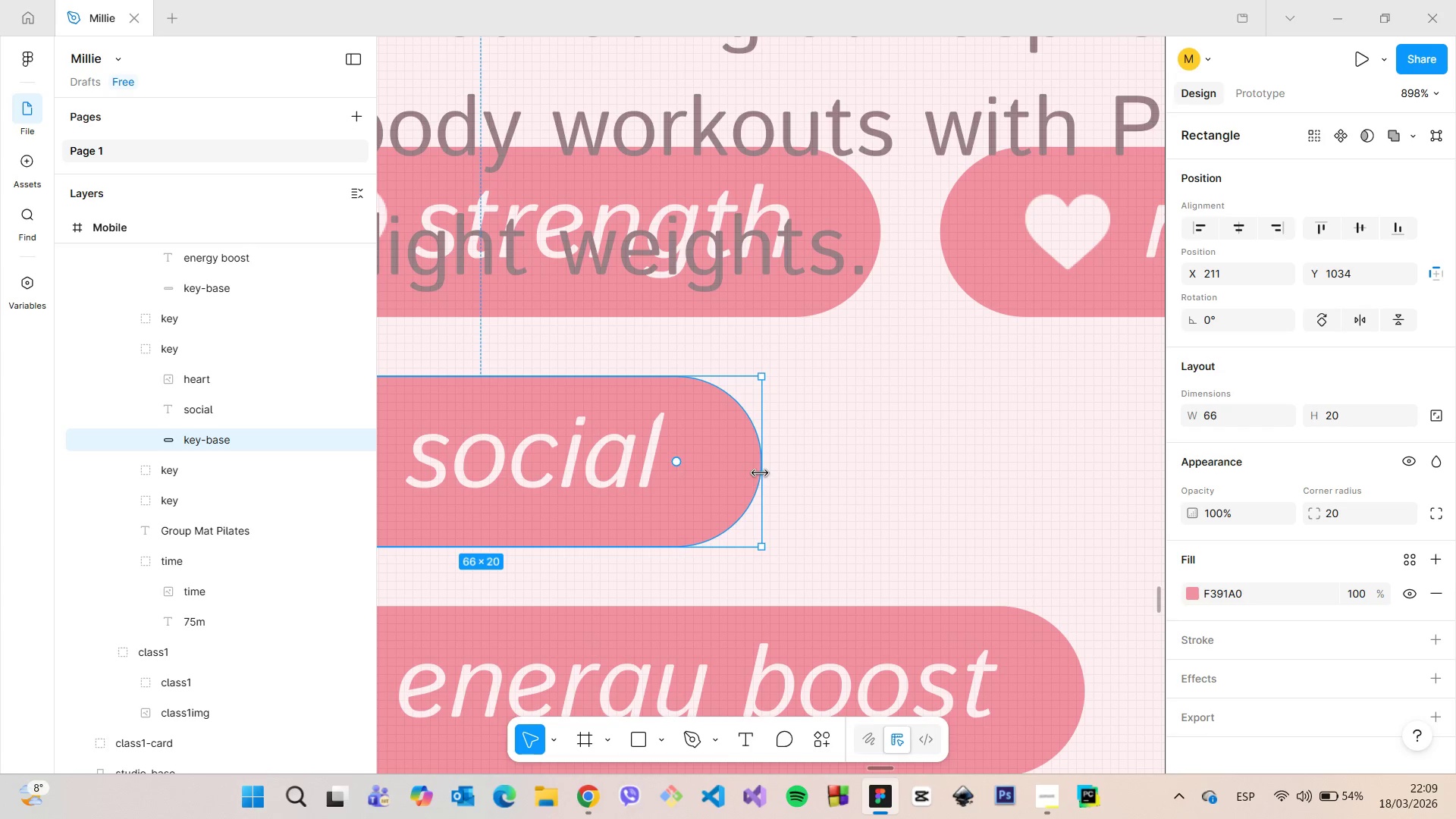 
left_click_drag(start_coordinate=[760, 473], to_coordinate=[755, 473])
 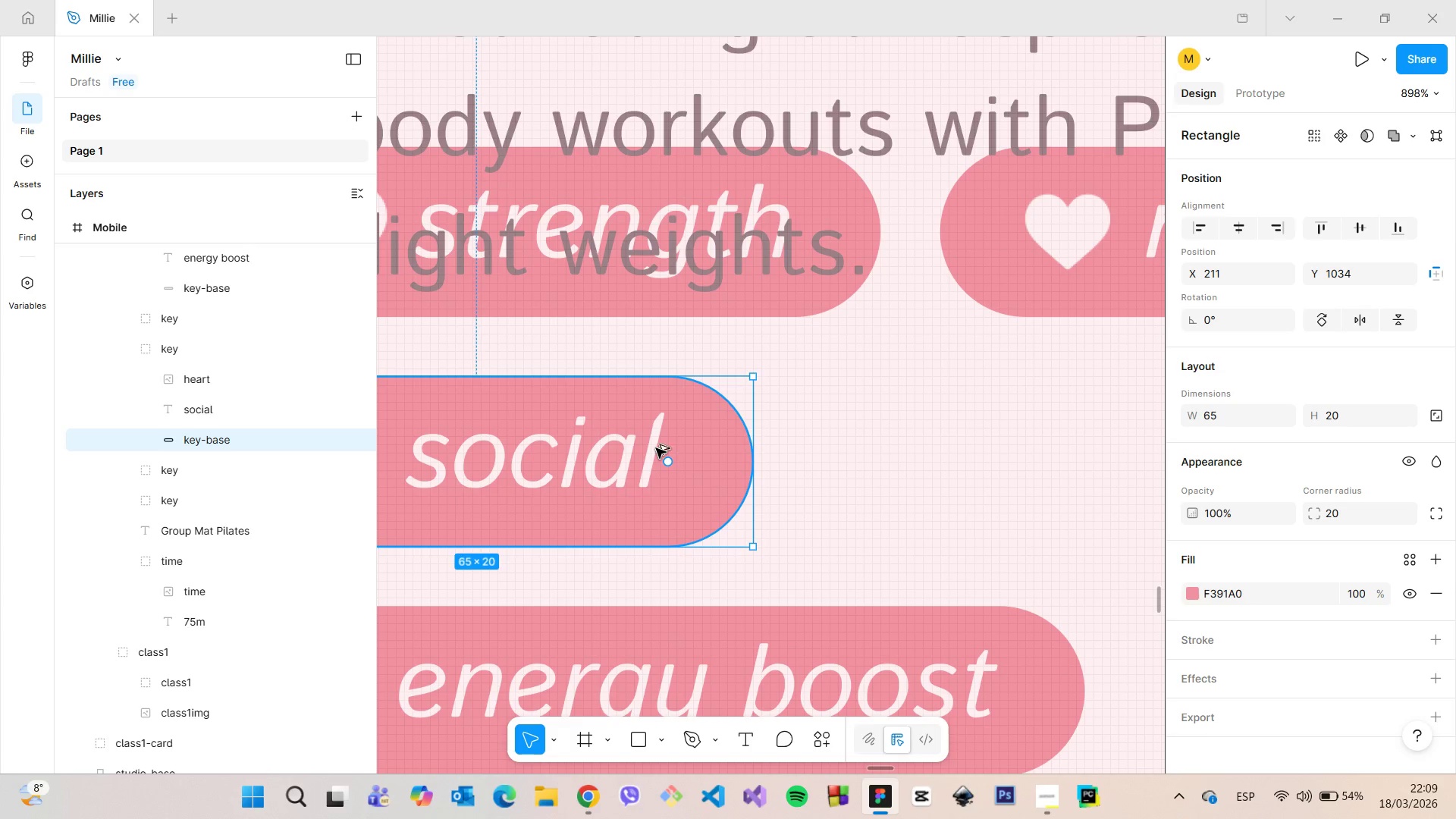 
hold_key(key=AltLeft, duration=0.42)
 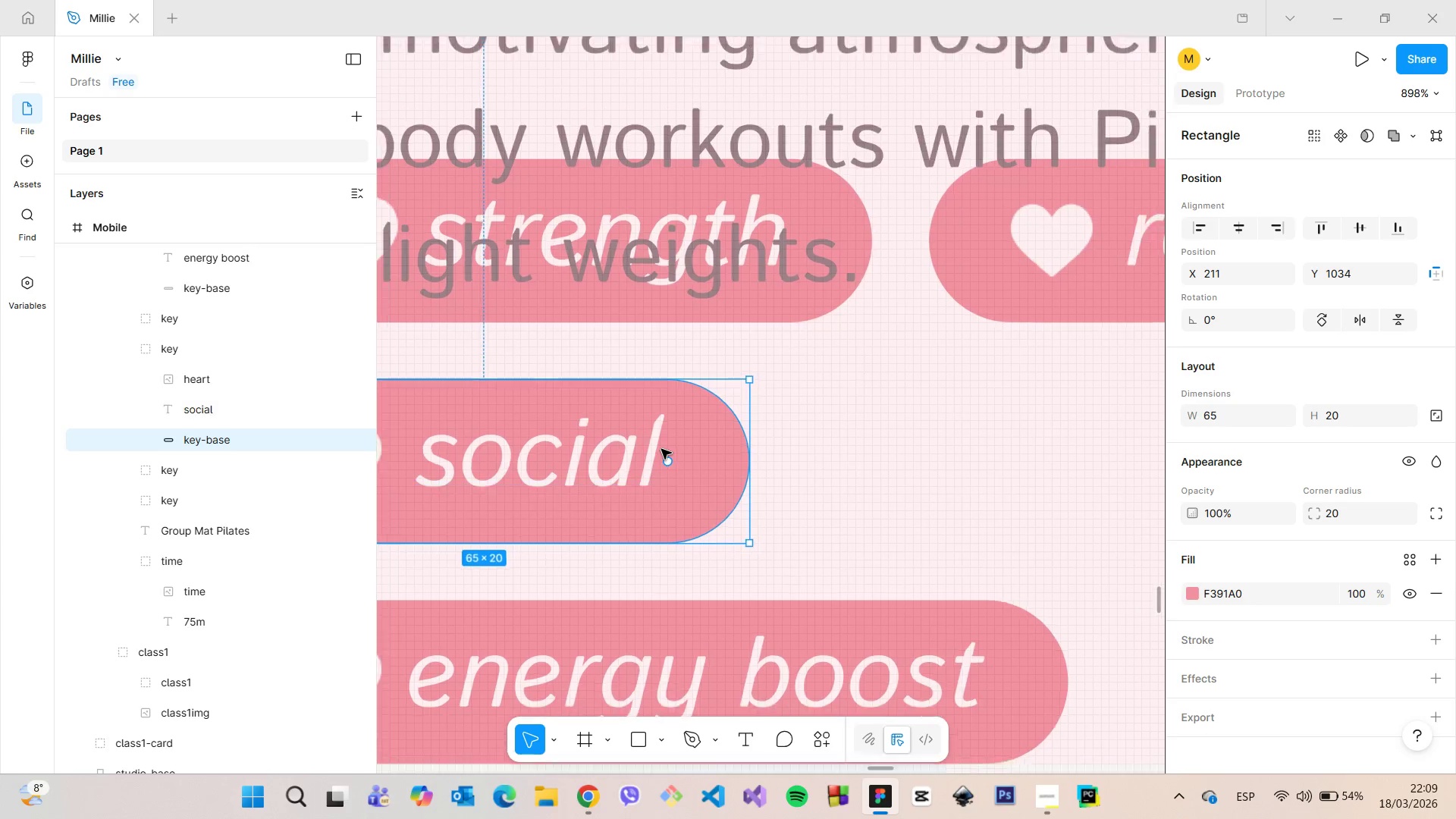 
scroll: coordinate [676, 456], scroll_direction: down, amount: 35.0
 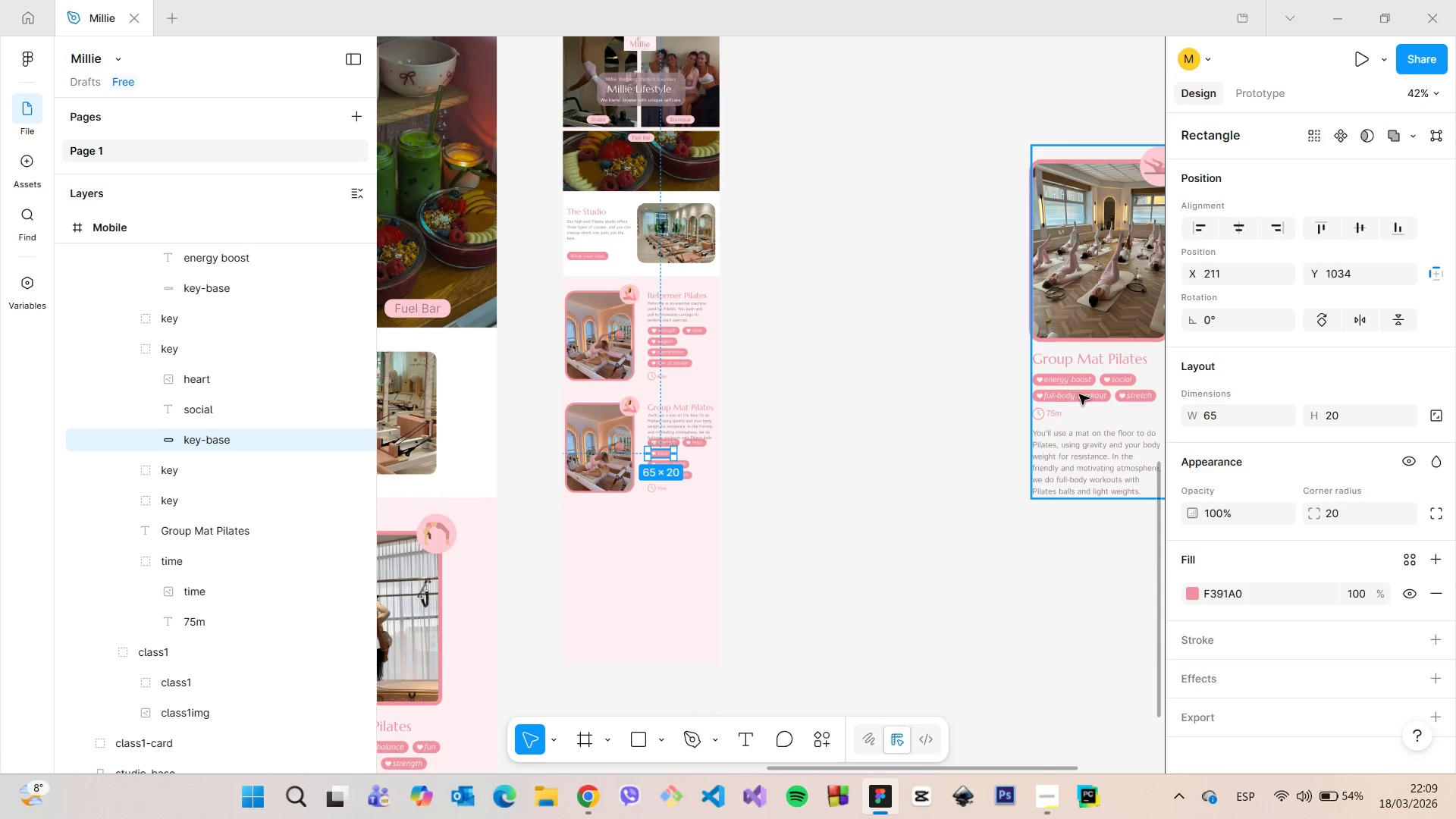 
double_click([1079, 394])
 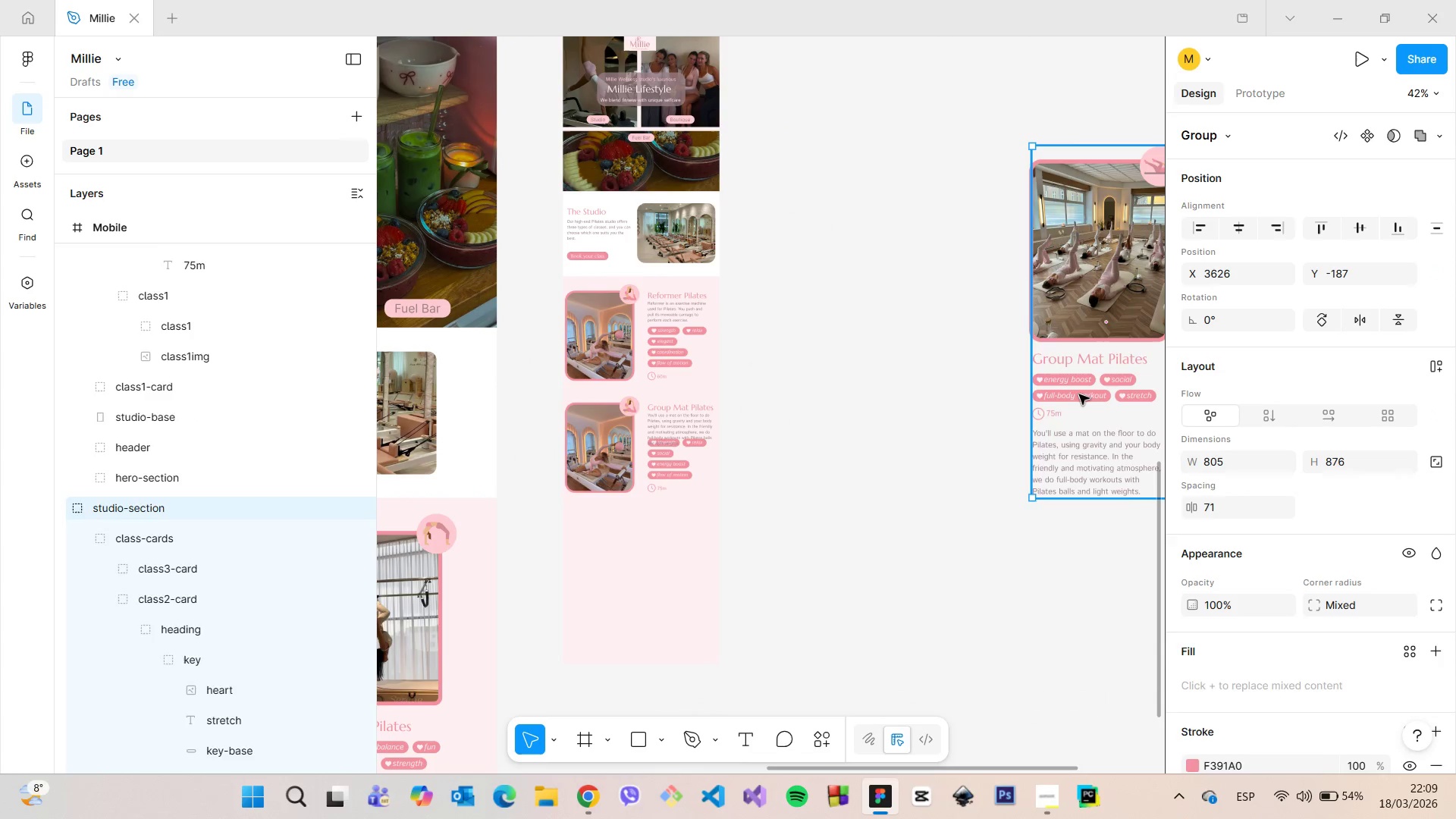 
triple_click([1079, 394])
 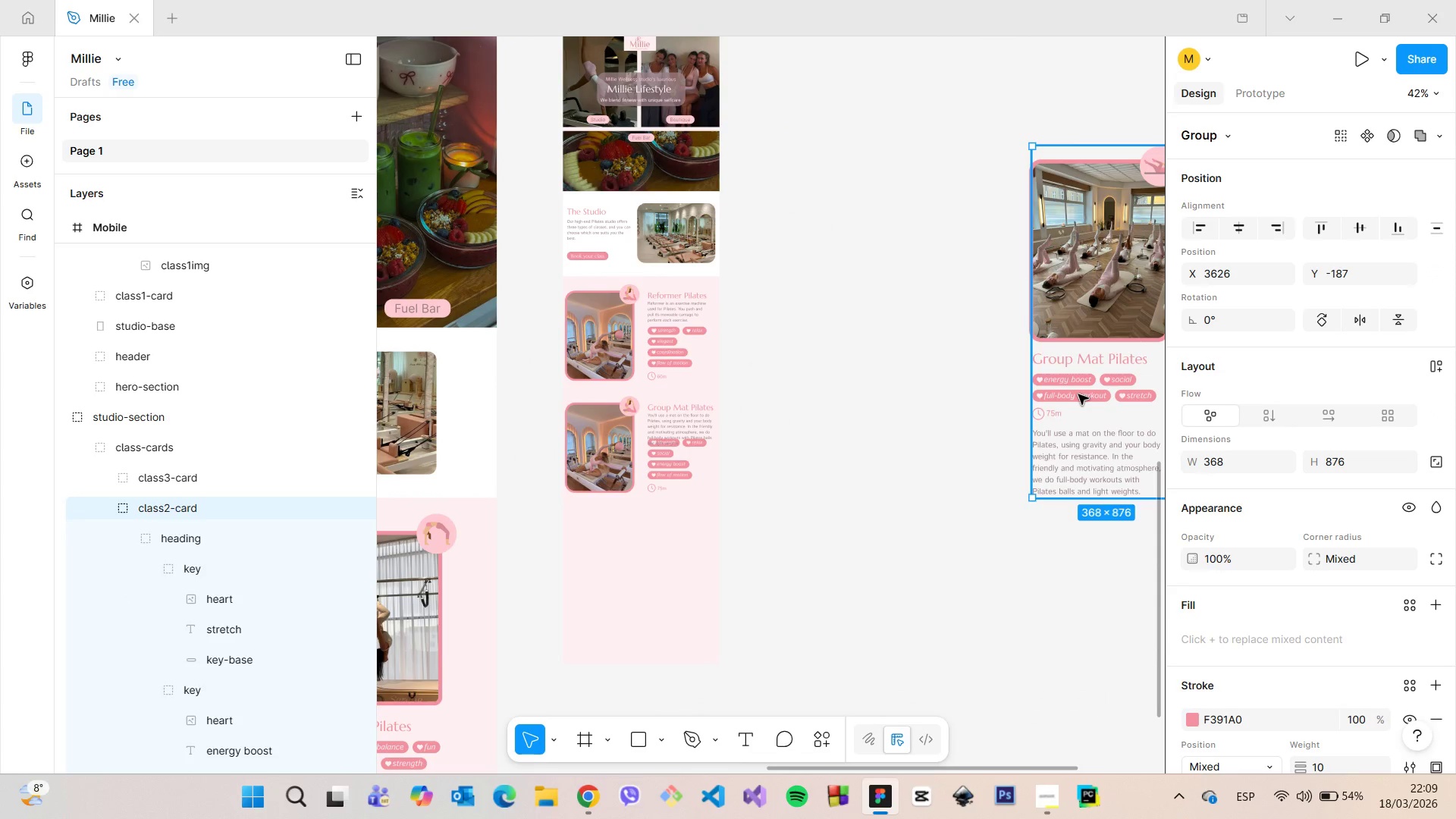 
double_click([1078, 394])
 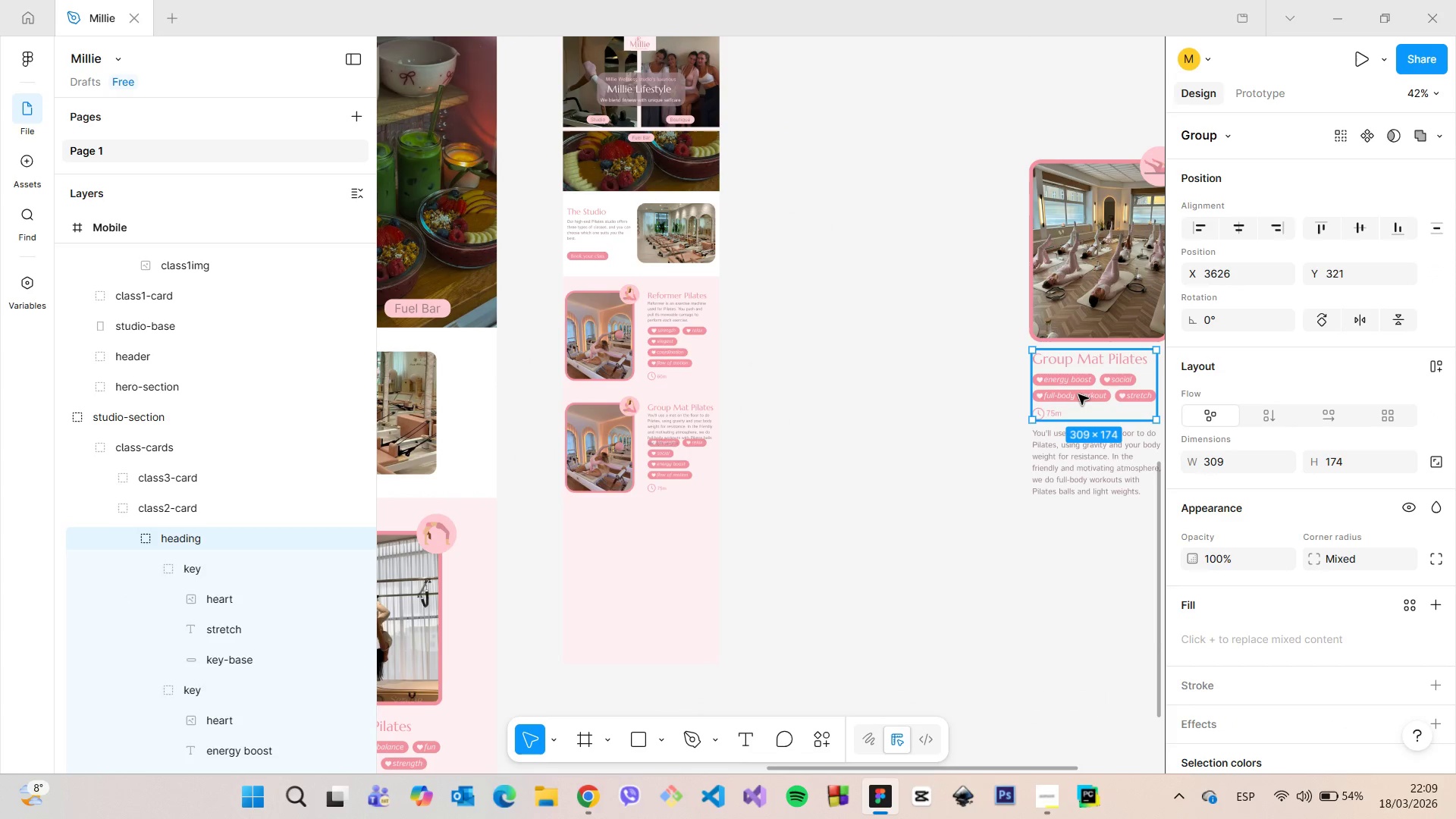 
double_click([1078, 394])
 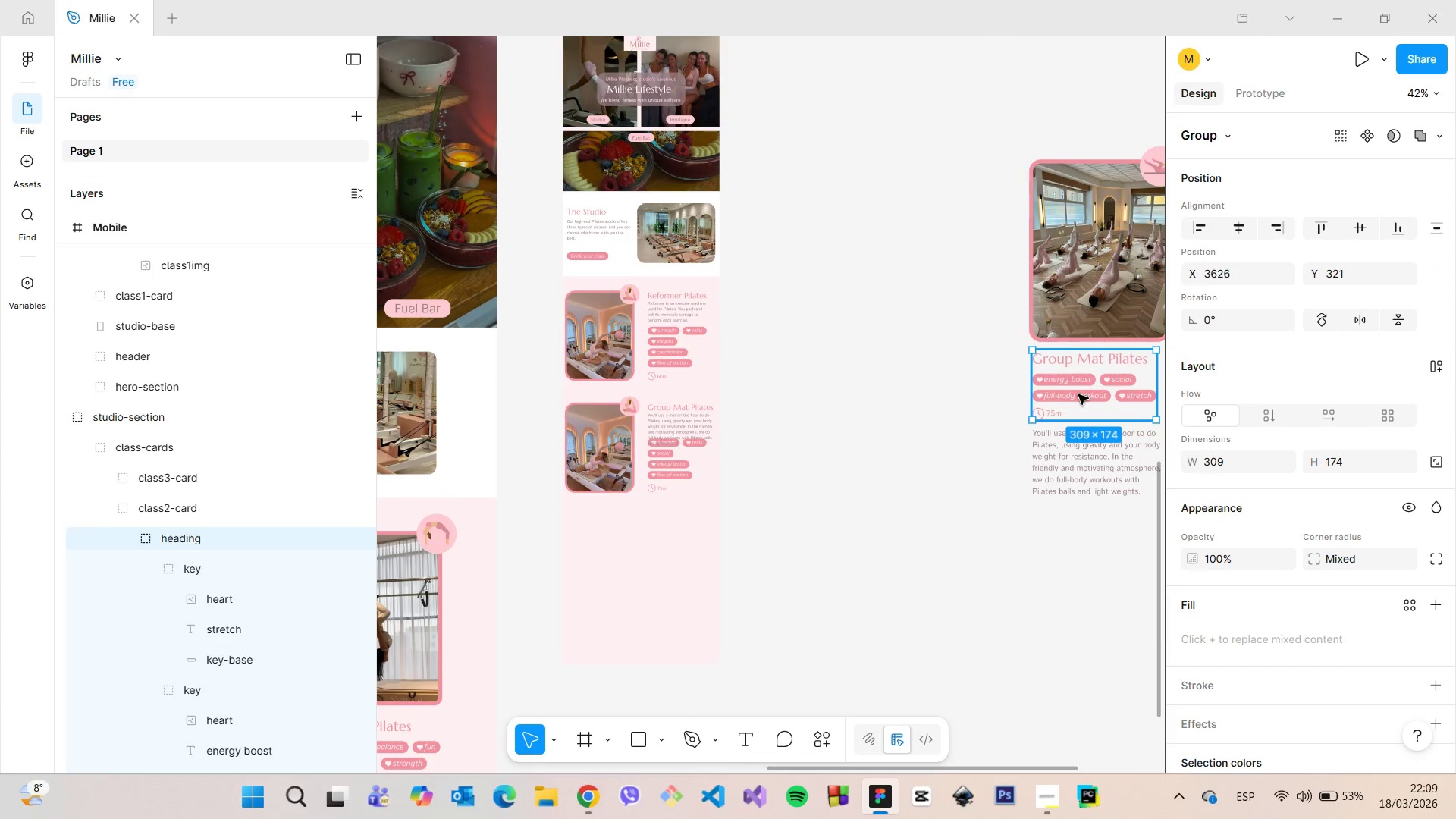 
triple_click([1078, 394])
 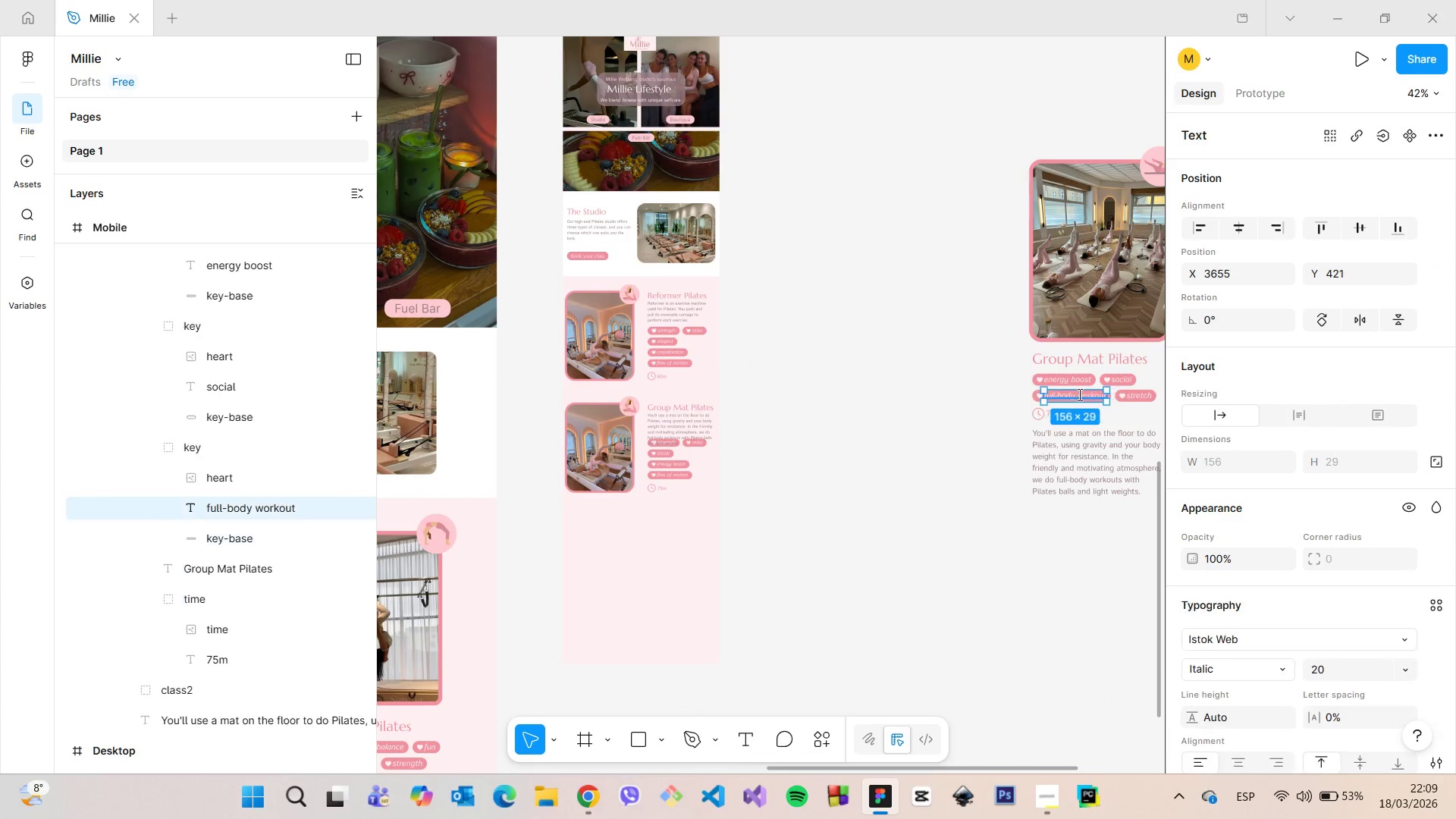 
double_click([1078, 394])
 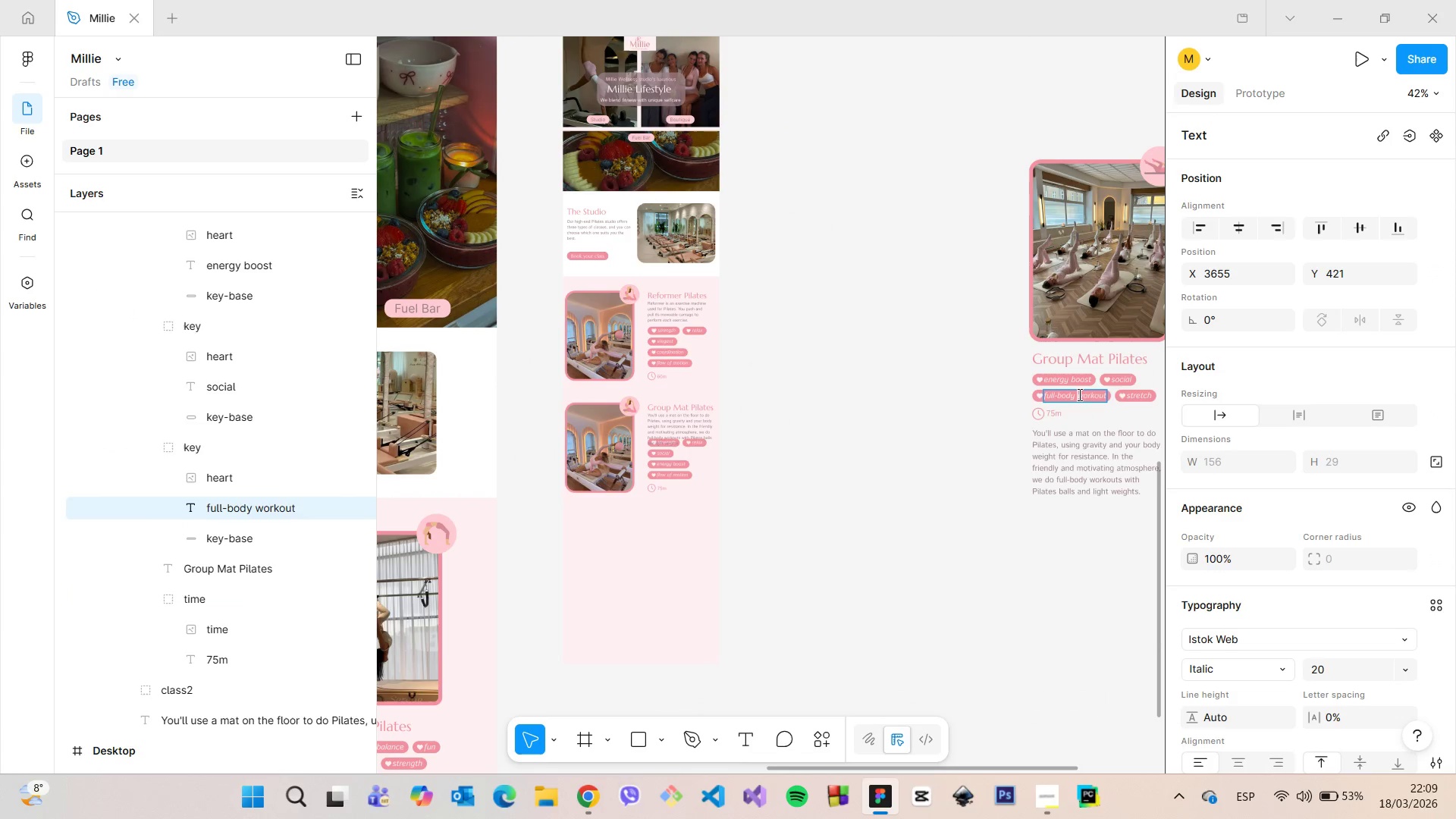 
double_click([1078, 394])
 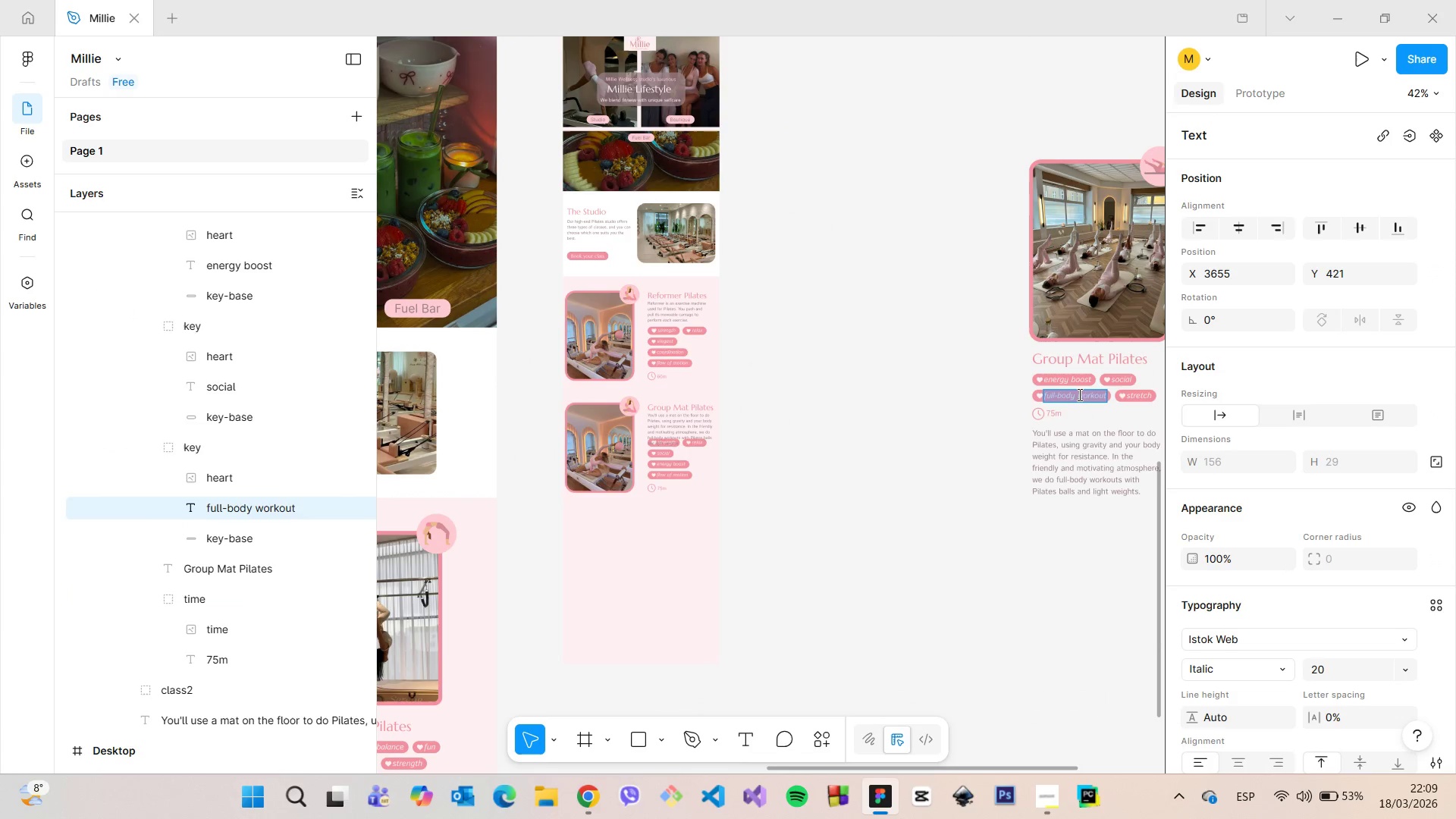 
key(Control+C)
 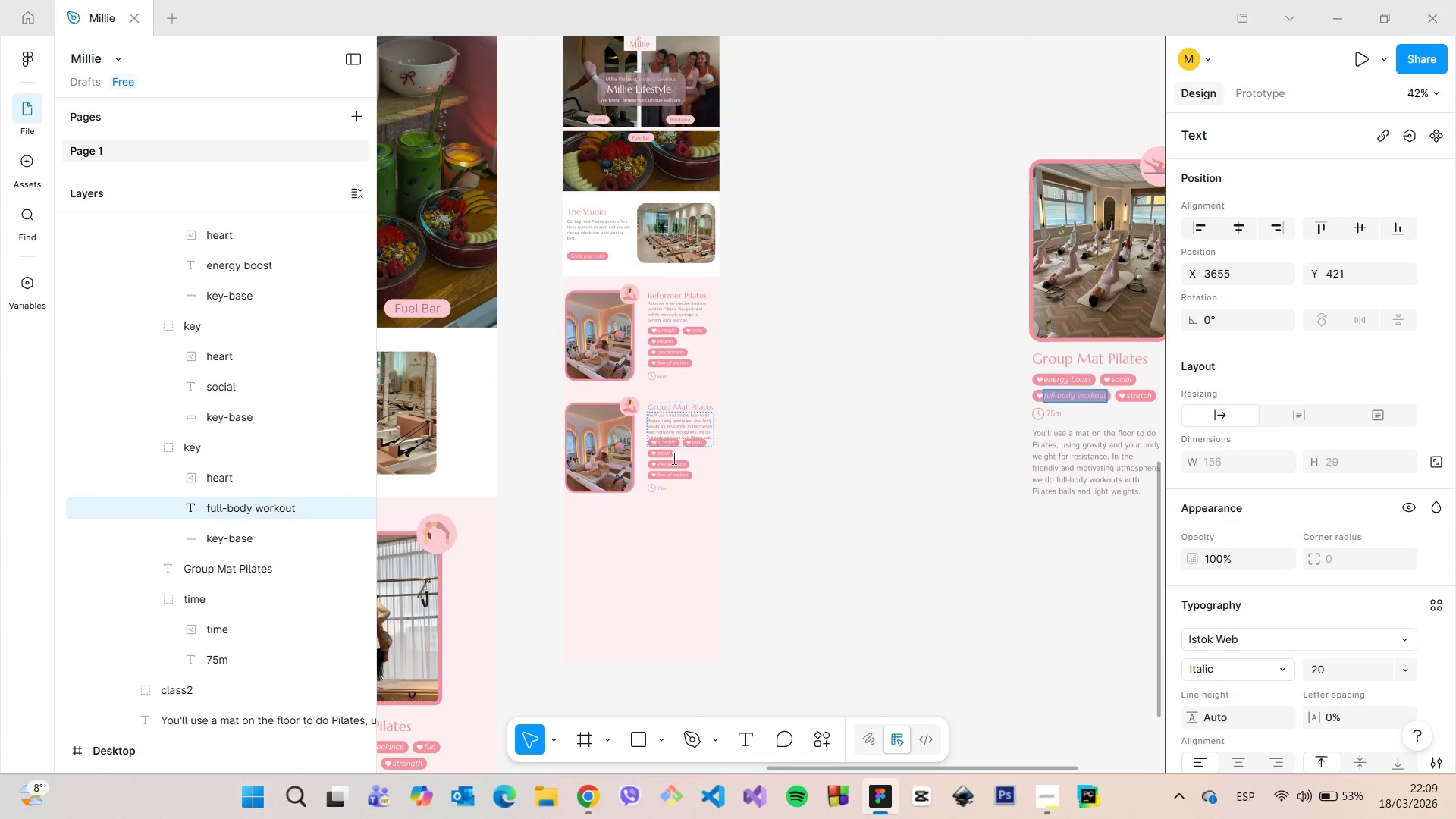 
scroll: coordinate [645, 384], scroll_direction: up, amount: 21.0
 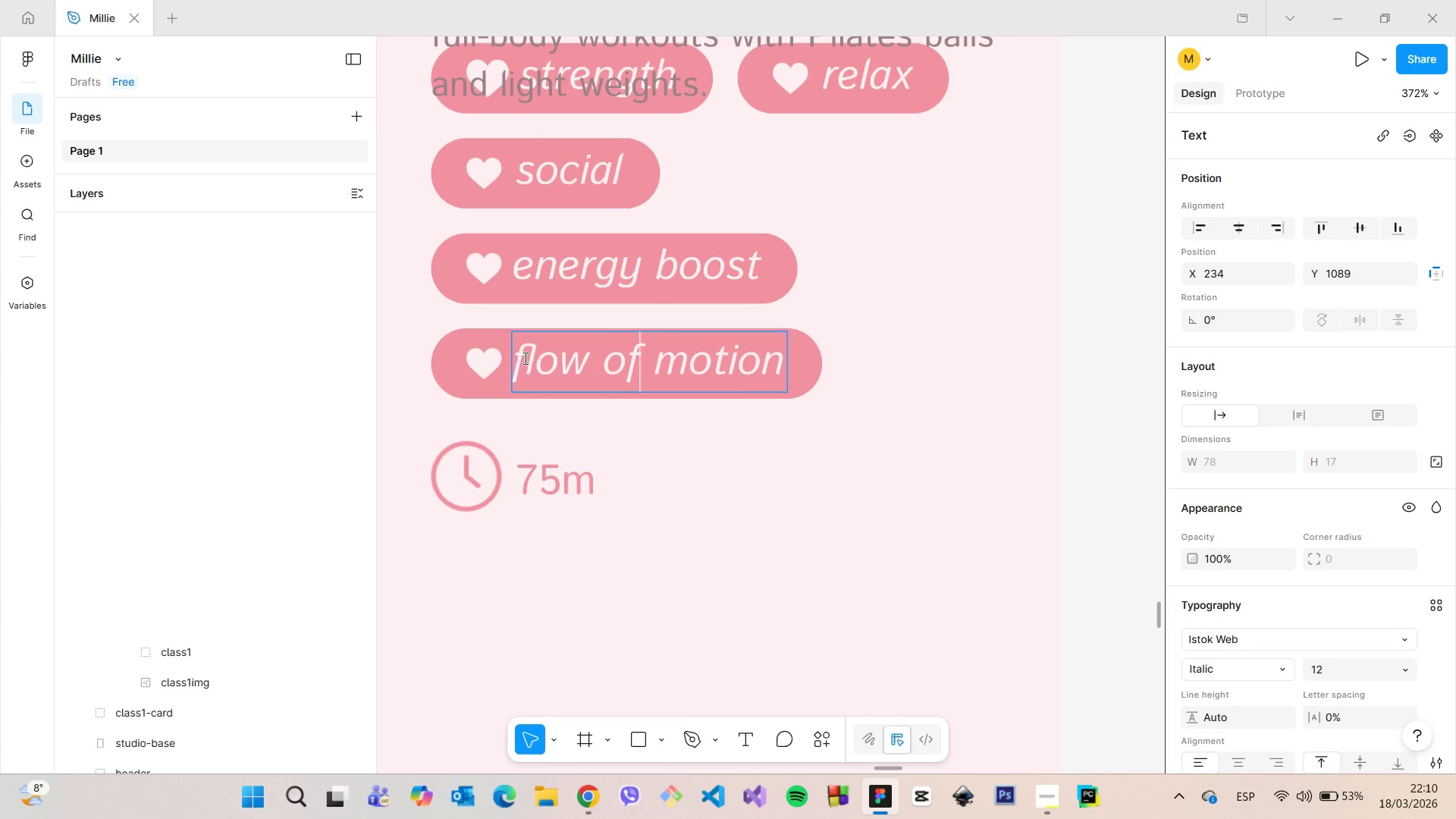 
left_click_drag(start_coordinate=[517, 358], to_coordinate=[792, 364])
 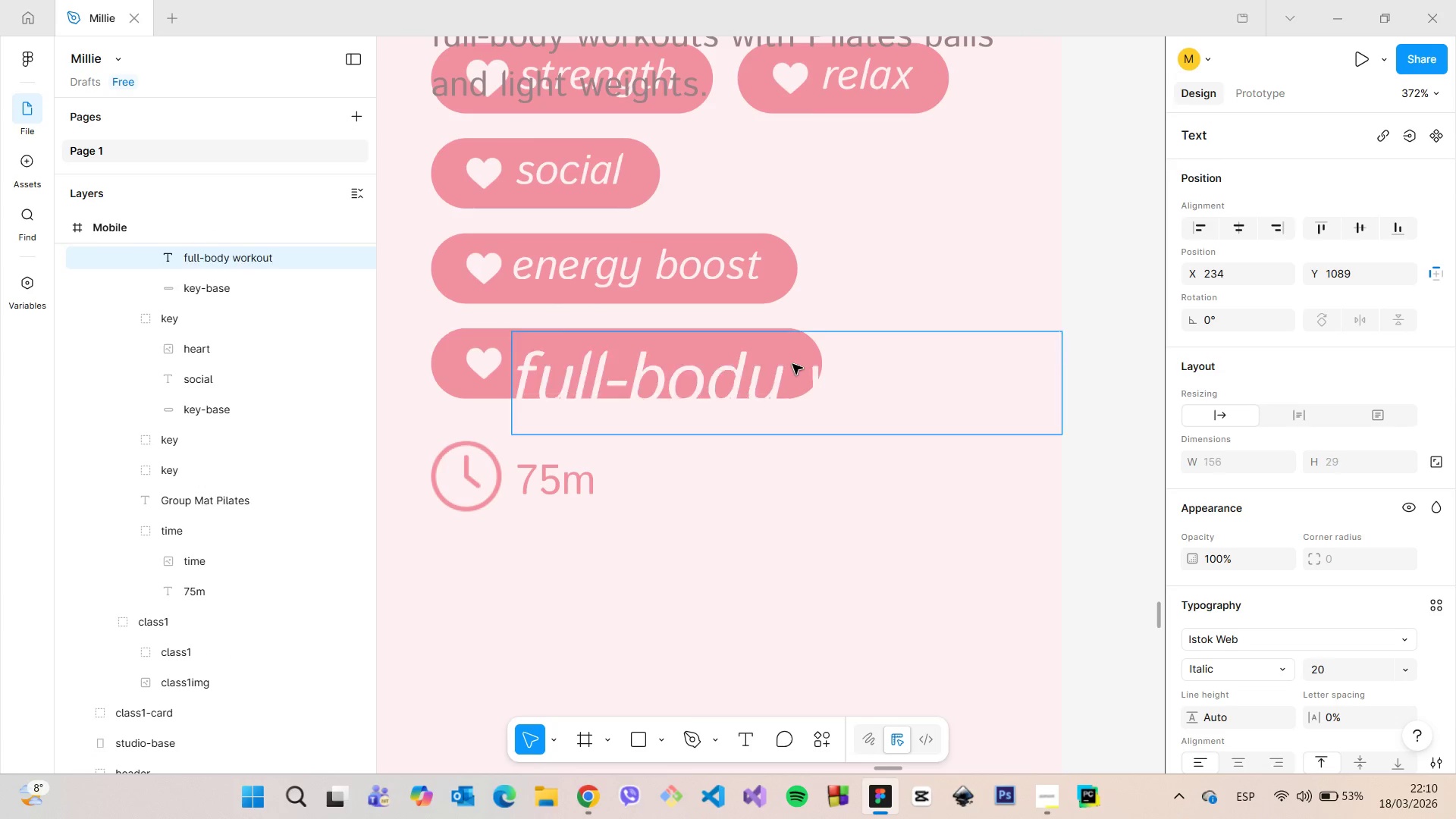 
key(Control+V)
 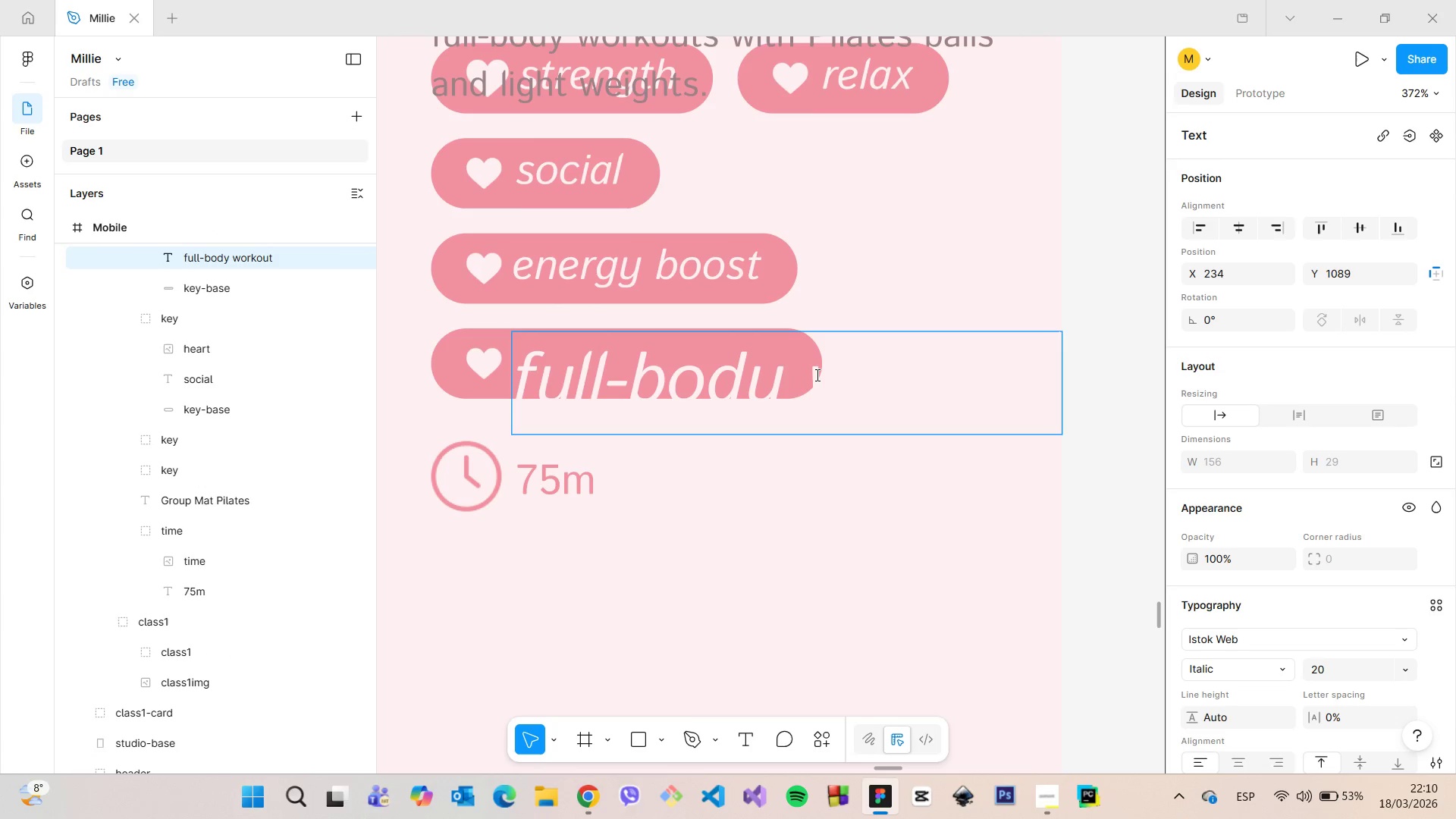 
key(Control+Z)
 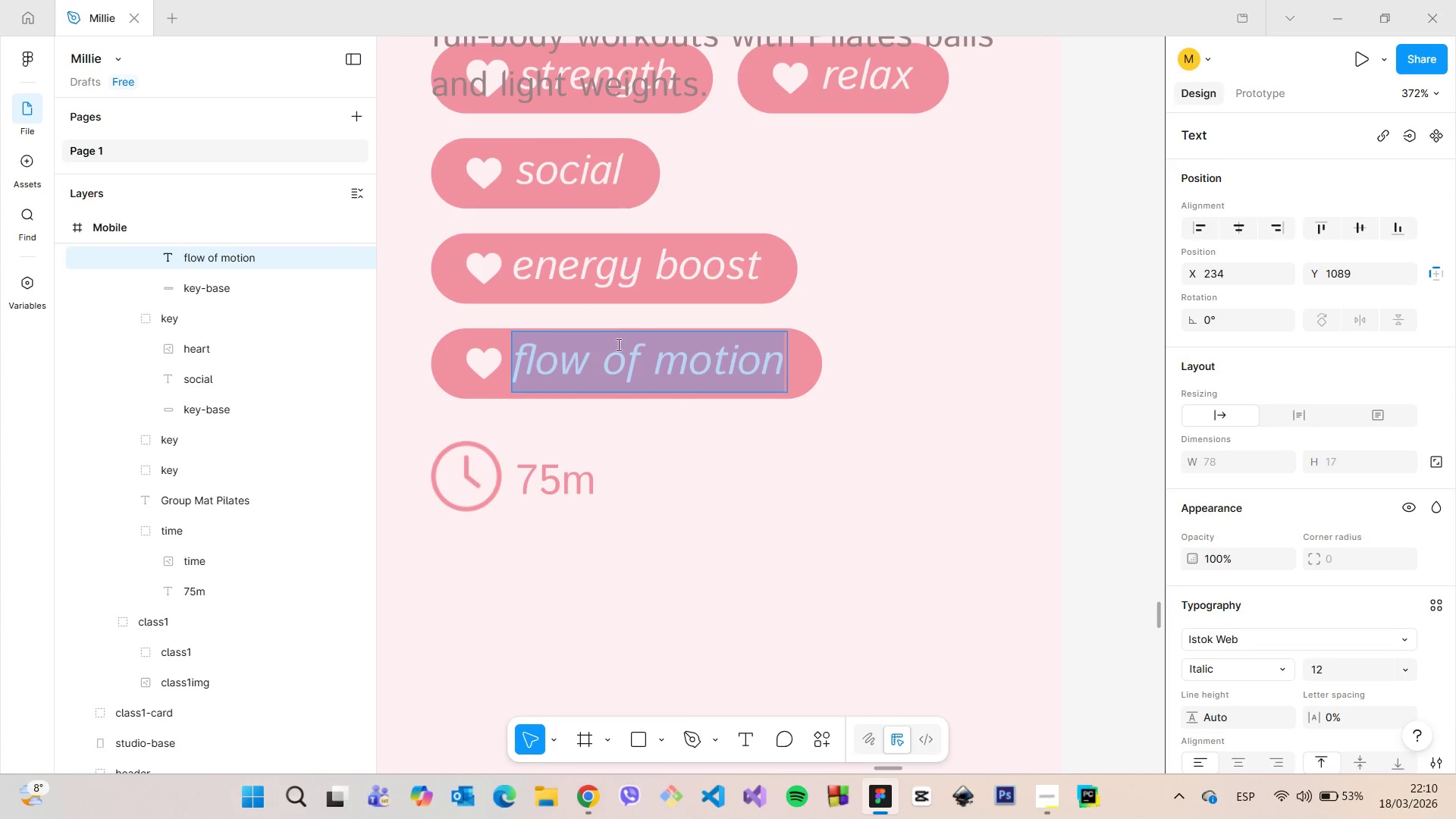 
left_click([613, 345])
 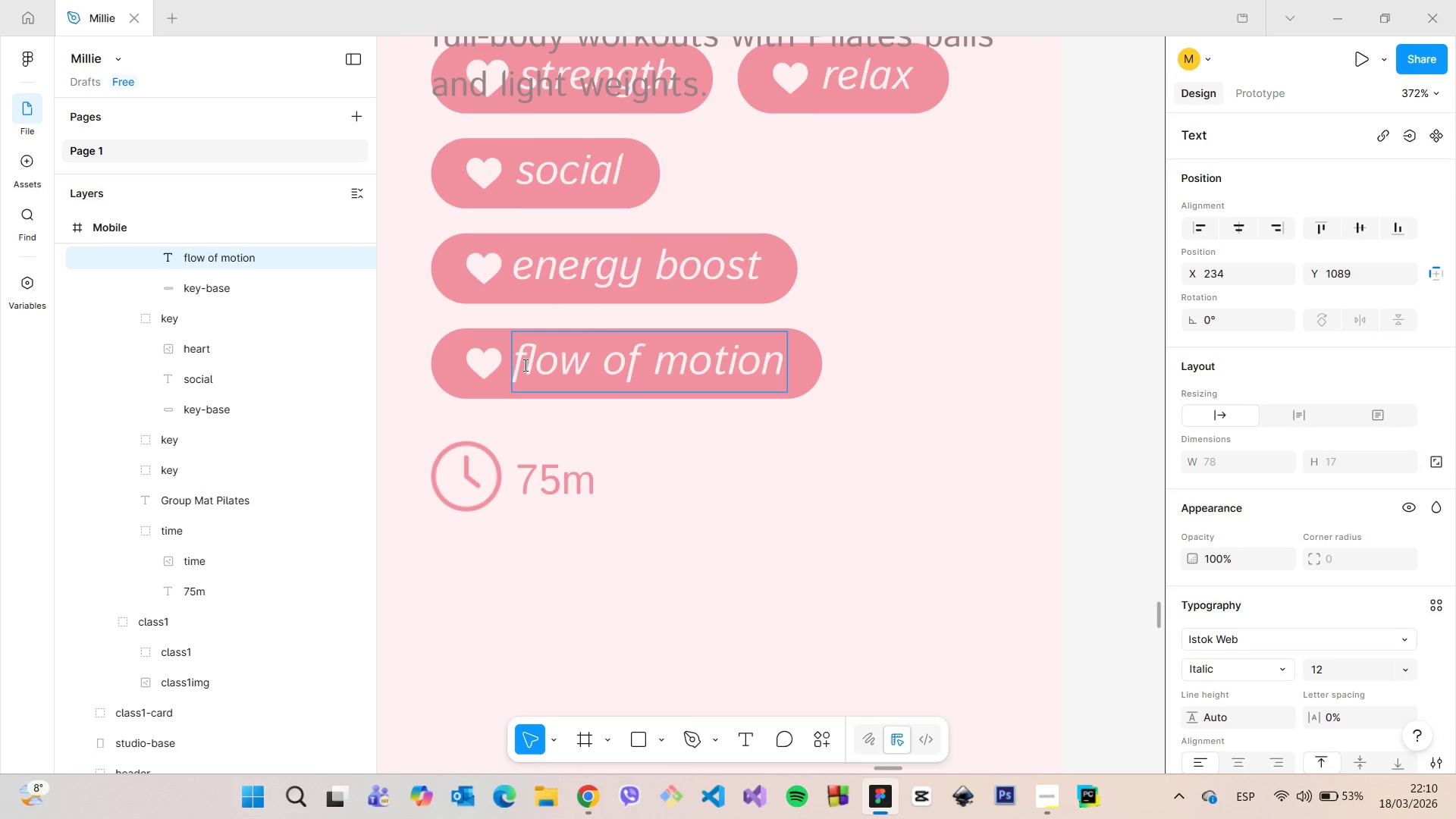 
left_click_drag(start_coordinate=[524, 365], to_coordinate=[779, 371])
 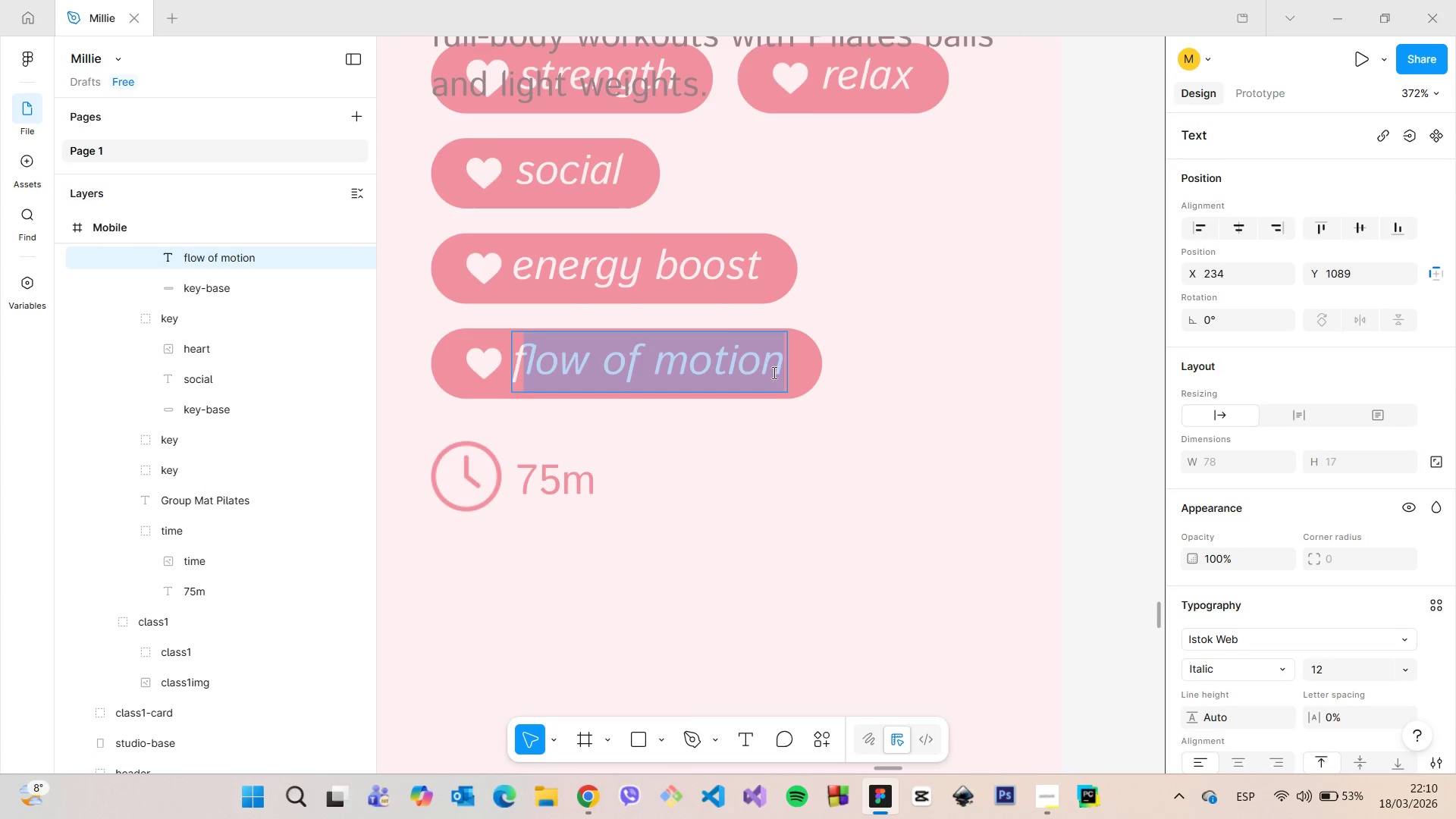 
key(Control+ControlLeft)
 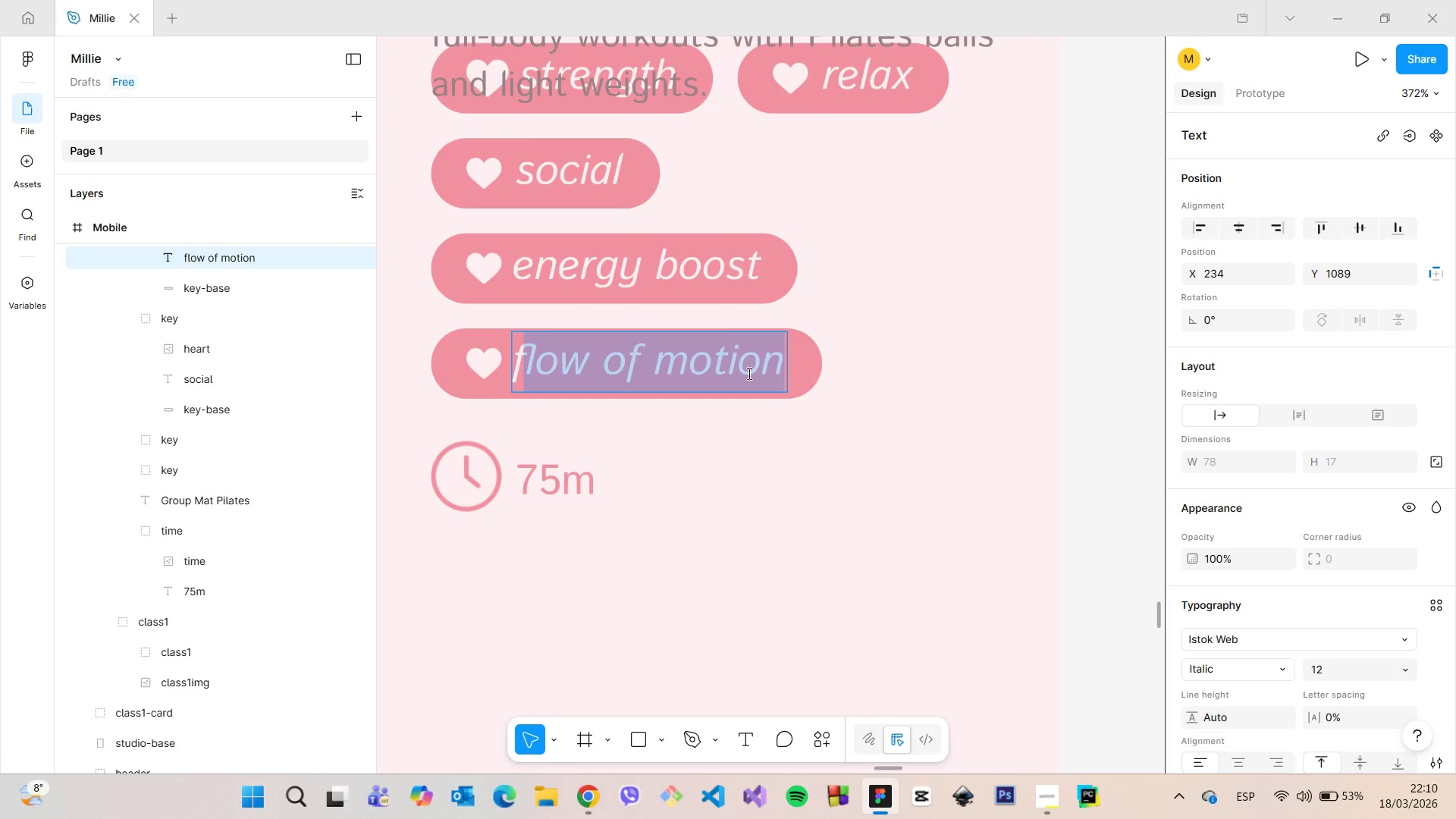 
key(Control+C)
 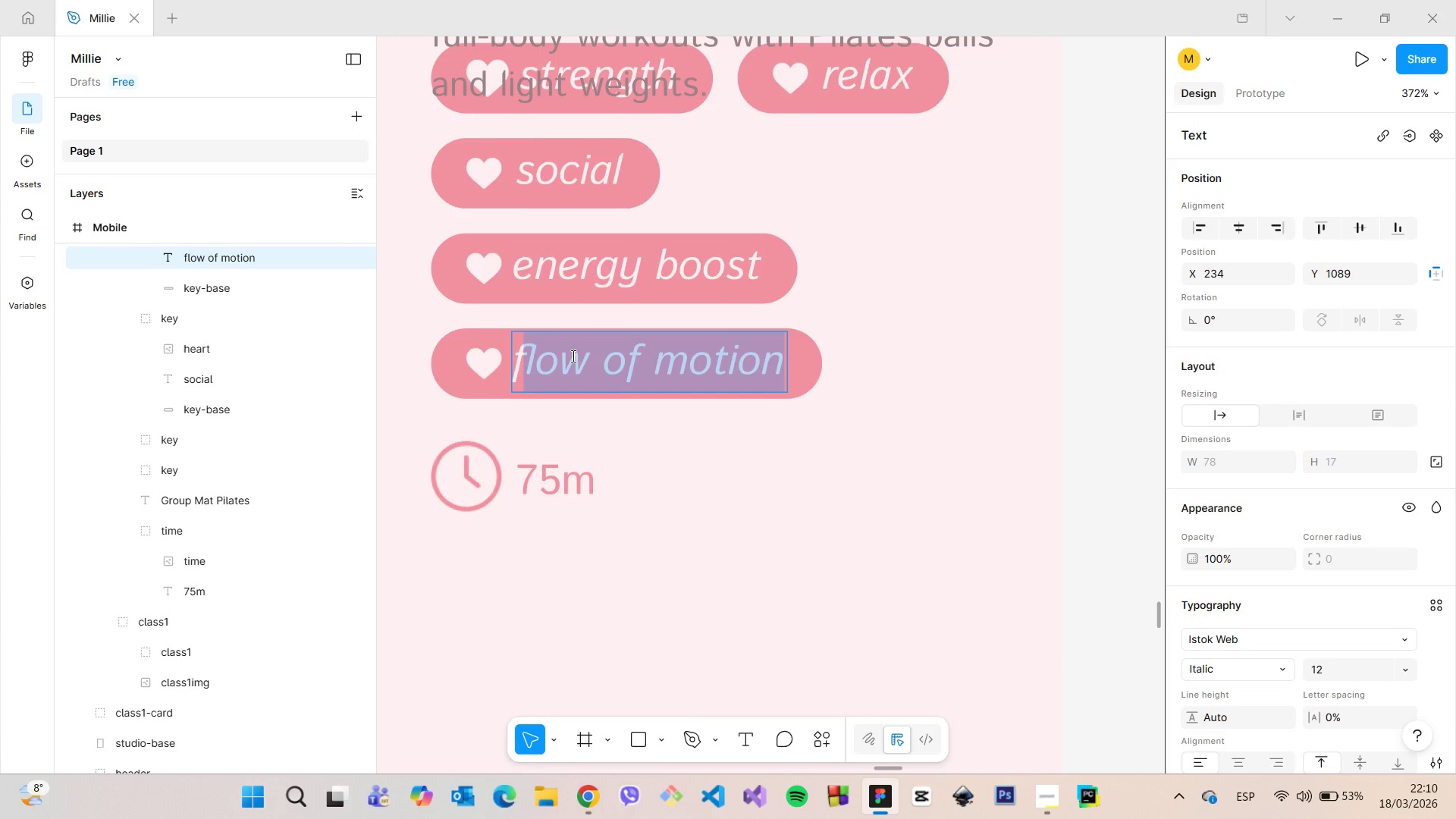 
key(Control+V)
 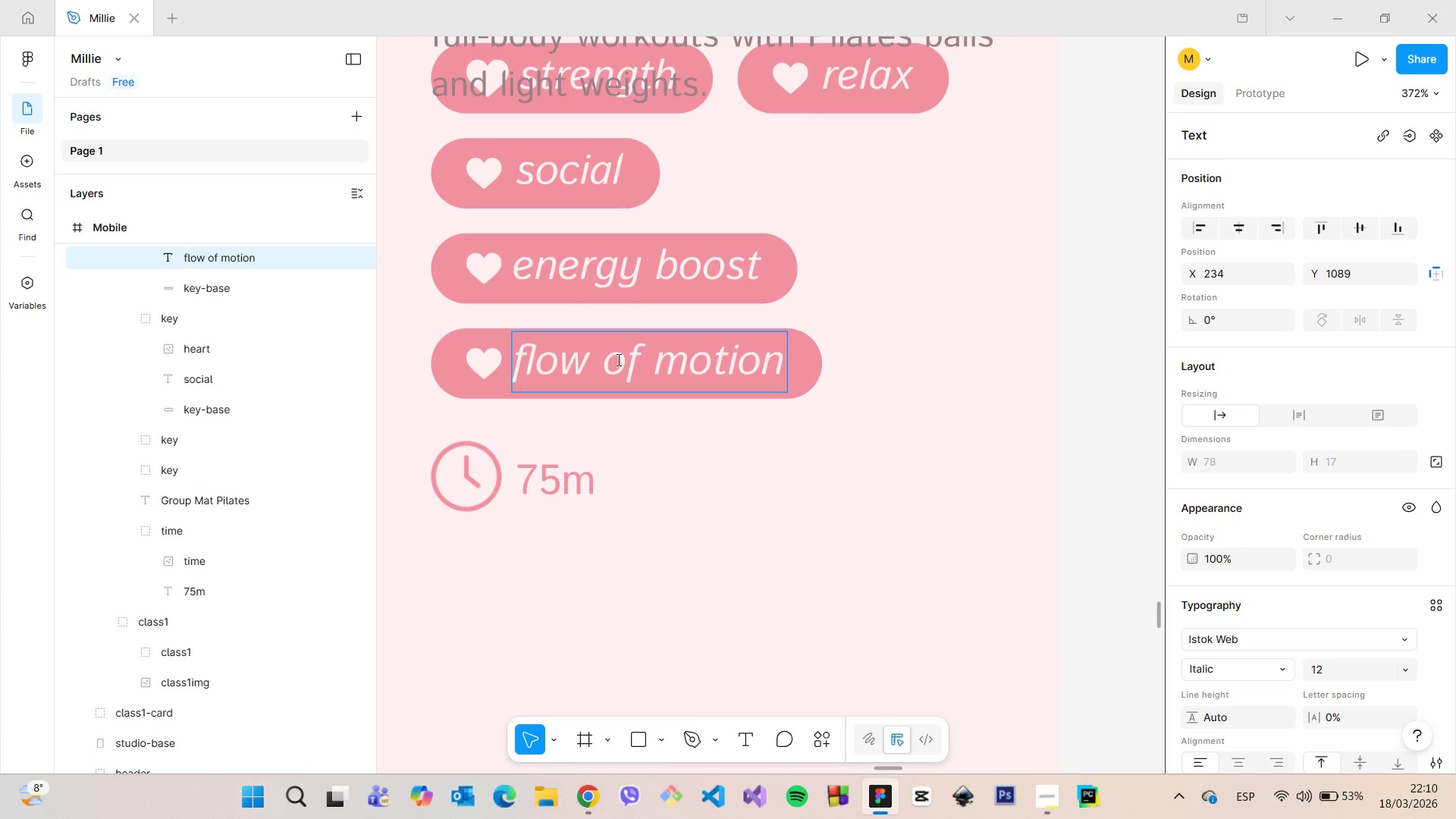 
scroll: coordinate [662, 372], scroll_direction: down, amount: 17.0
 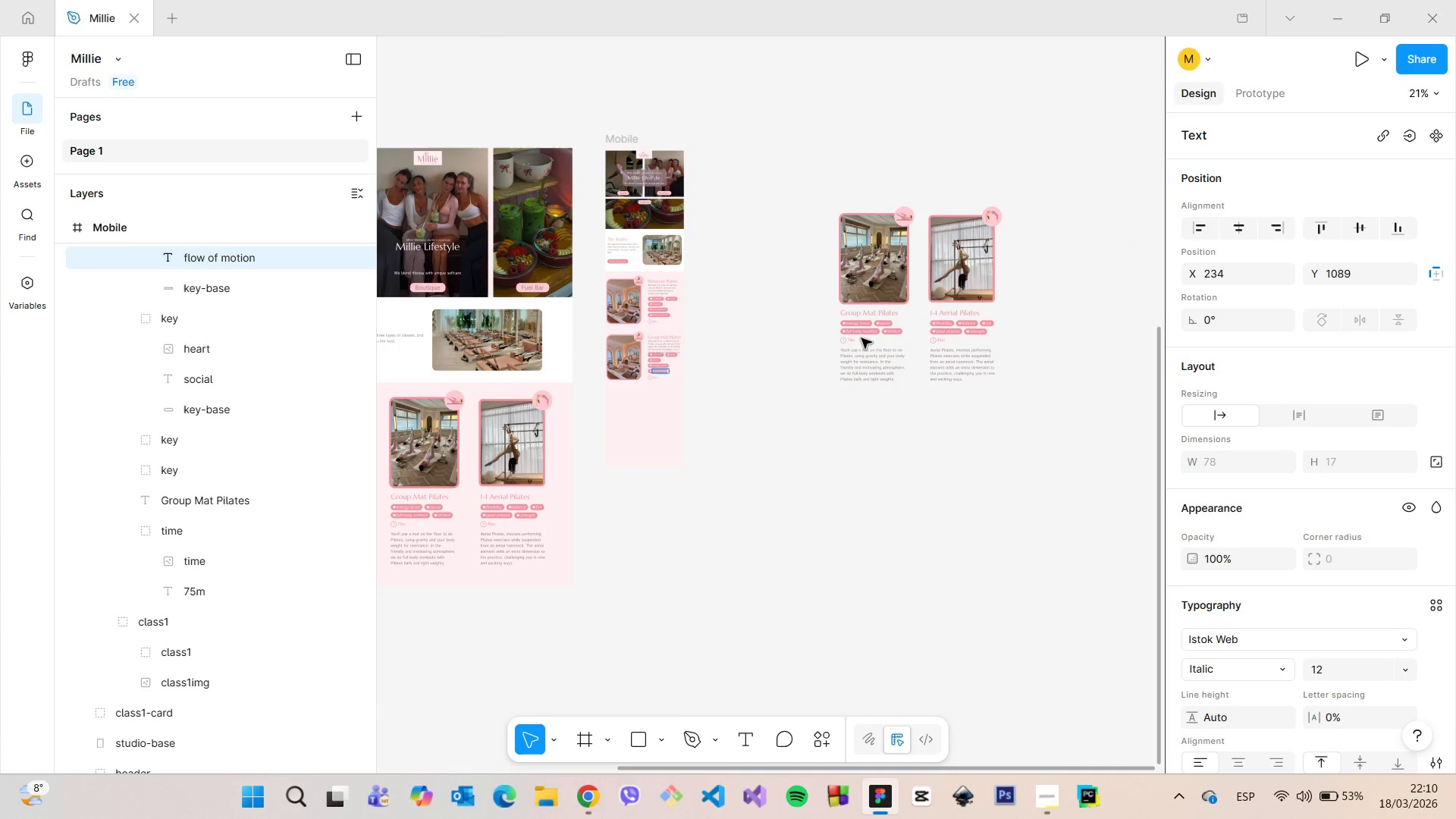 
left_click([860, 331])
 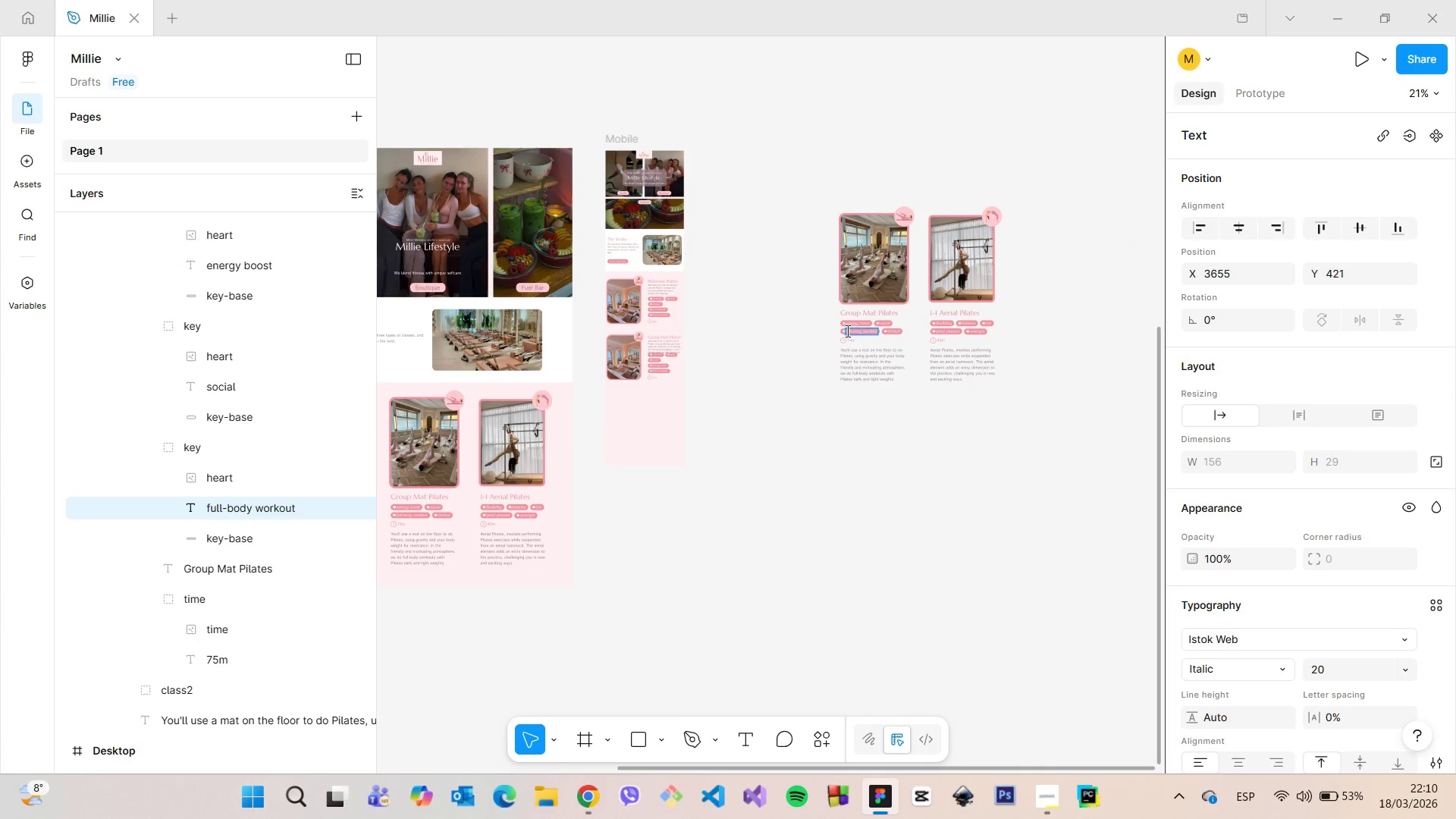 
left_click_drag(start_coordinate=[846, 331], to_coordinate=[874, 331])
 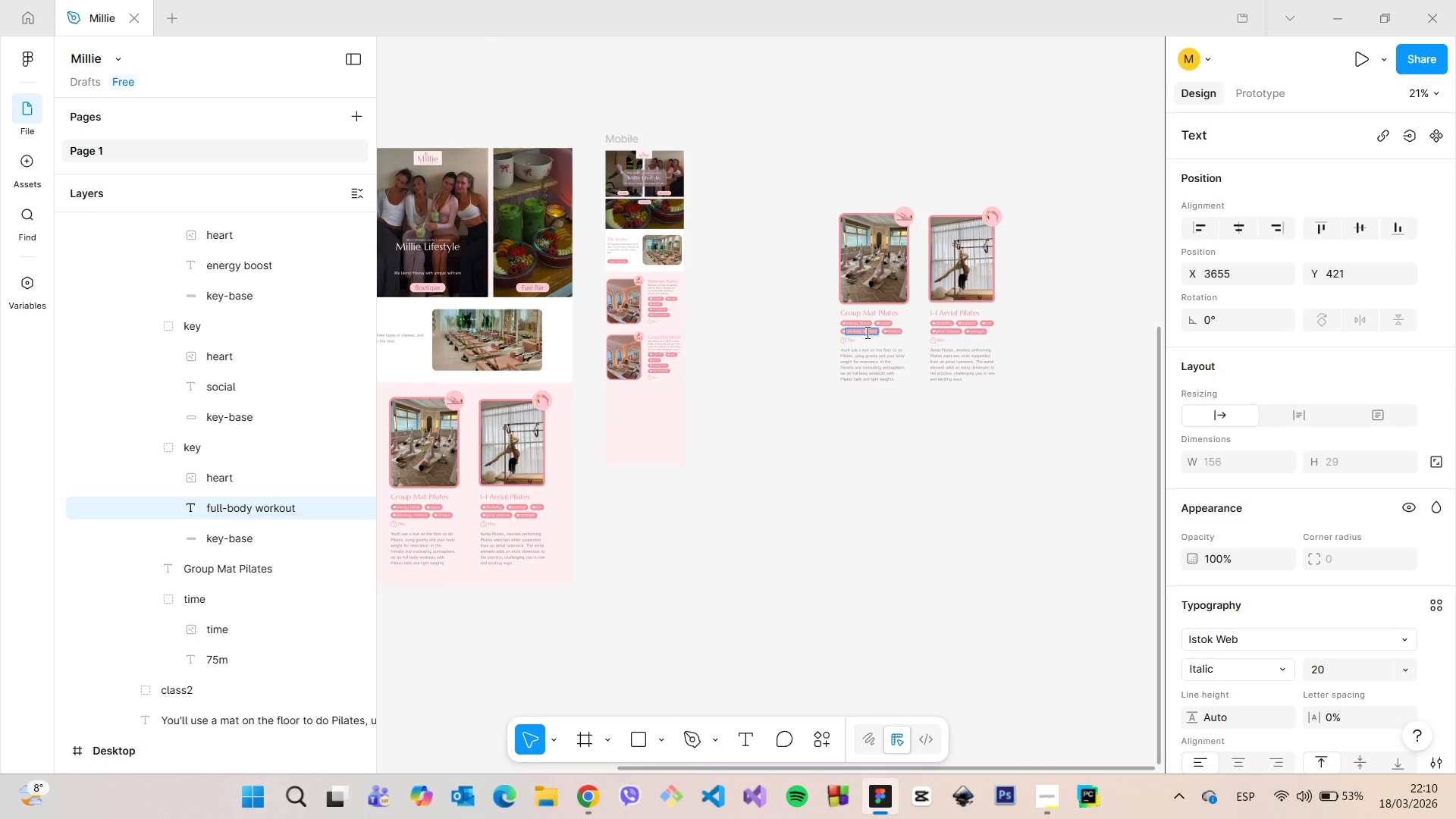 
double_click([866, 332])
 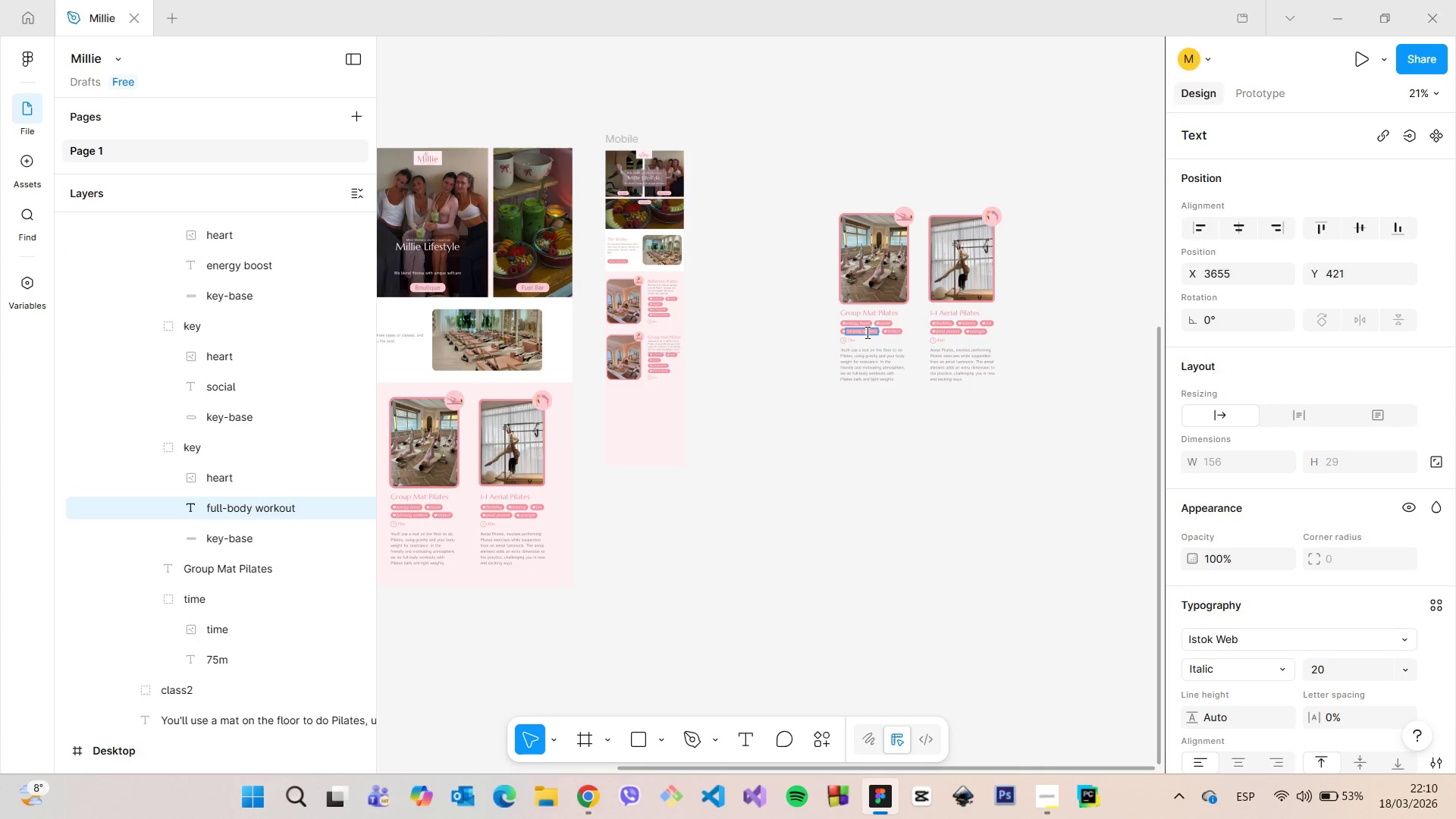 
double_click([866, 332])
 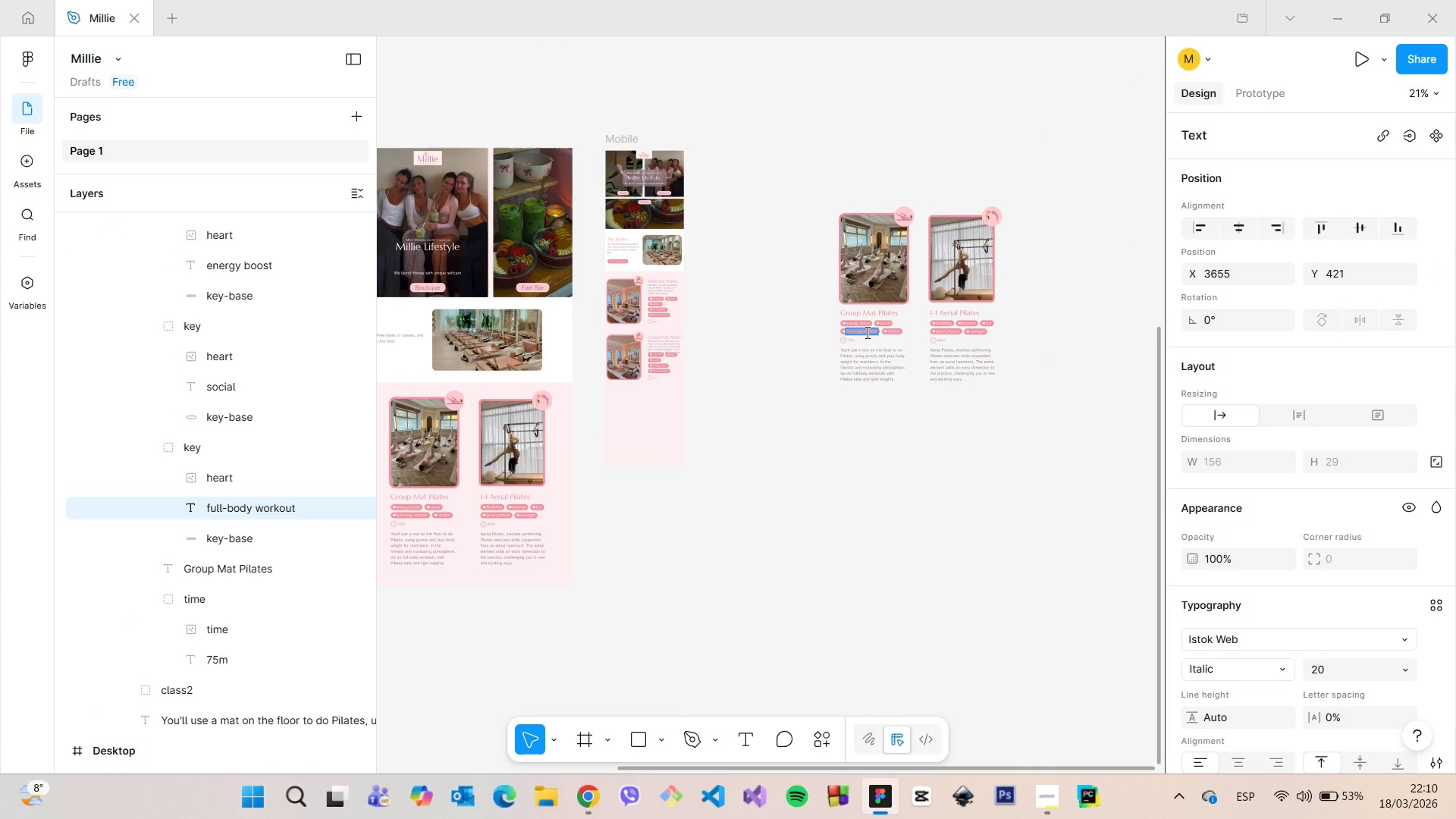 
triple_click([866, 332])
 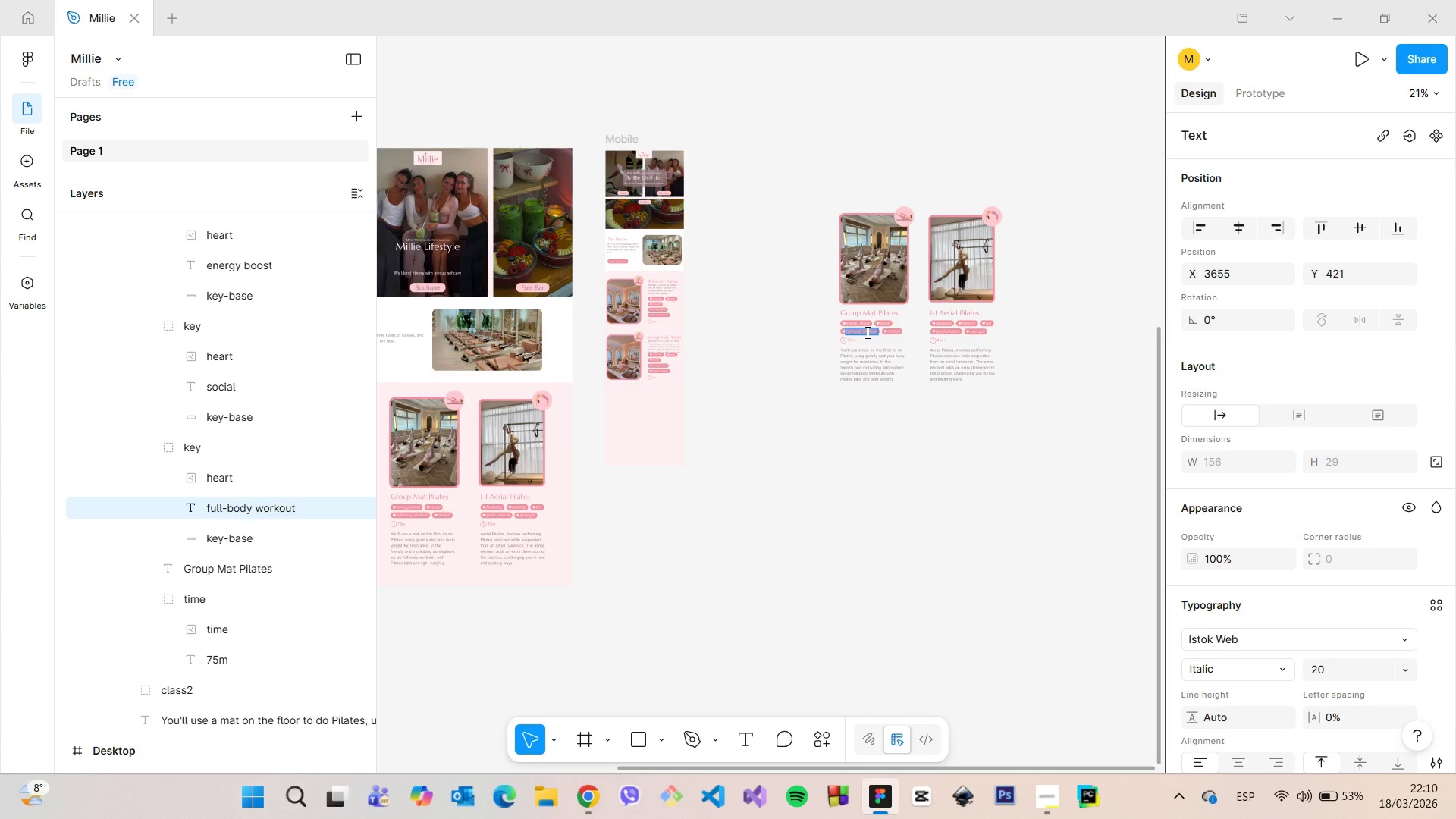 
key(Control+C)
 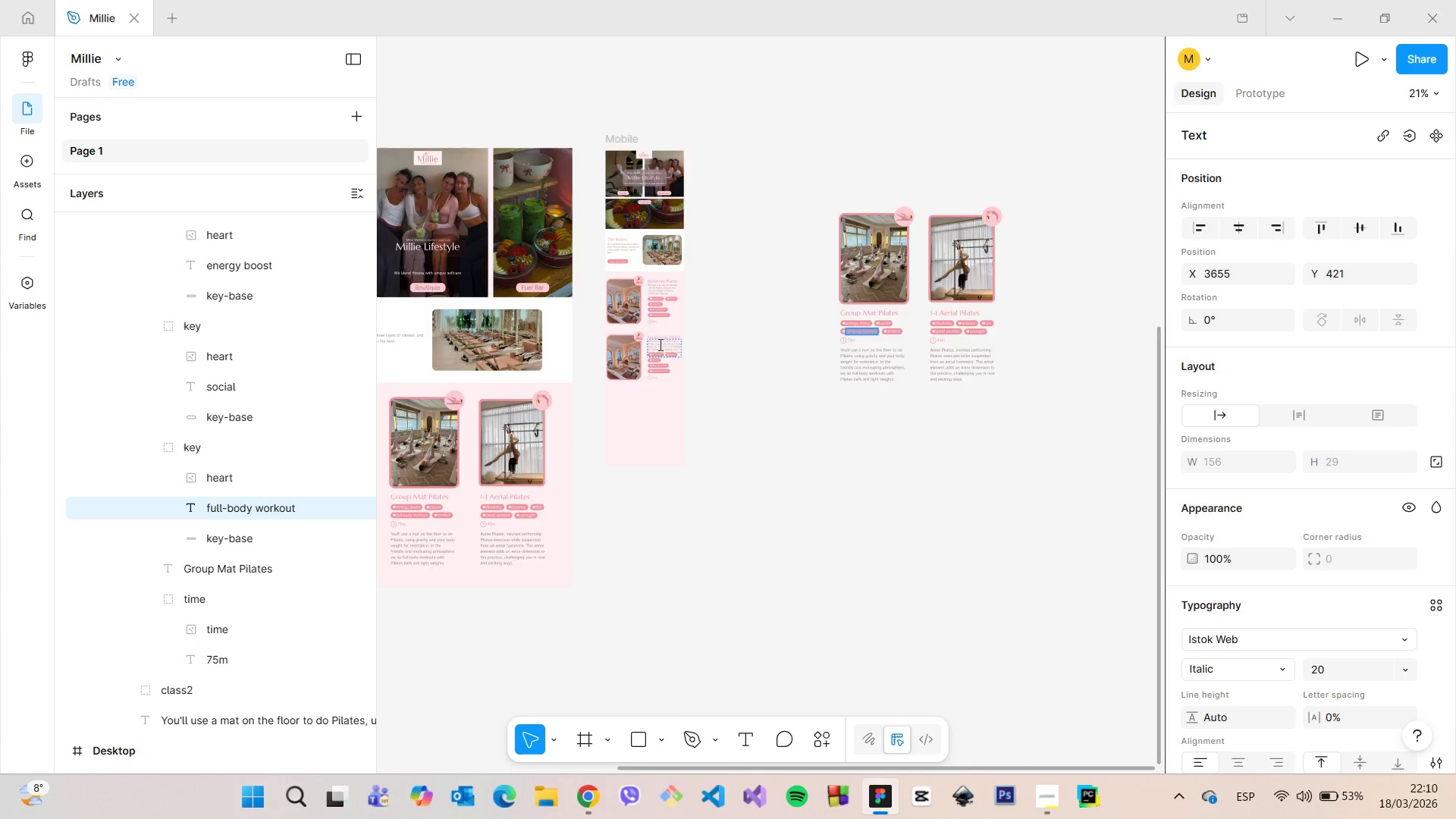 
scroll: coordinate [671, 362], scroll_direction: up, amount: 21.0
 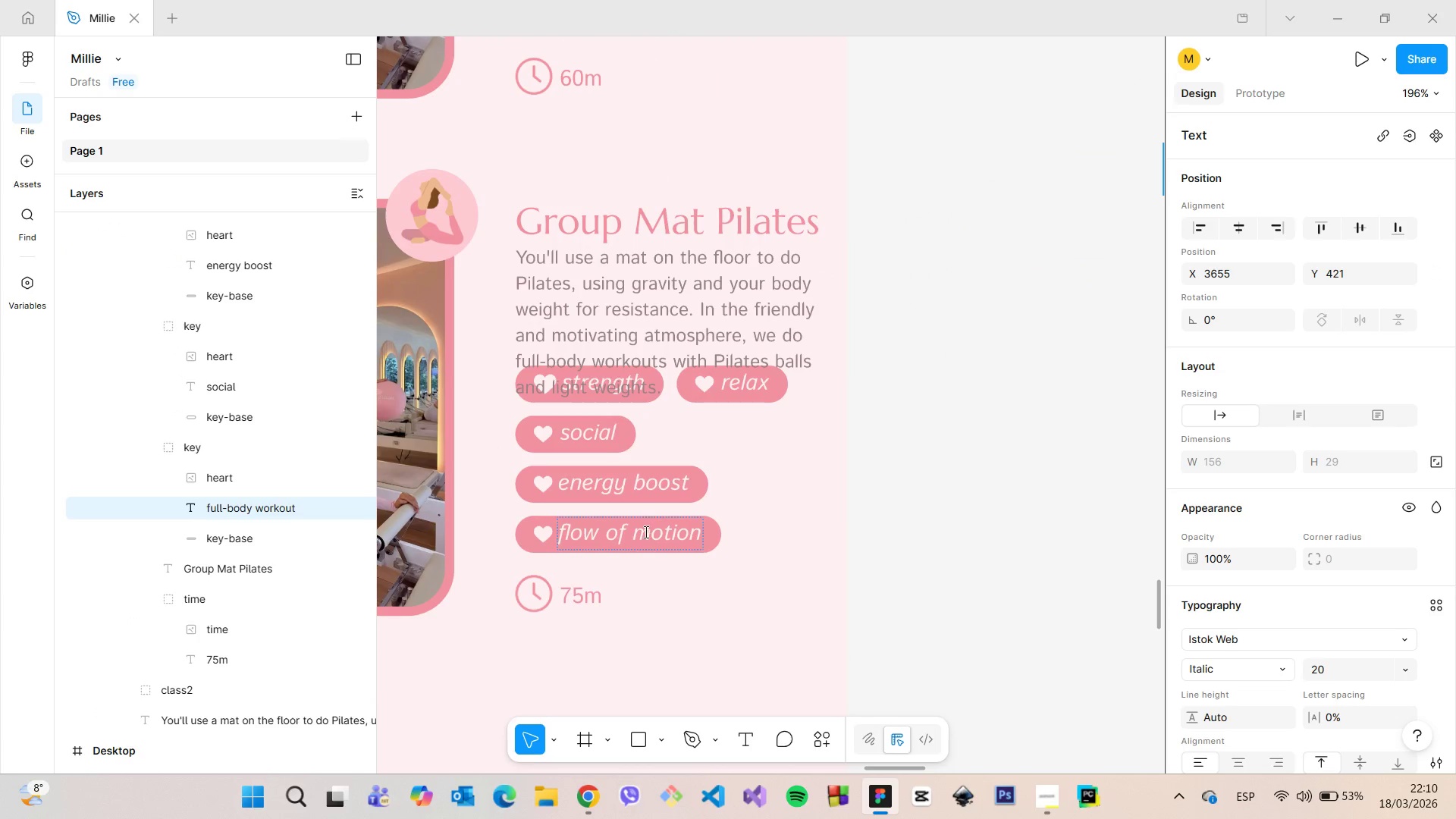 
left_click([645, 532])
 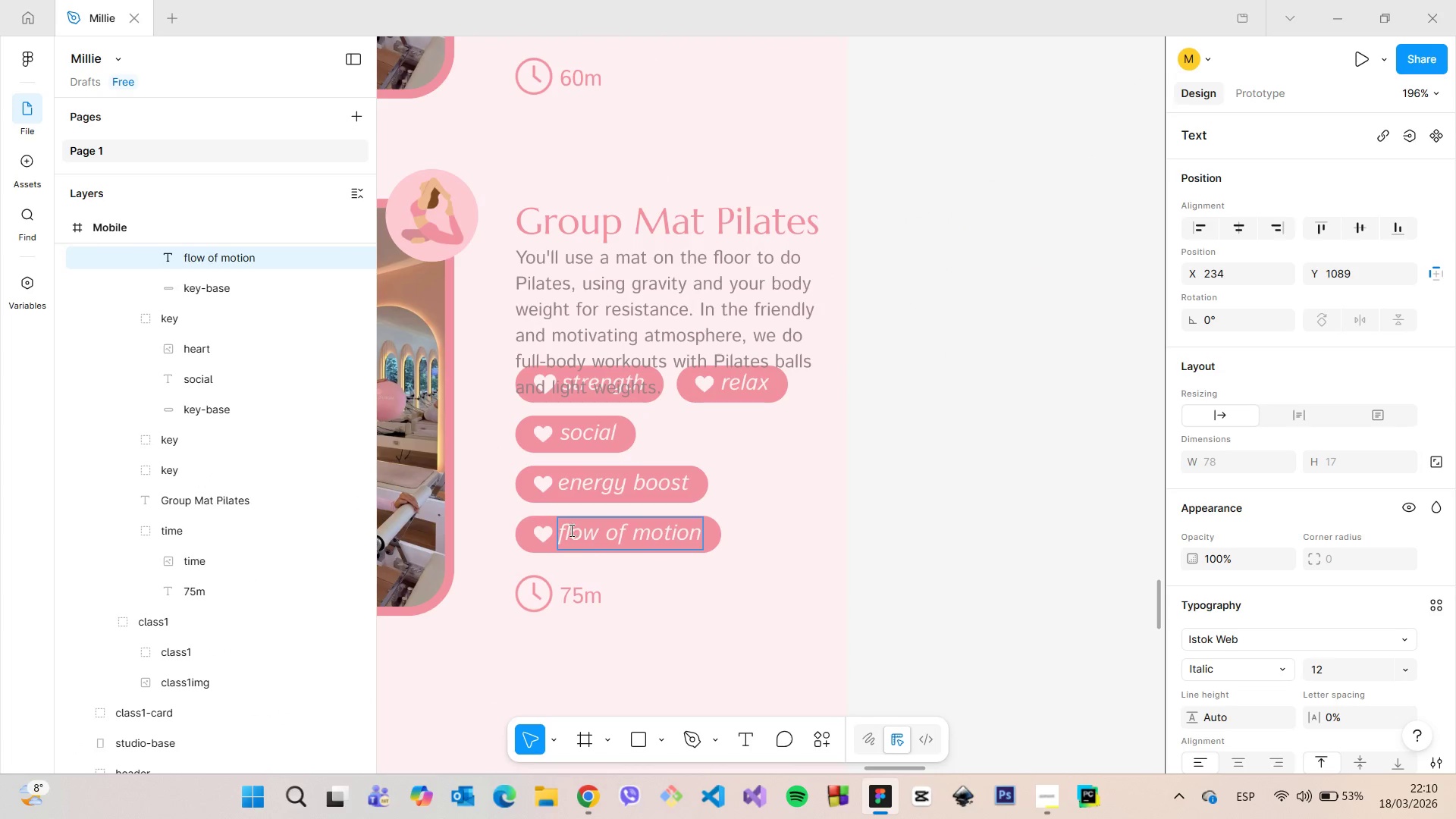 
left_click_drag(start_coordinate=[565, 530], to_coordinate=[697, 533])
 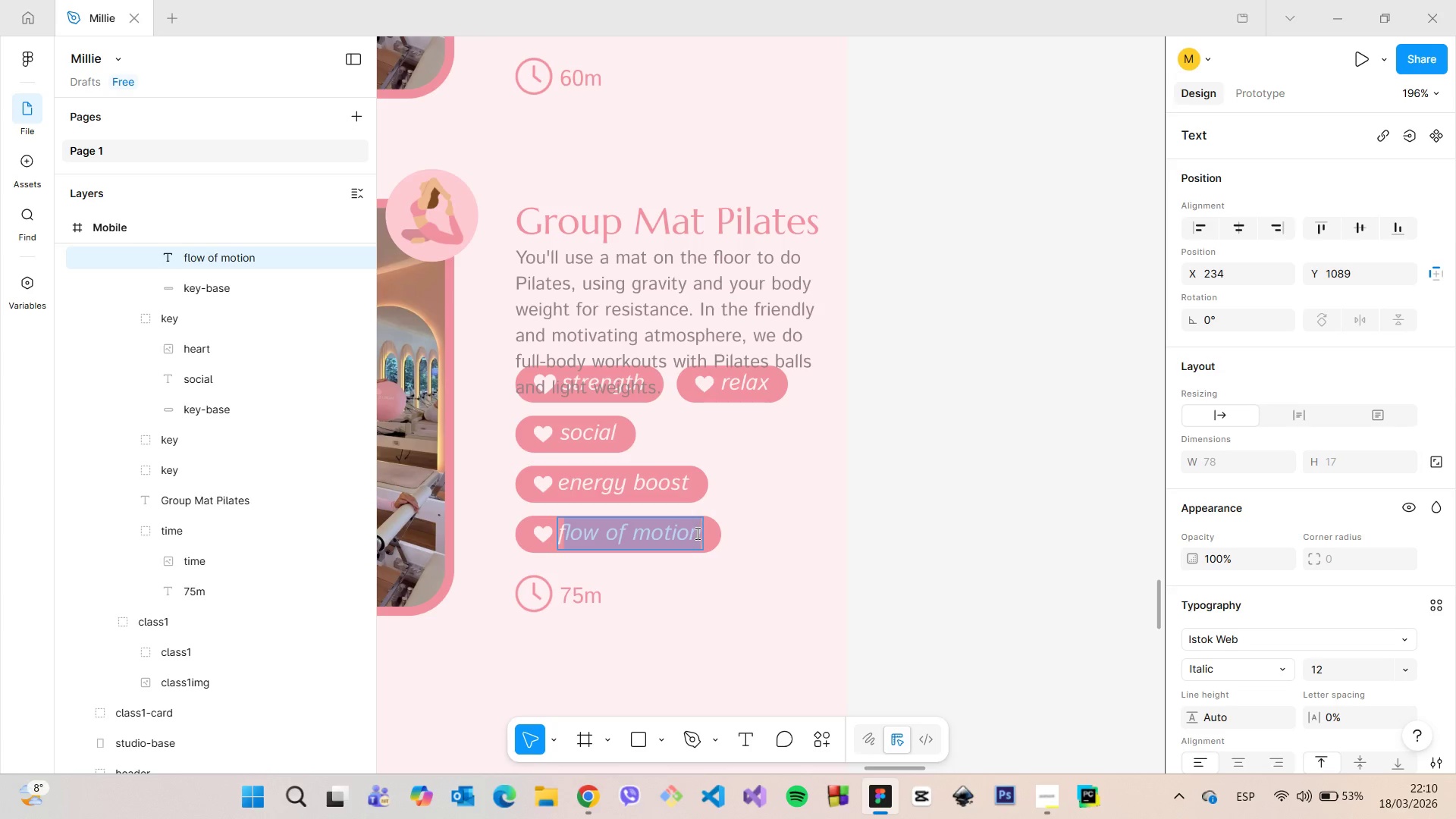 
key(Control+V)
 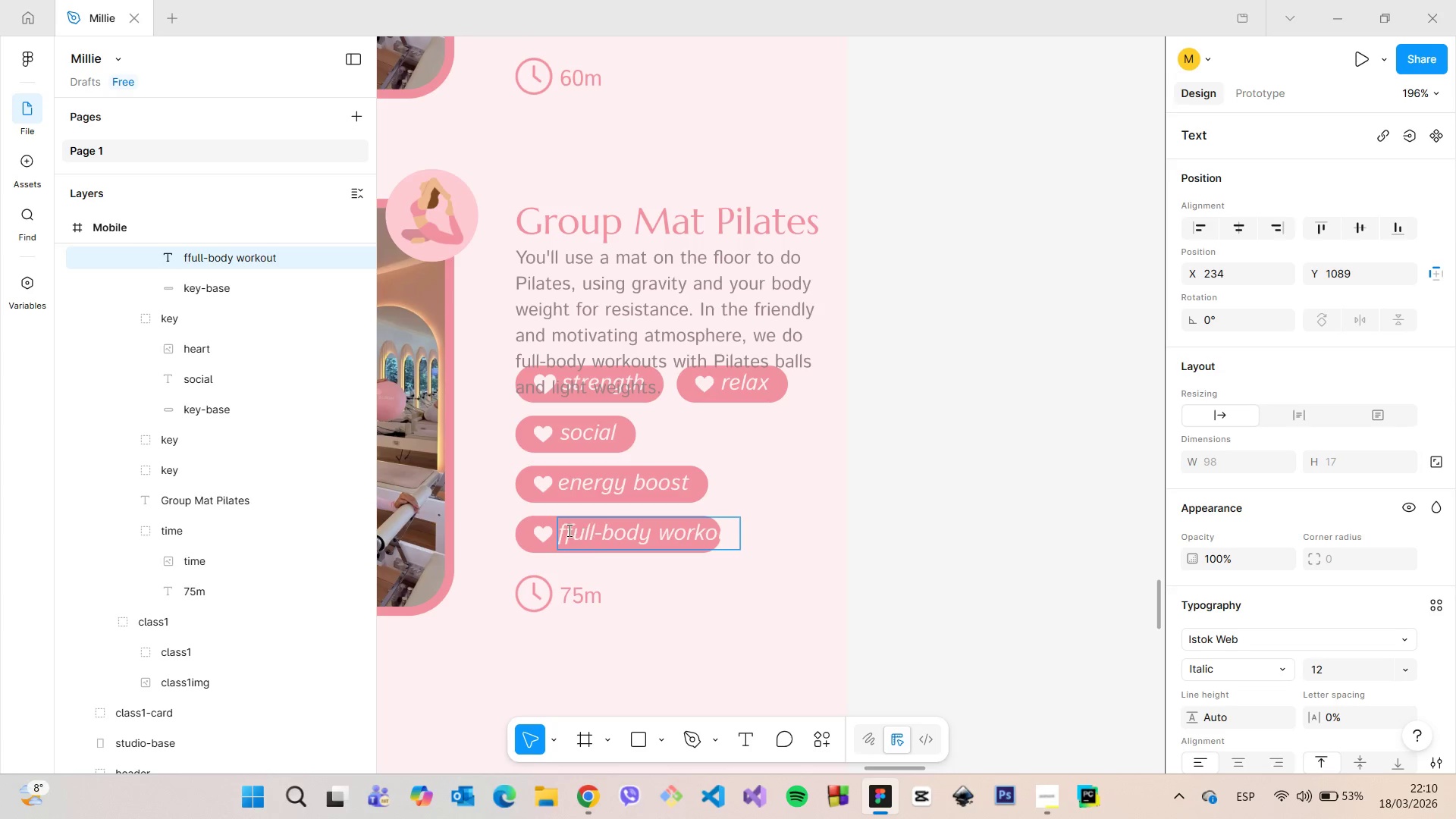 
left_click([568, 530])
 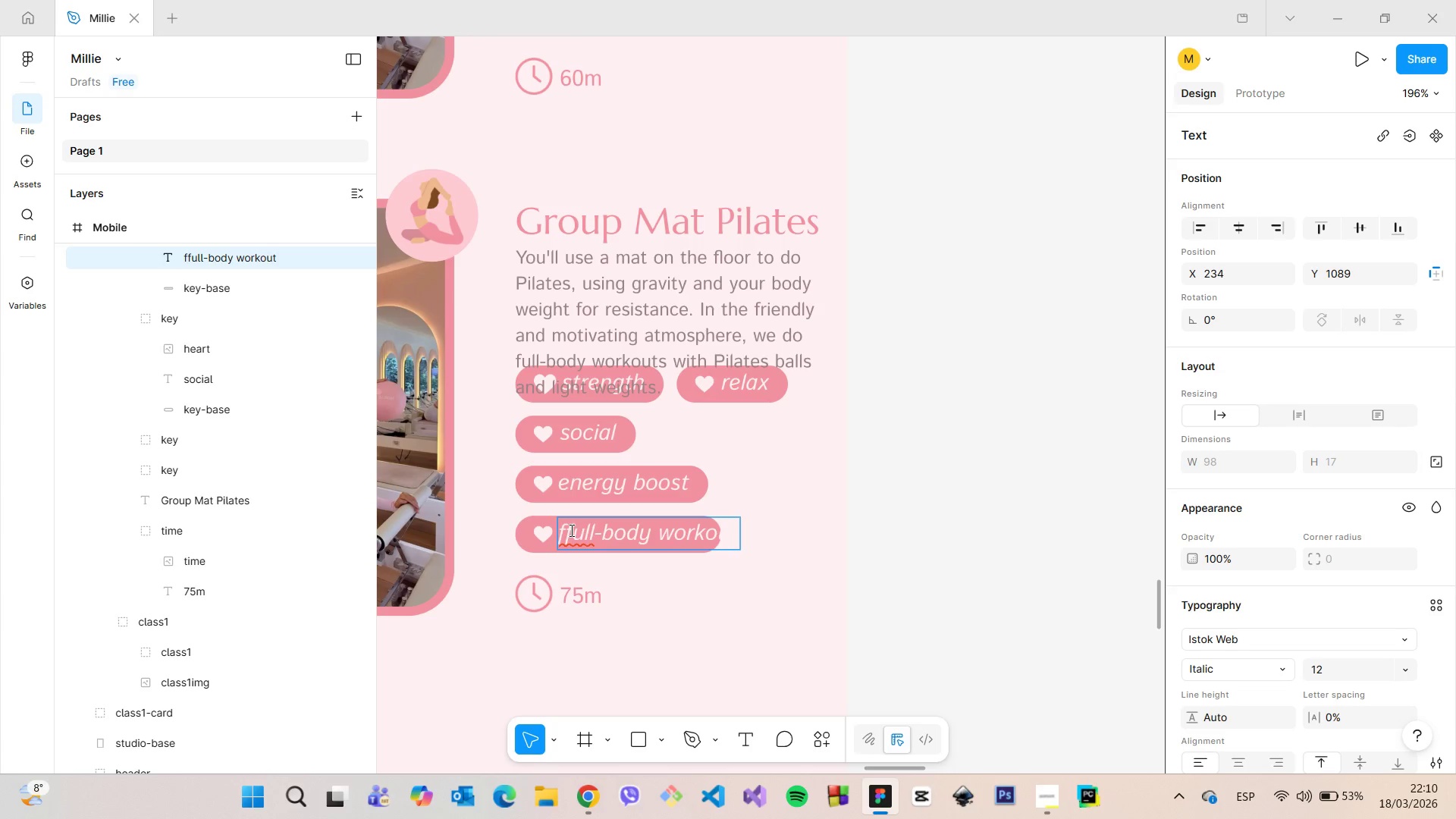 
key(Backspace)
 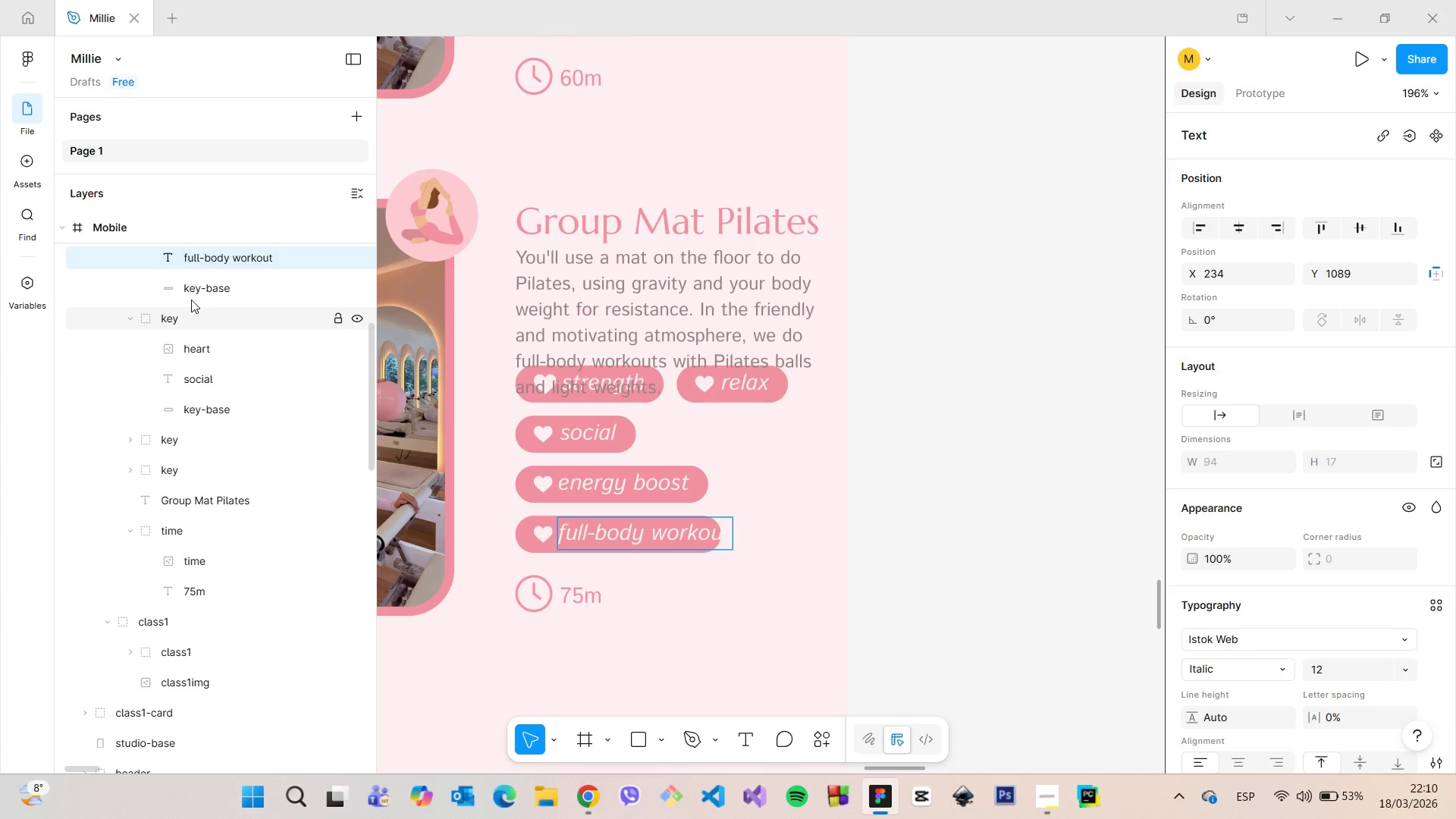 
left_click([193, 299])
 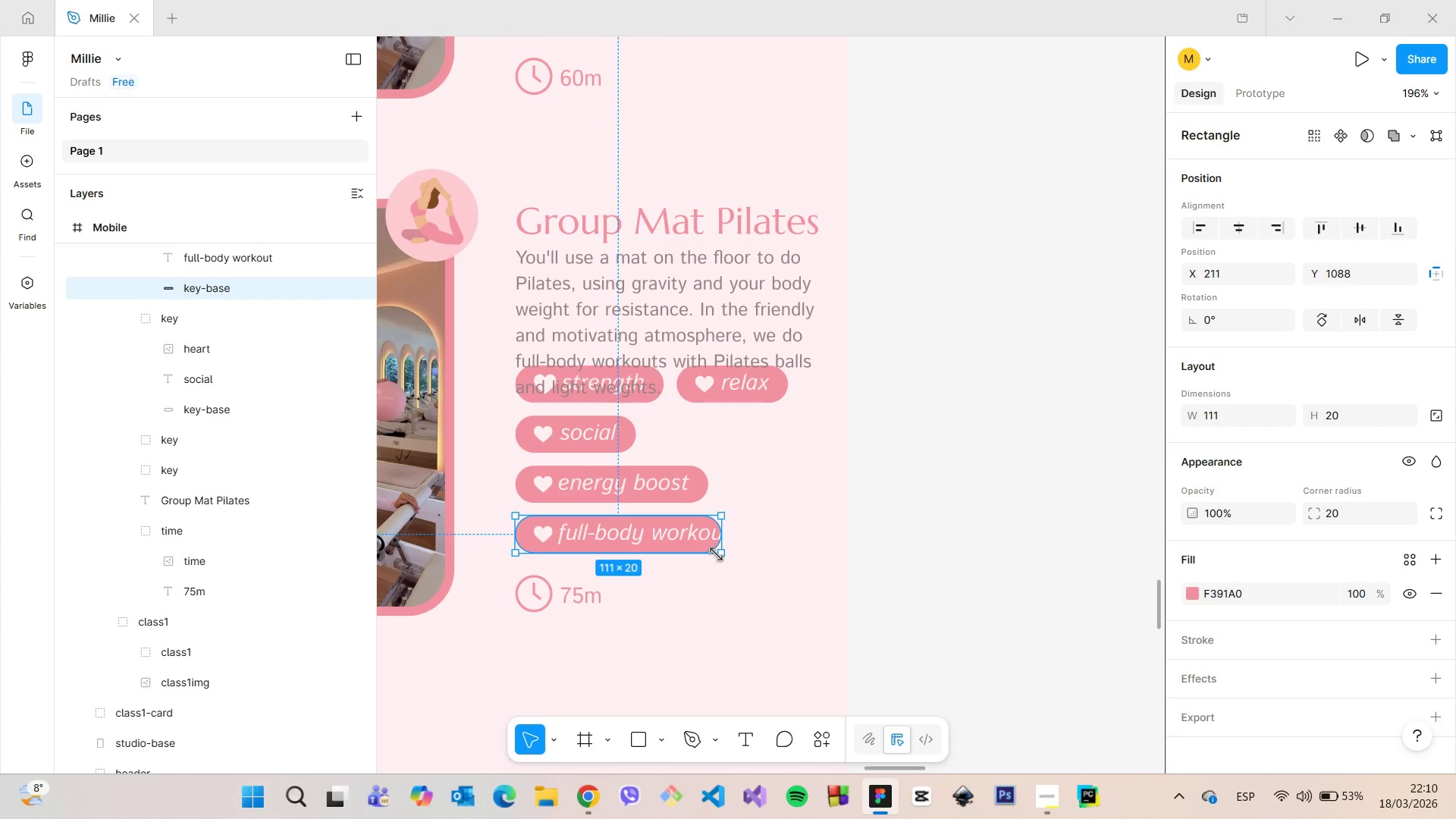 
scroll: coordinate [716, 554], scroll_direction: up, amount: 4.0
 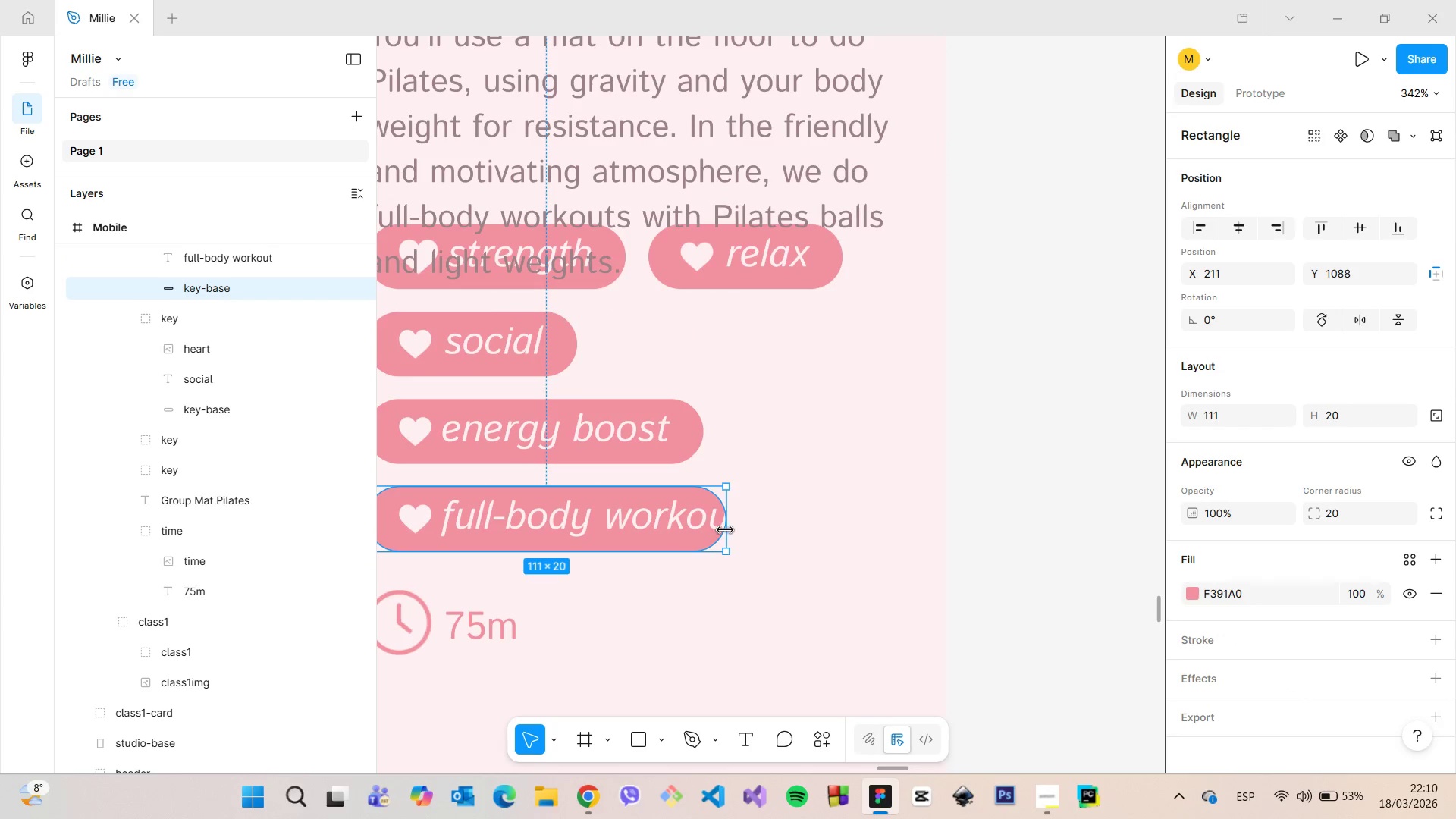 
left_click_drag(start_coordinate=[725, 530], to_coordinate=[771, 532])
 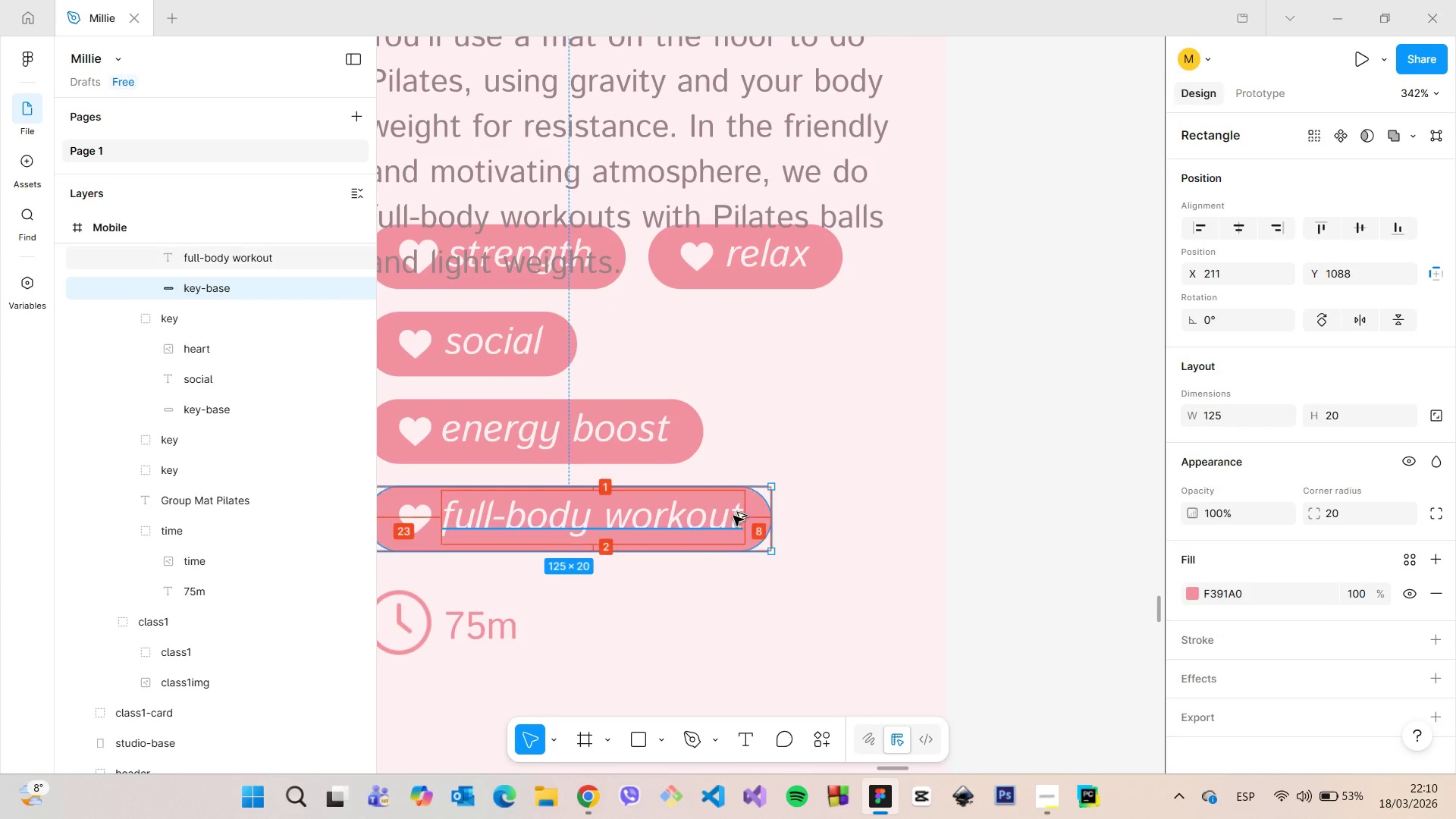 
hold_key(key=AltLeft, duration=0.45)
 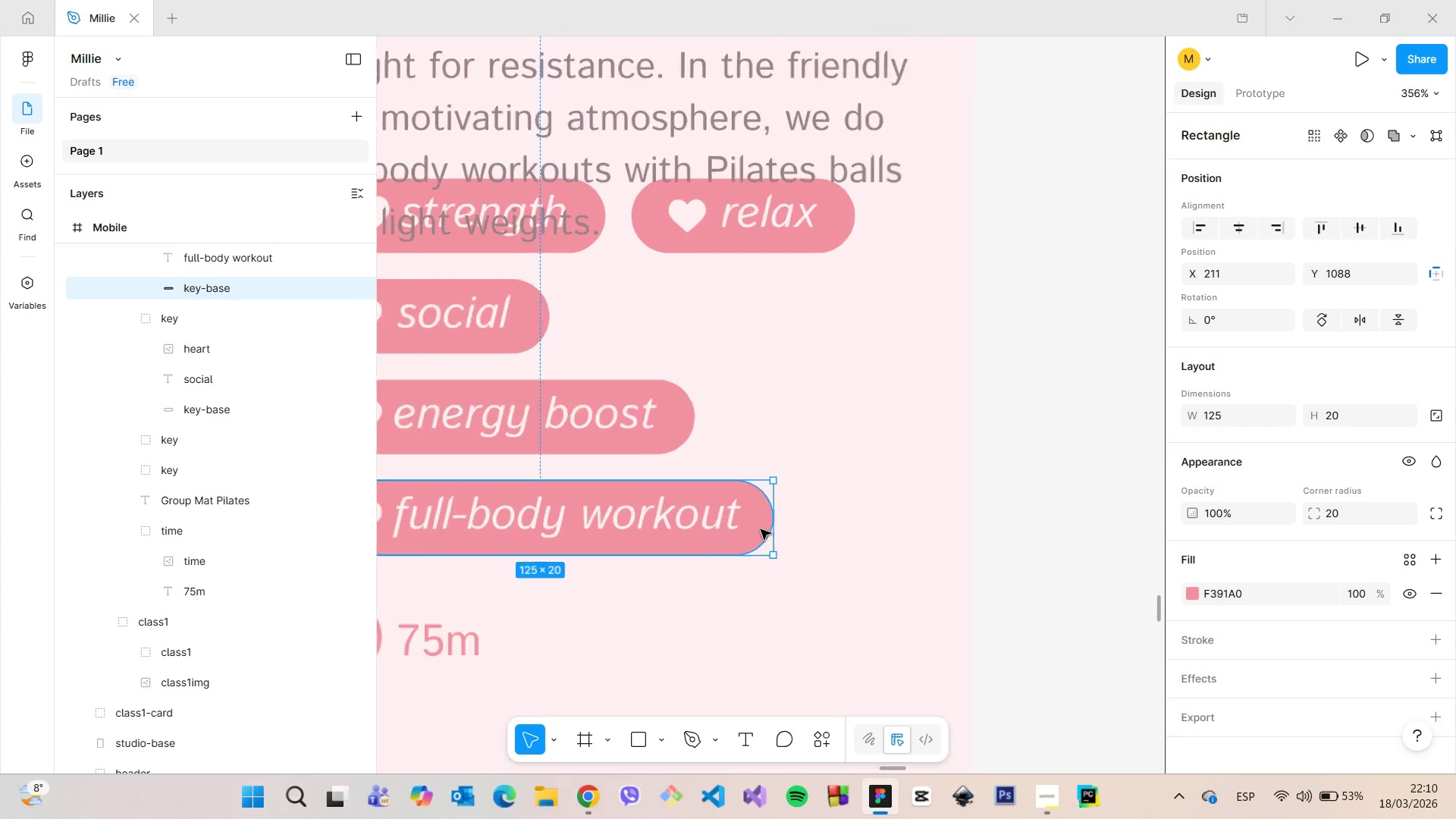 
scroll: coordinate [761, 529], scroll_direction: up, amount: 5.0
 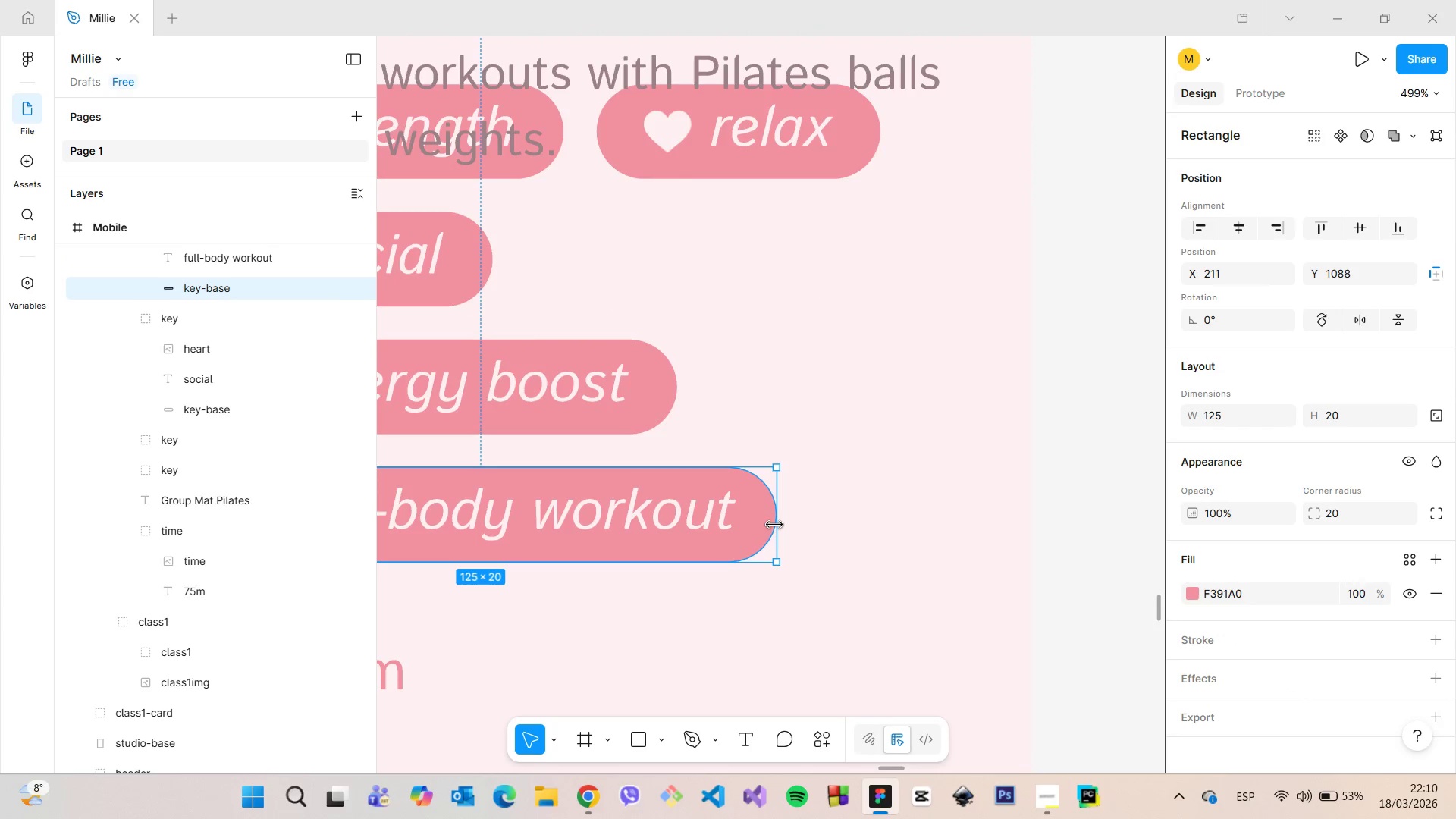 
left_click_drag(start_coordinate=[775, 525], to_coordinate=[783, 526])
 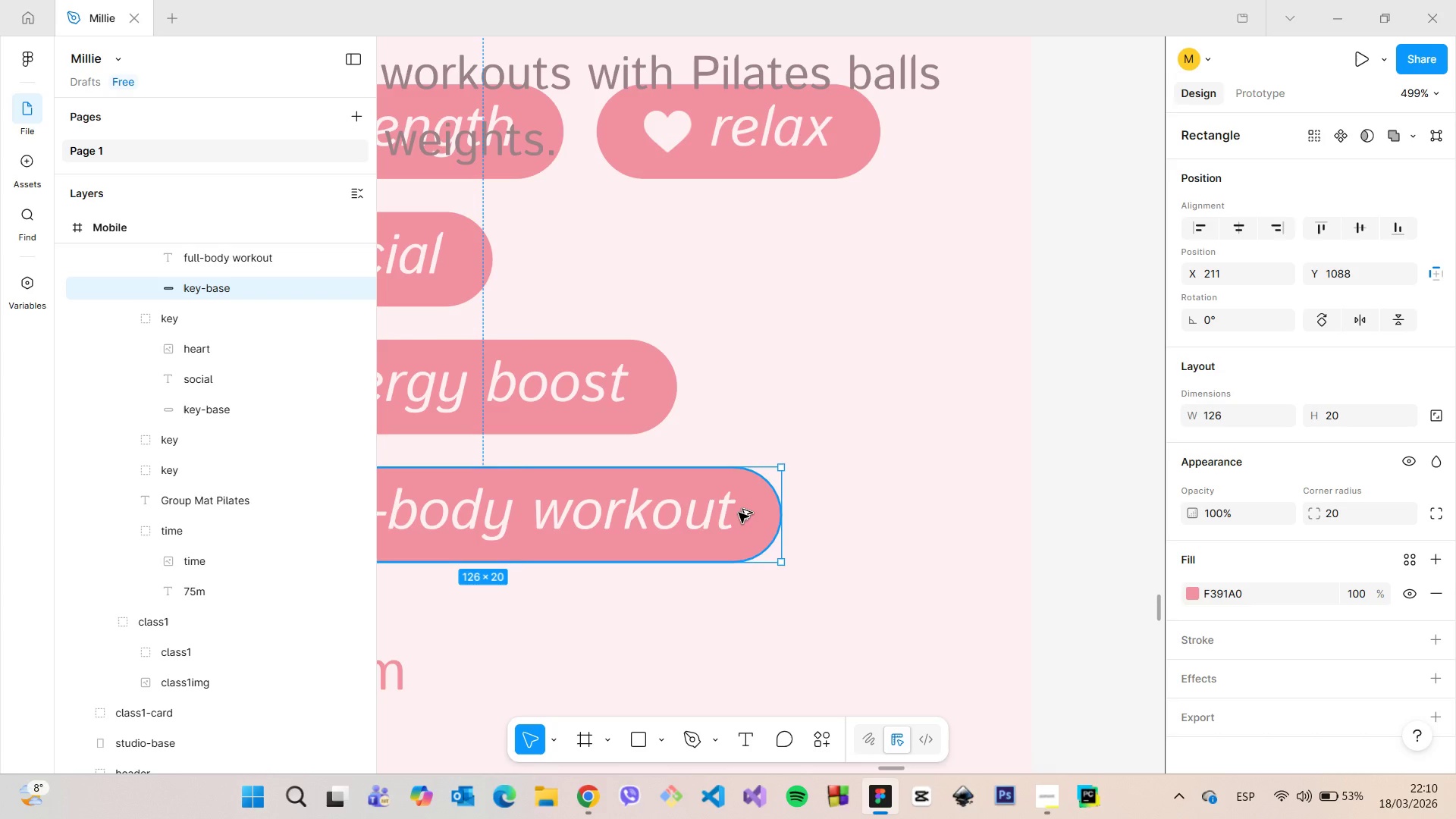 
hold_key(key=AltLeft, duration=0.61)
 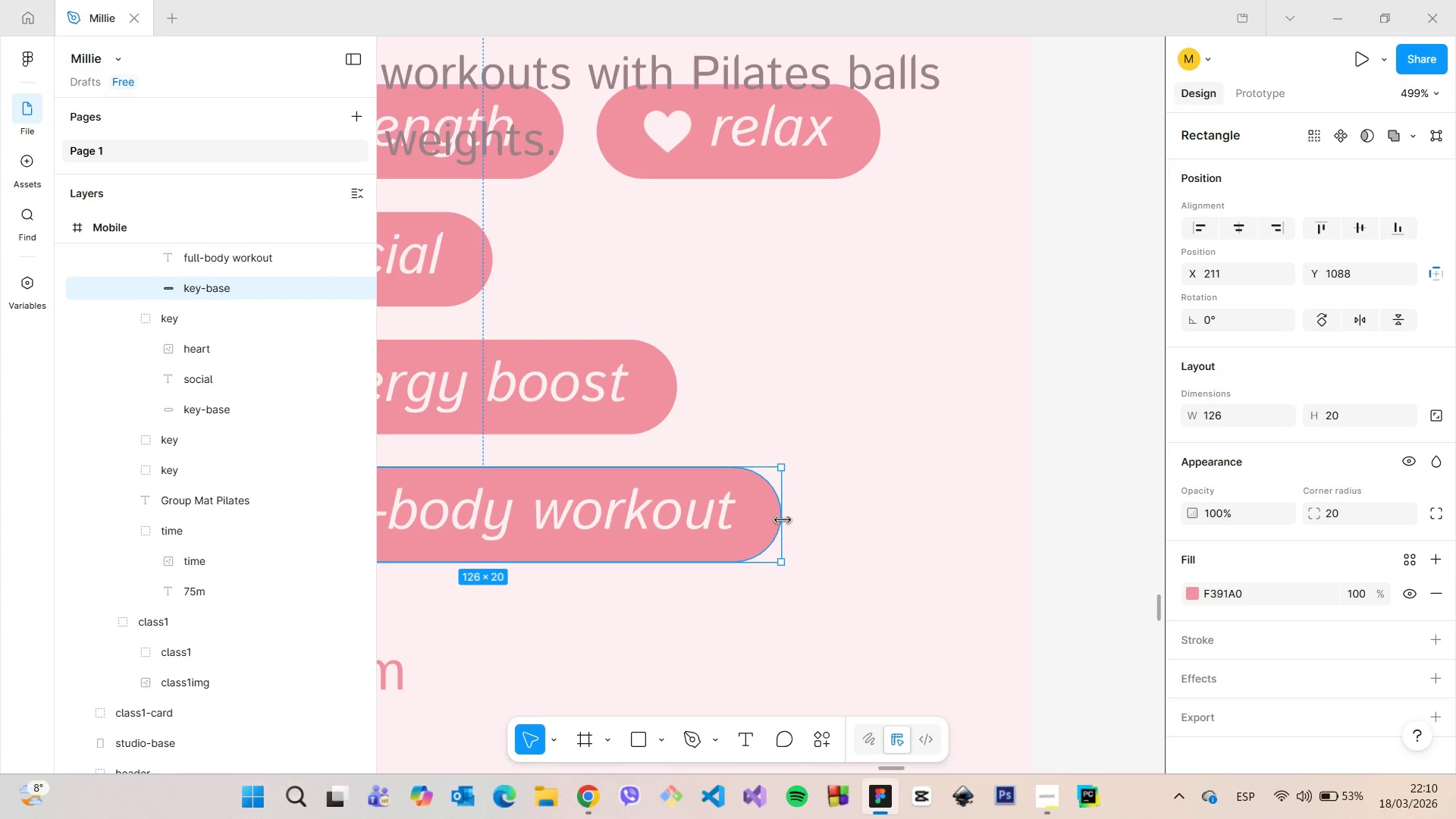 
left_click_drag(start_coordinate=[779, 519], to_coordinate=[786, 521])
 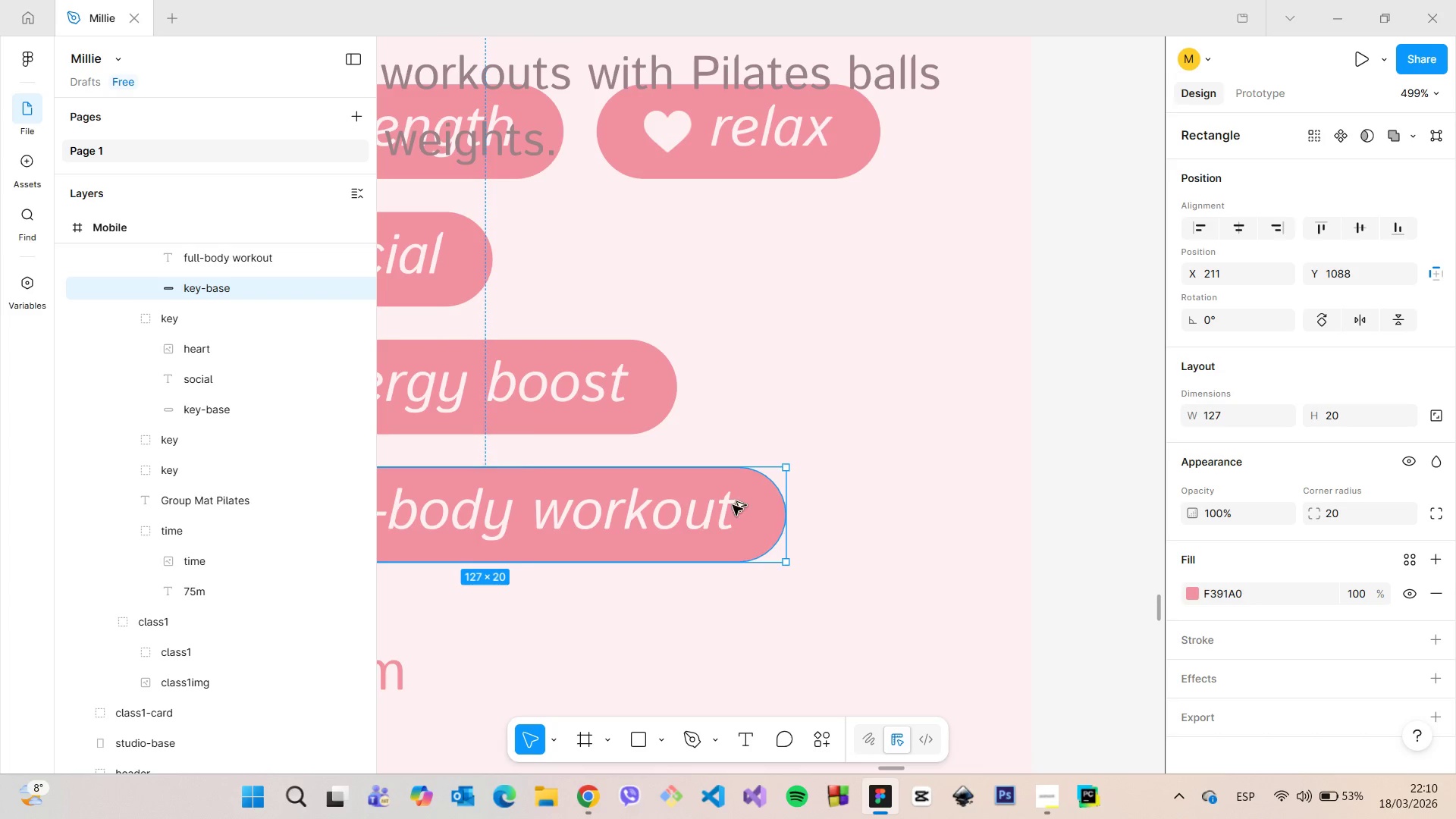 
hold_key(key=AltLeft, duration=0.38)
 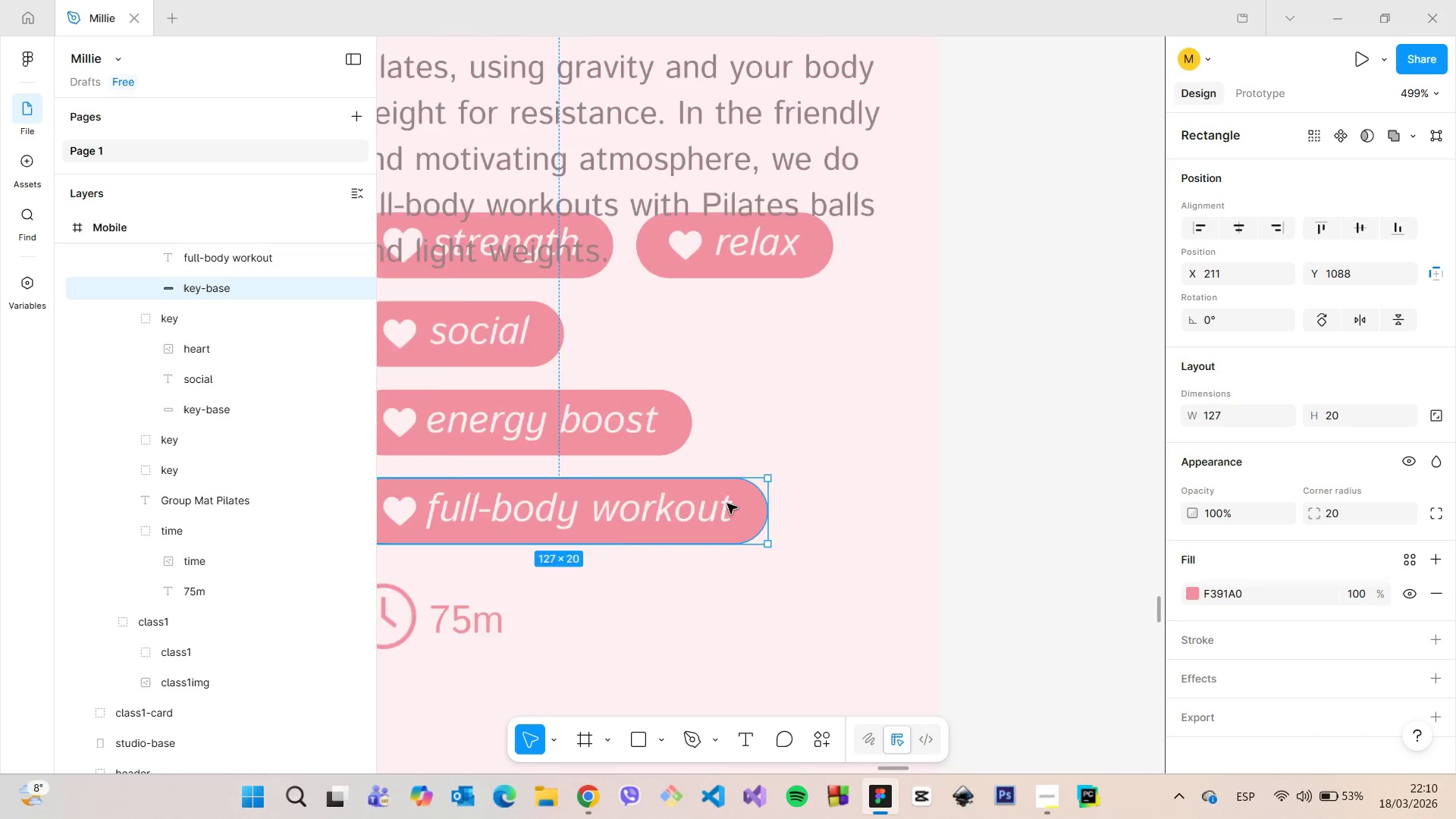 
scroll: coordinate [730, 504], scroll_direction: down, amount: 21.0
 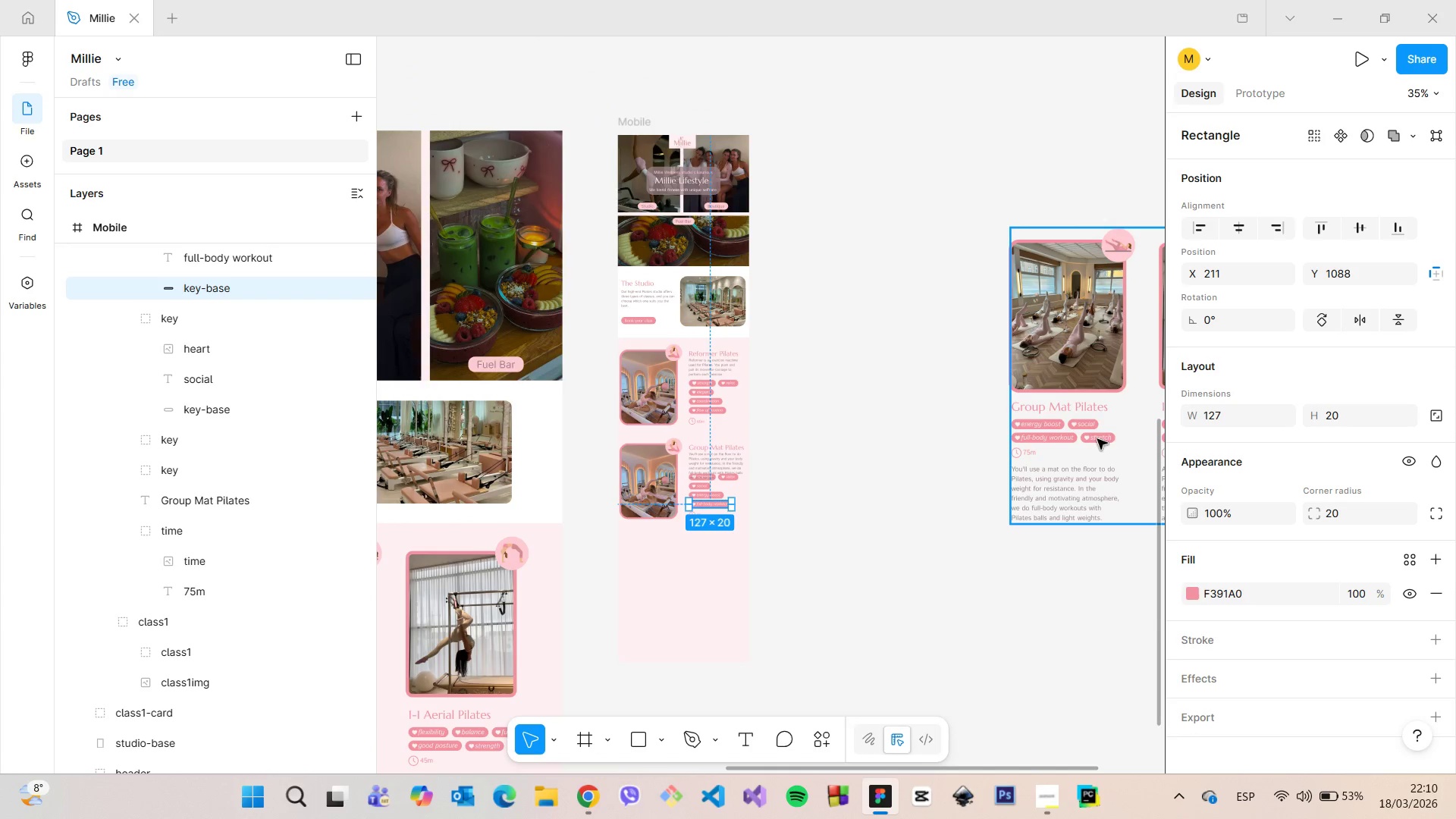 
scroll: coordinate [198, 434], scroll_direction: up, amount: 24.0
 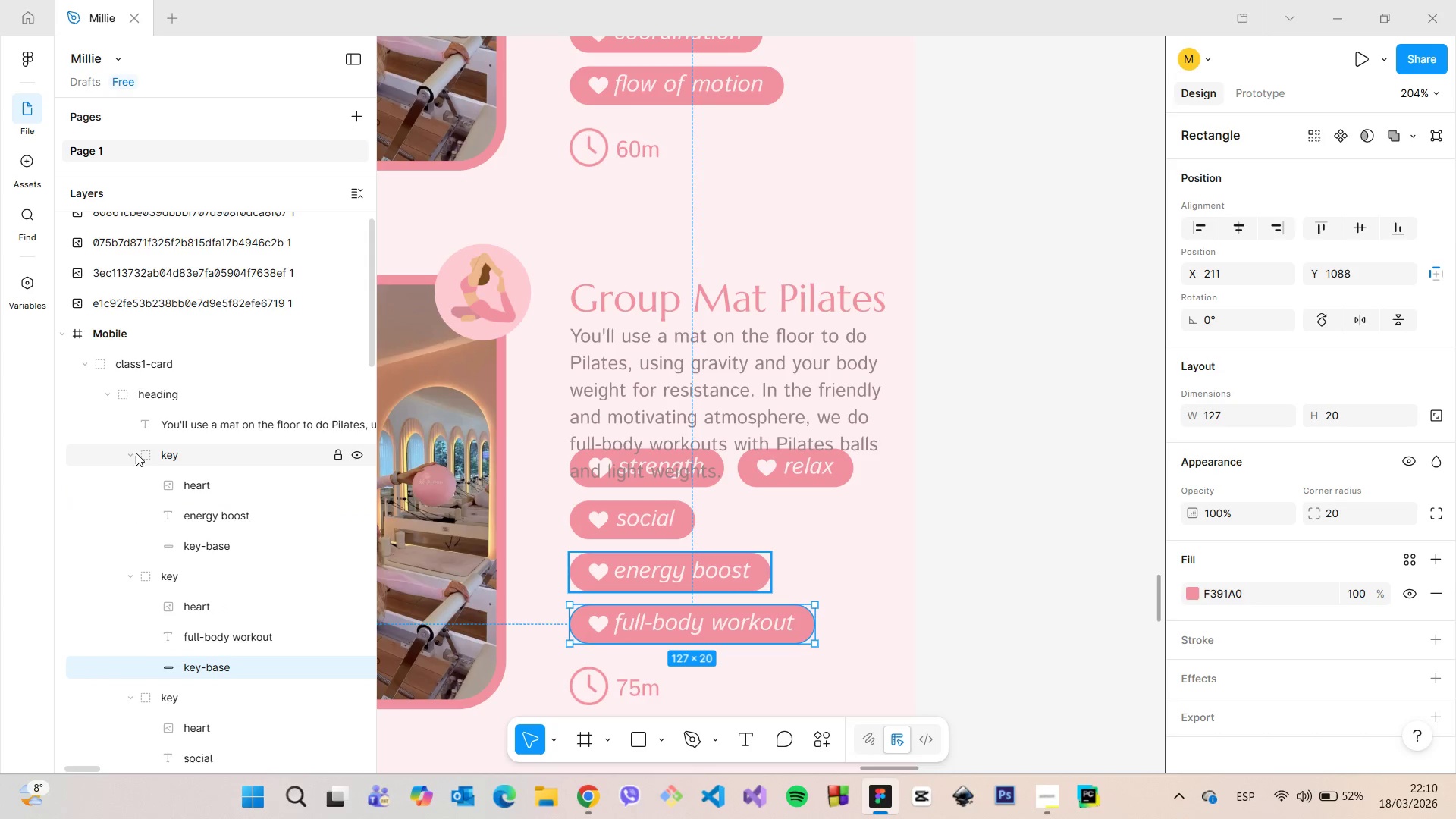 
left_click([133, 450])
 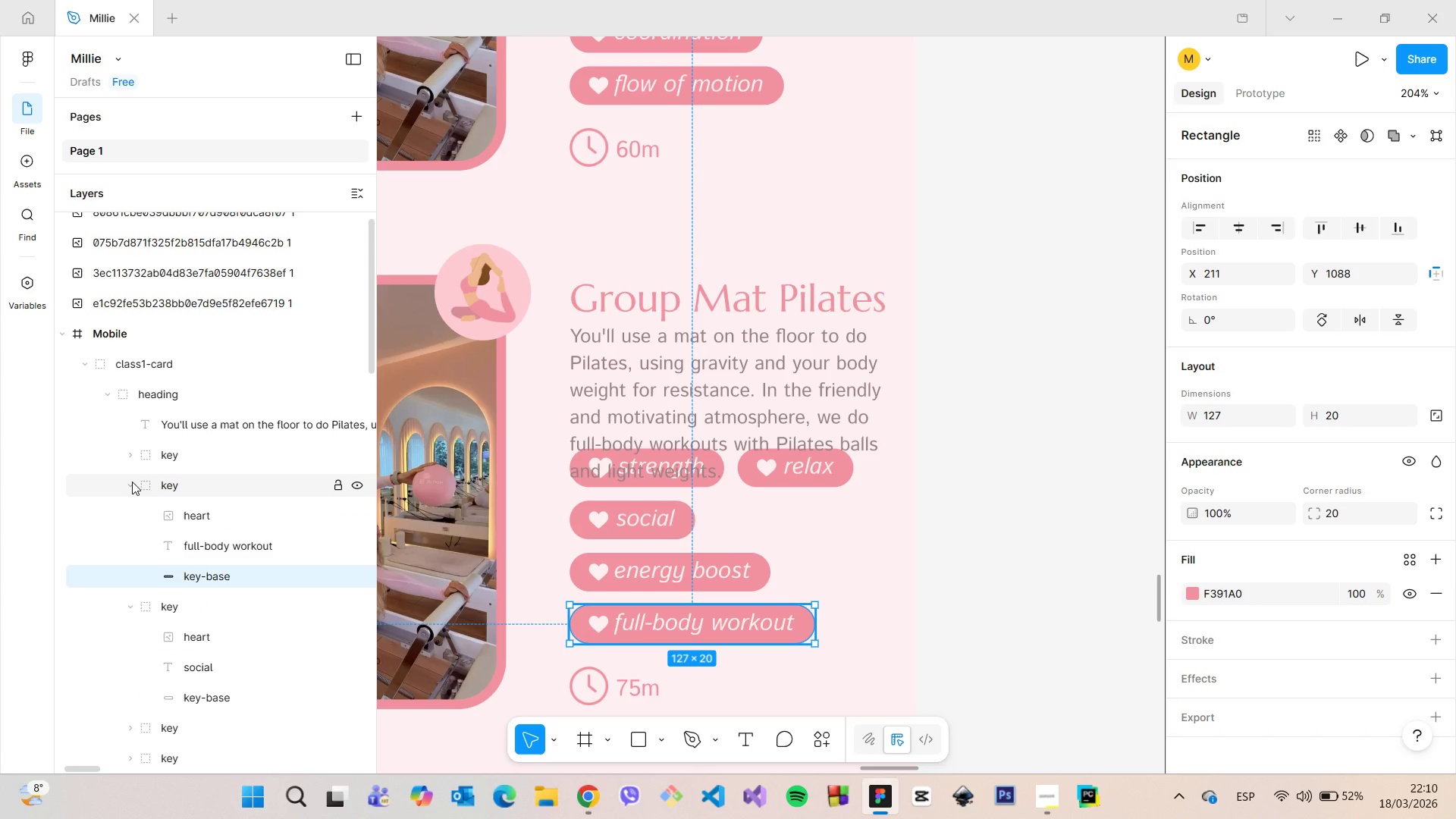 
left_click([132, 482])
 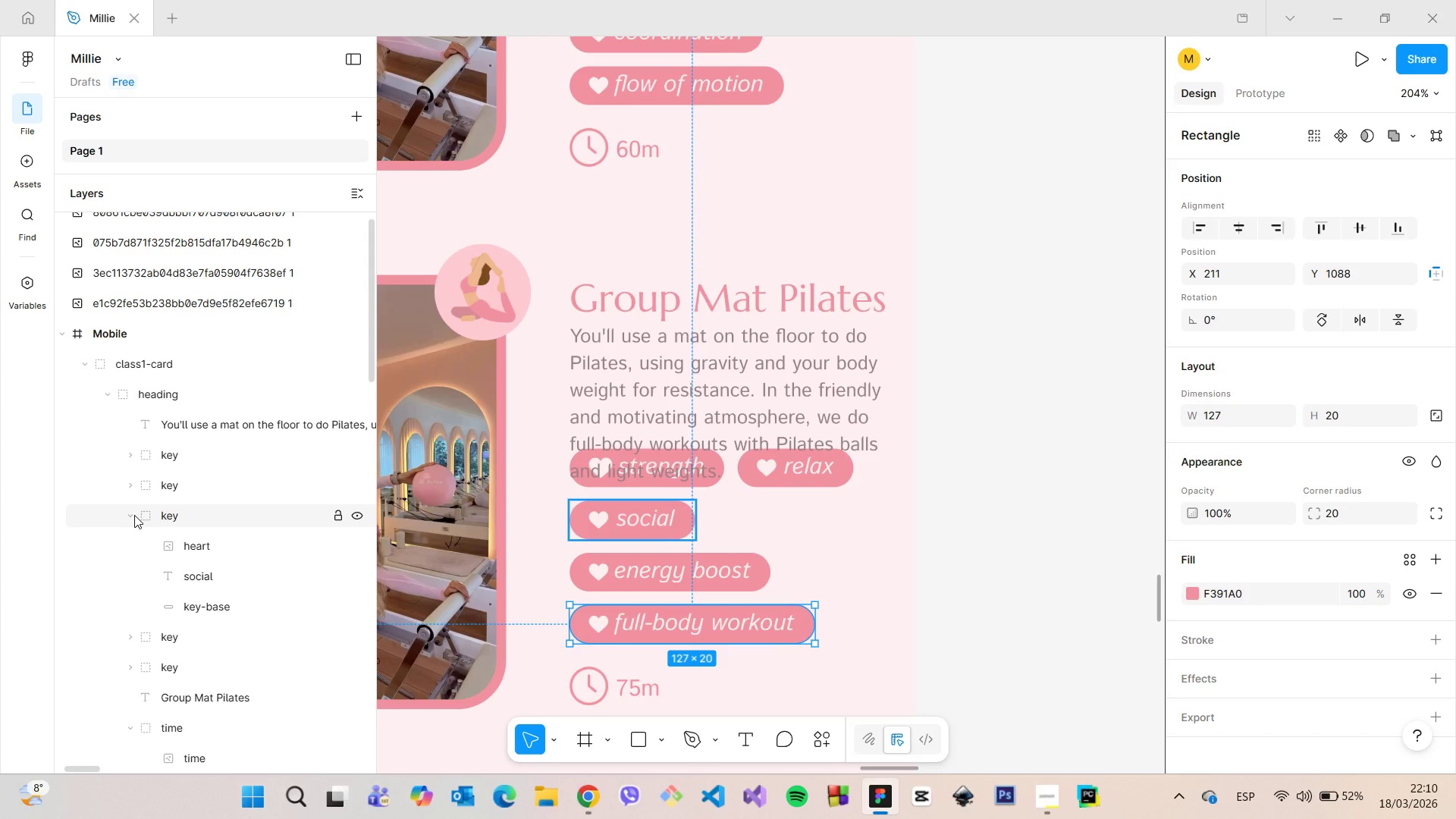 
left_click([134, 515])
 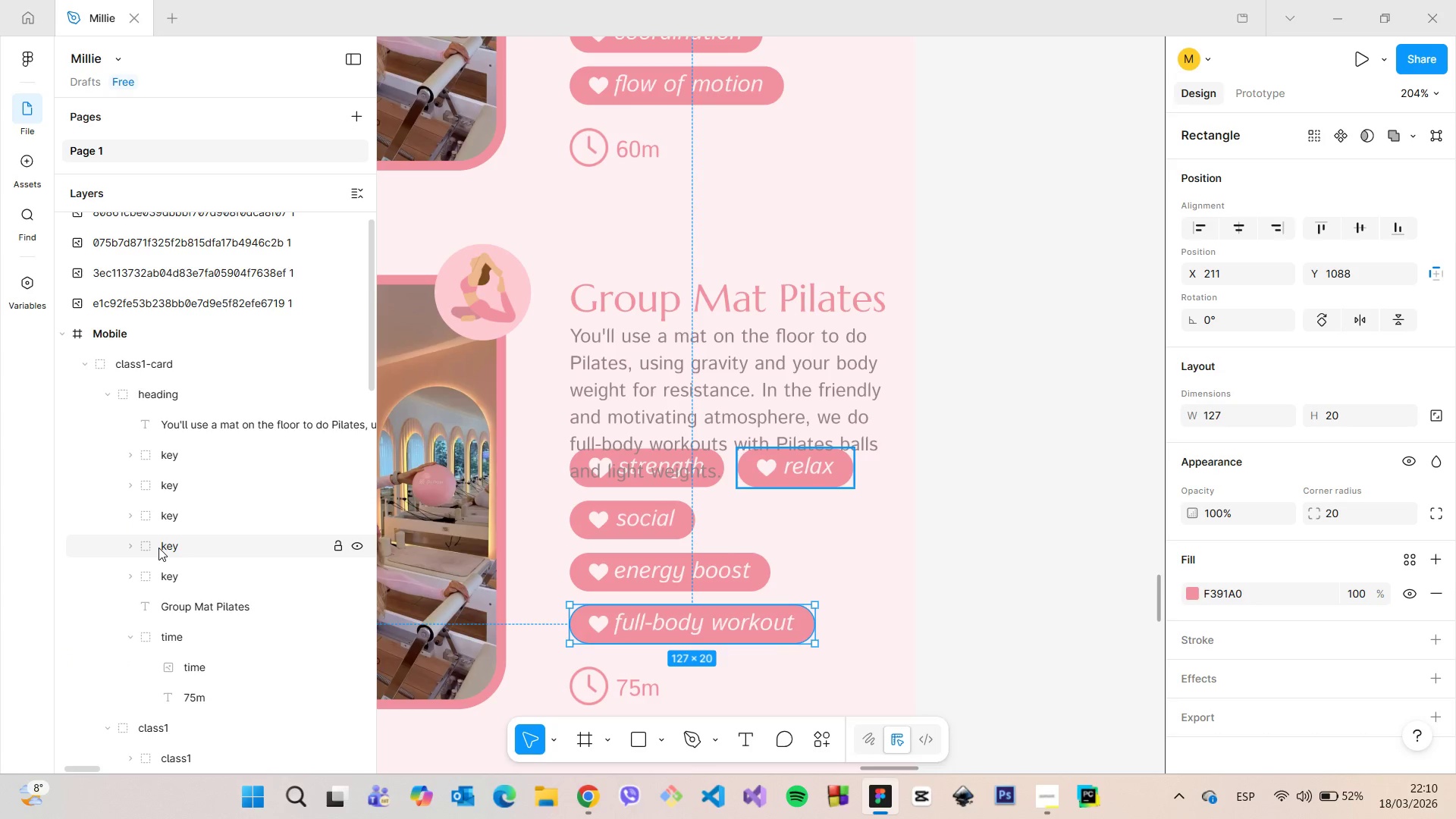 
left_click([158, 548])
 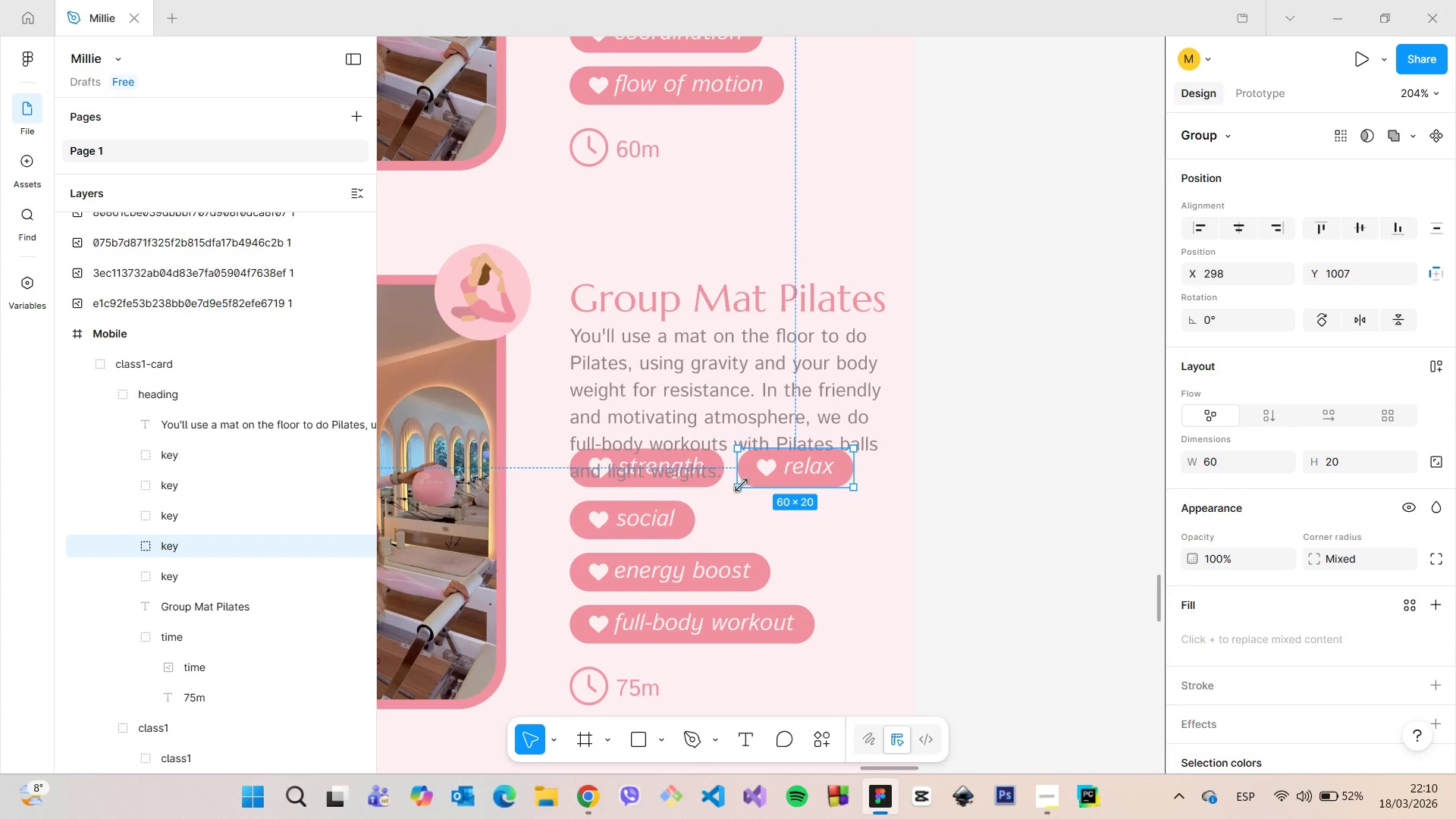 
key(Backspace)
 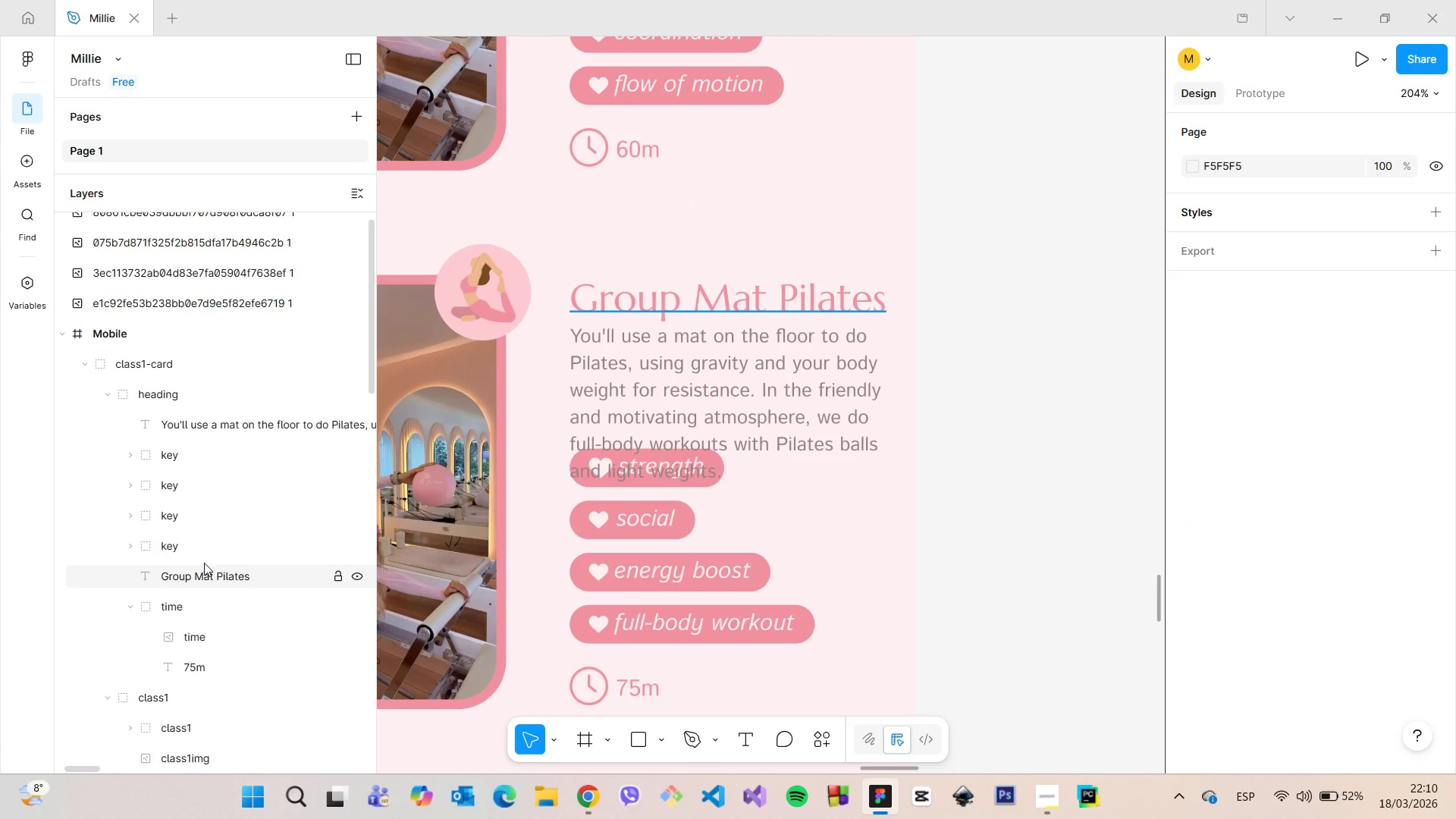 
left_click([203, 545])
 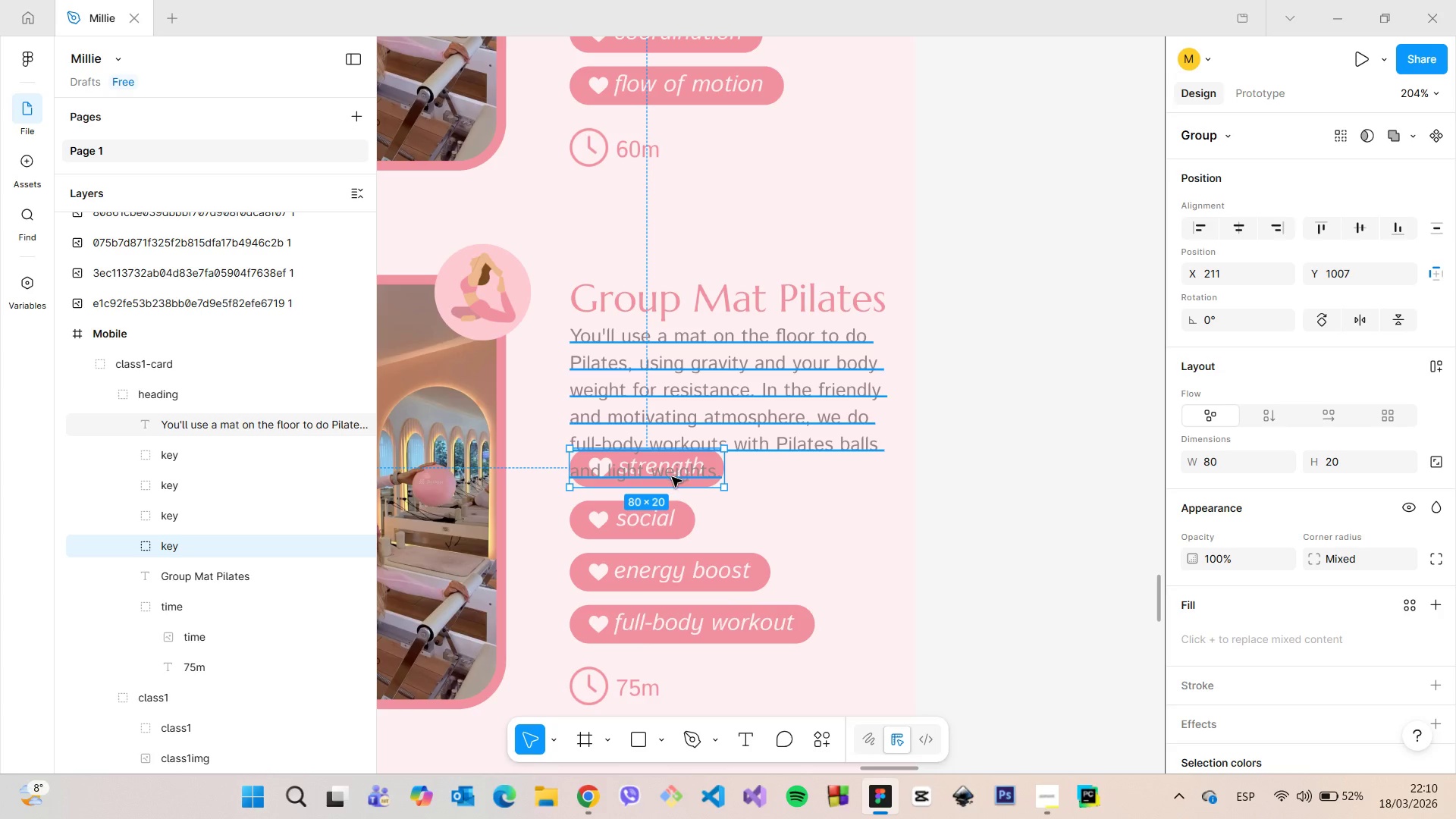 
left_click_drag(start_coordinate=[672, 478], to_coordinate=[816, 532])
 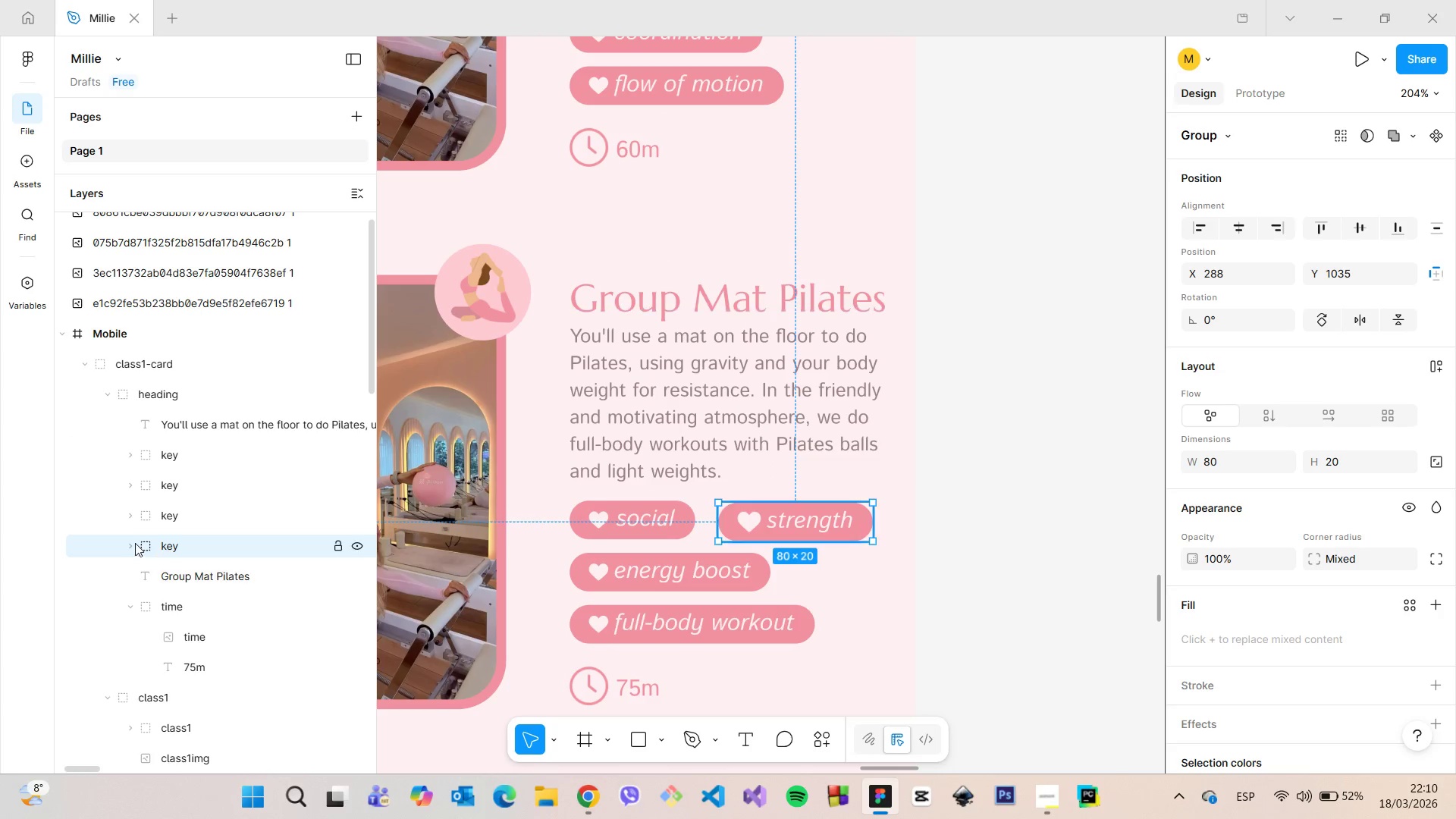 
left_click([131, 541])
 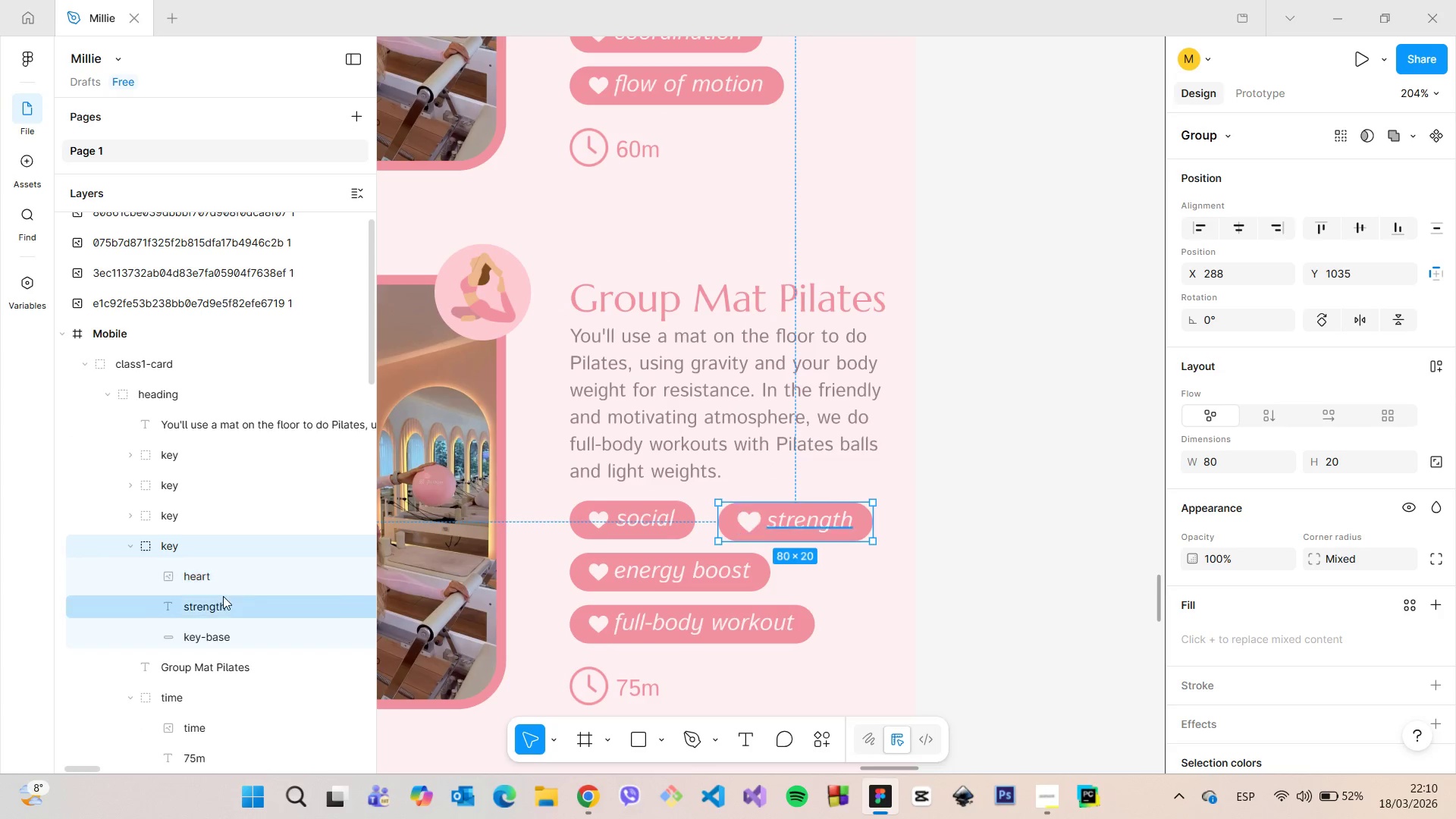 
left_click([223, 596])
 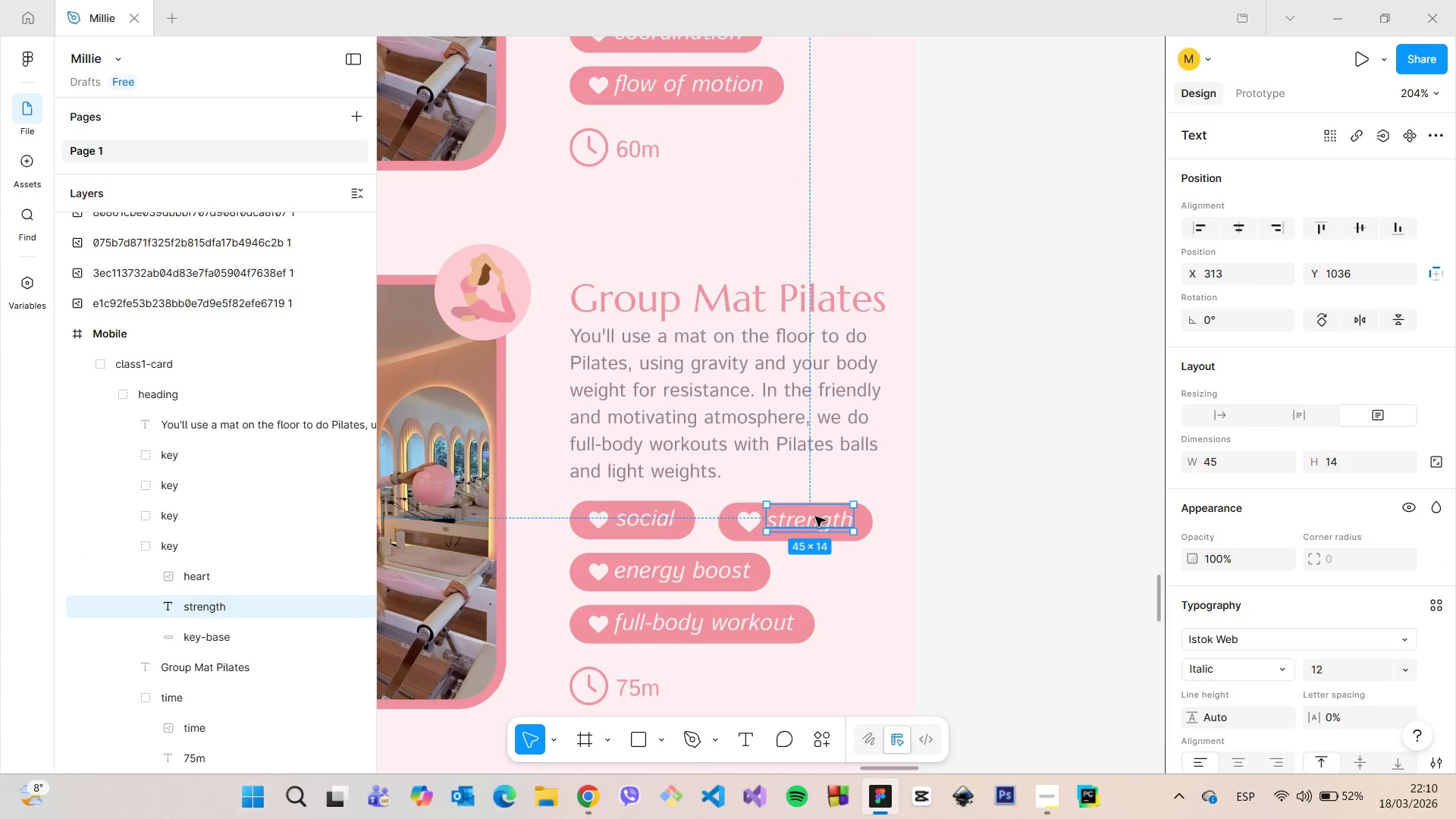 
double_click([815, 516])
 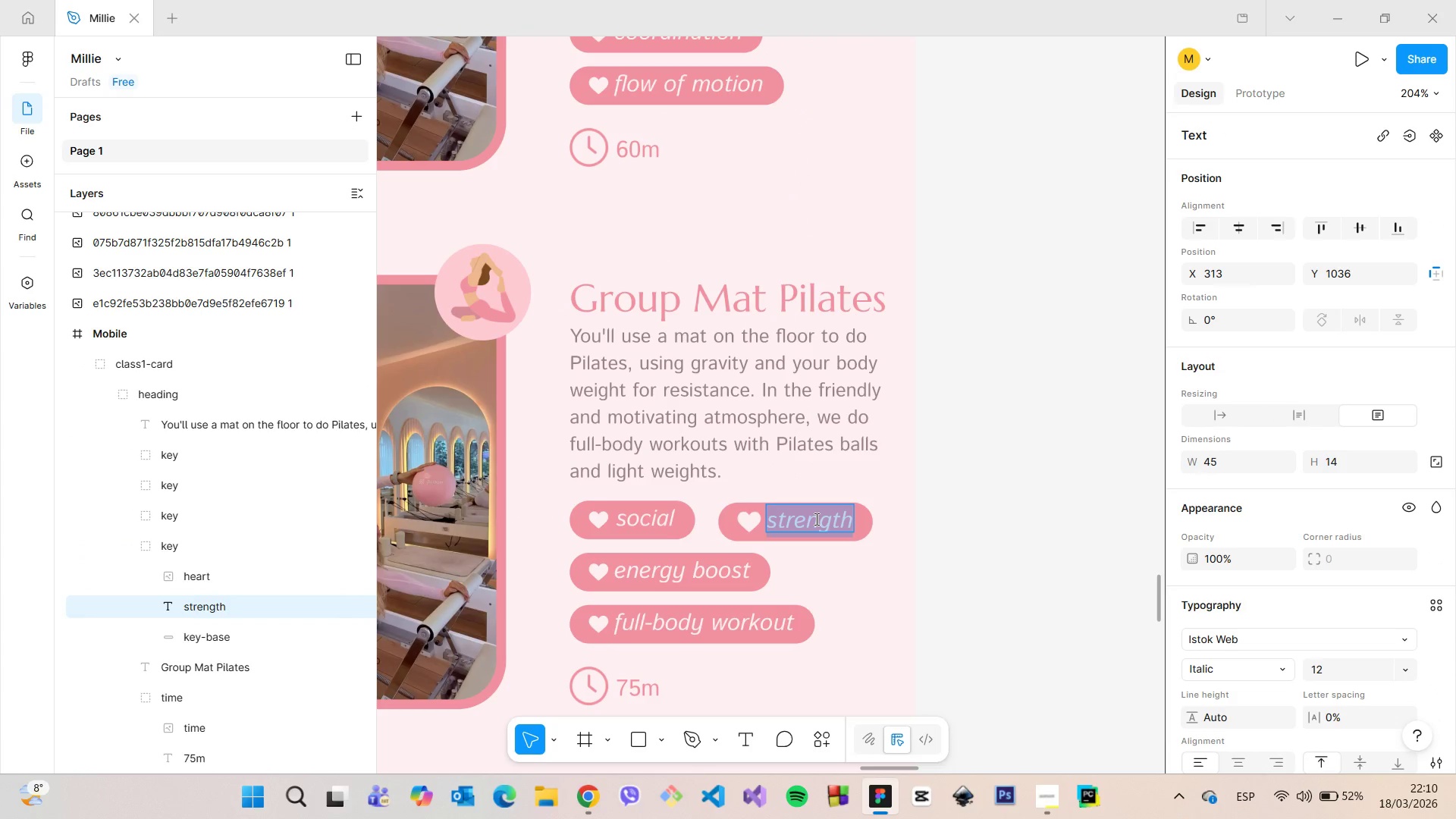 
type(stretch)
 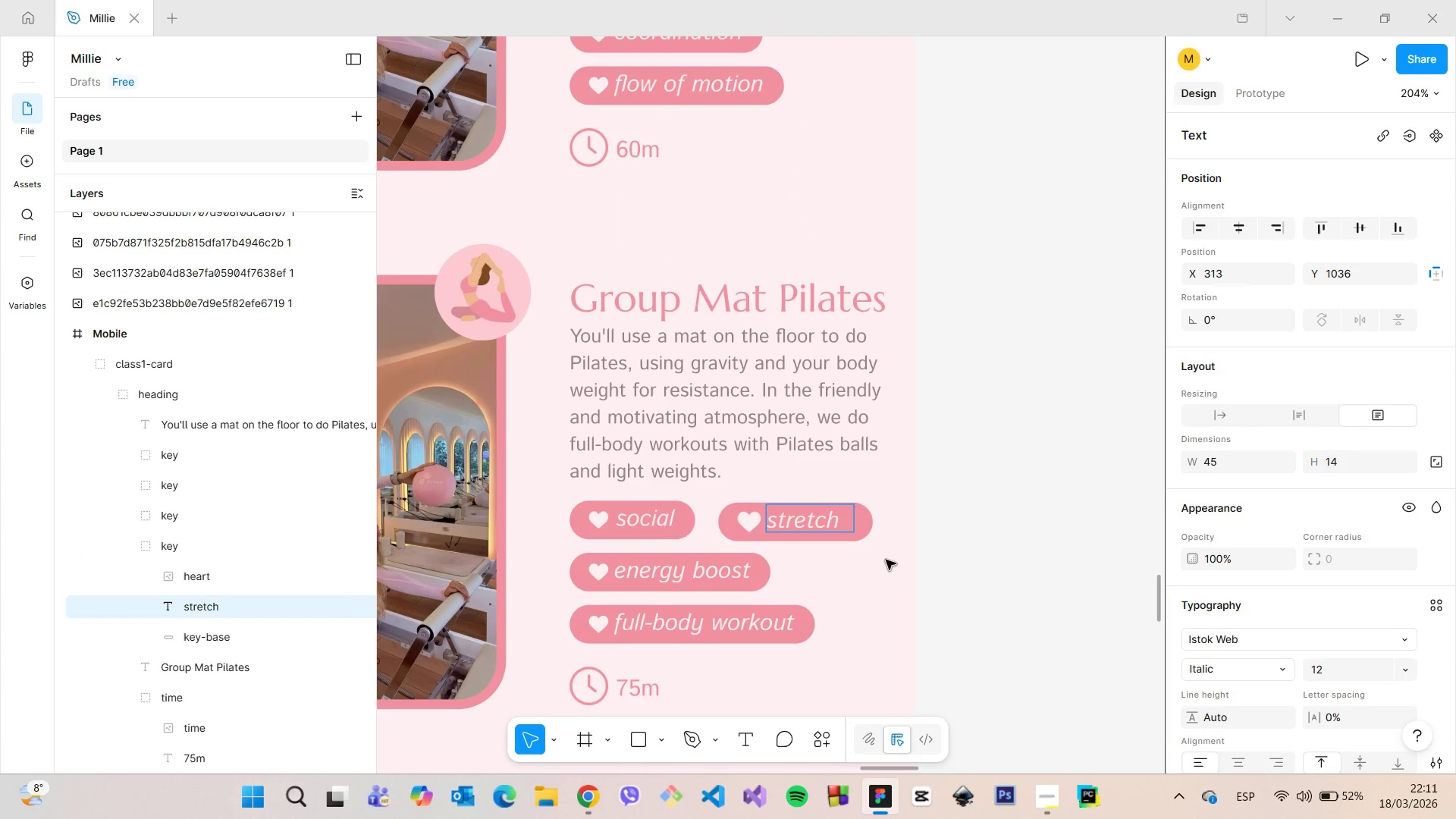 
left_click([887, 560])
 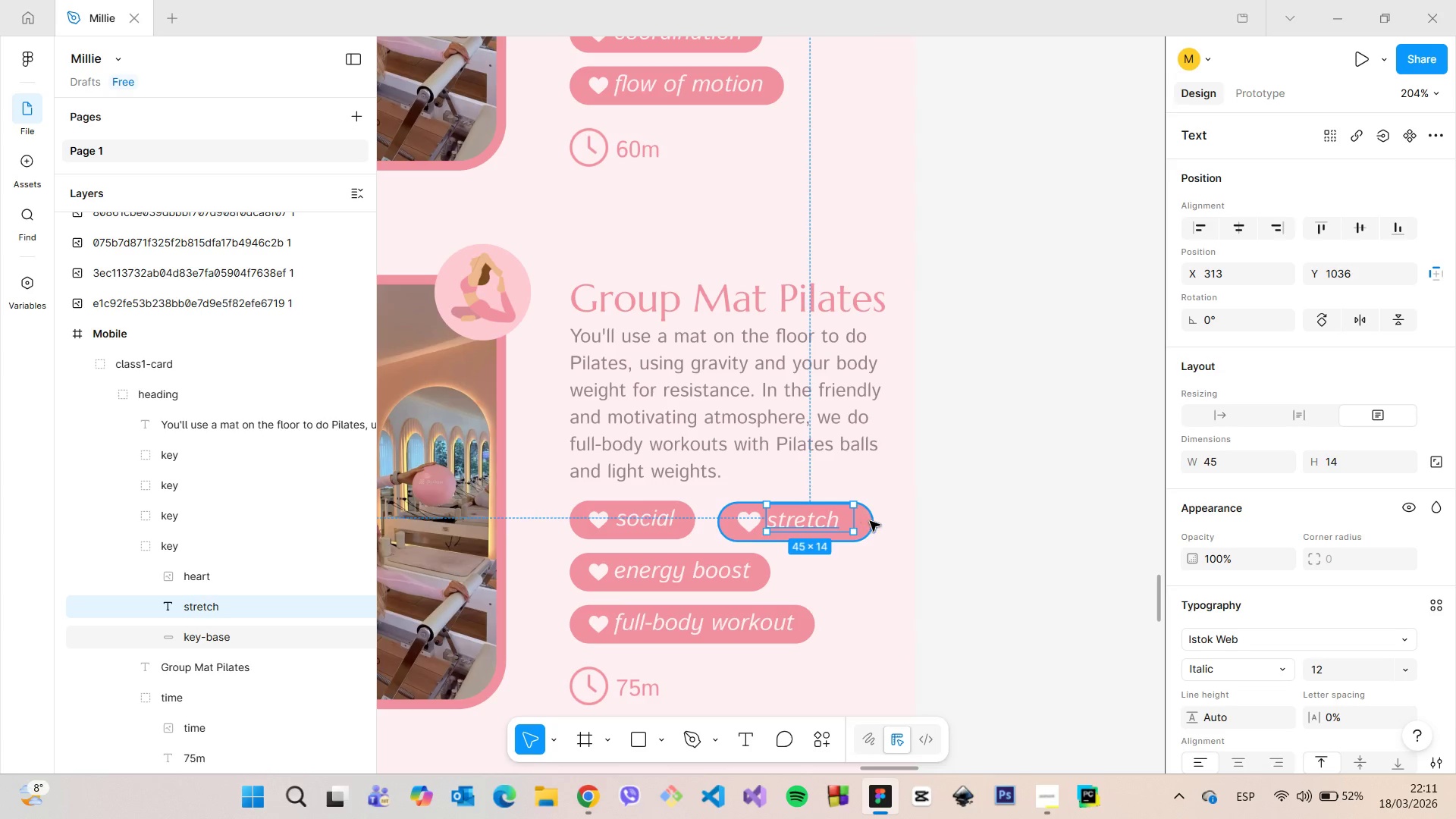 
scroll: coordinate [870, 522], scroll_direction: up, amount: 7.0
 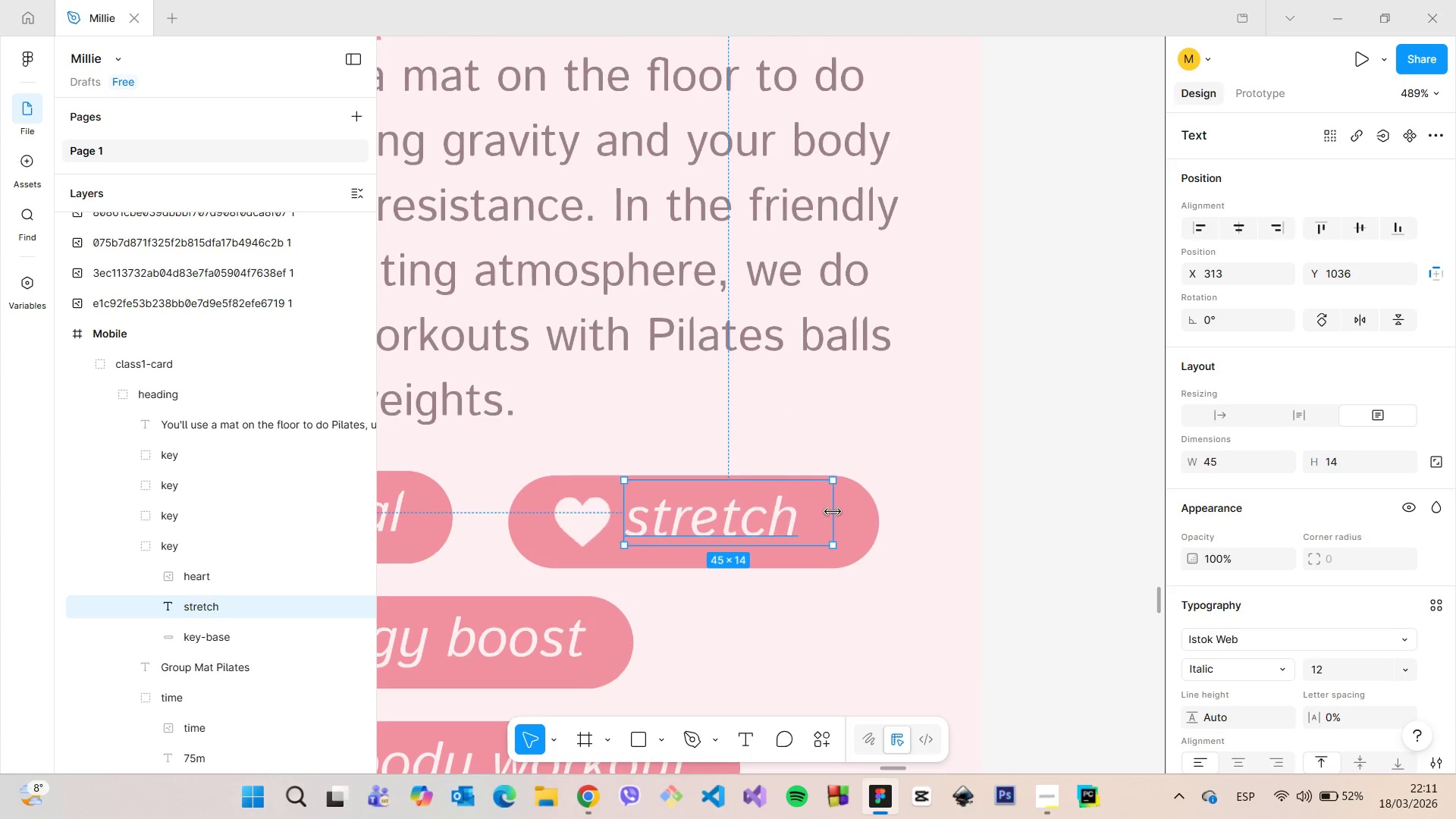 
left_click_drag(start_coordinate=[833, 512], to_coordinate=[805, 512])
 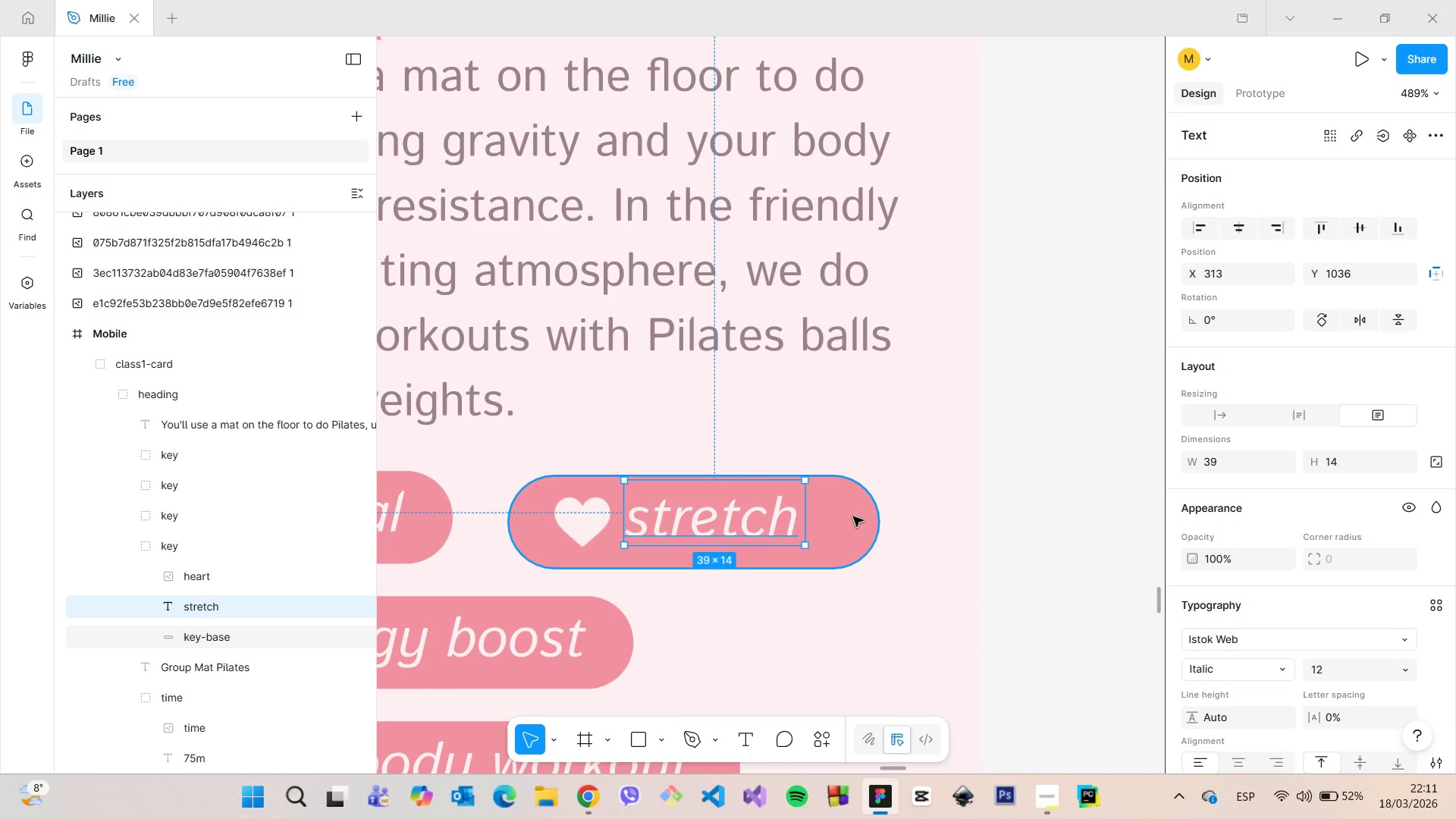 
left_click([853, 516])
 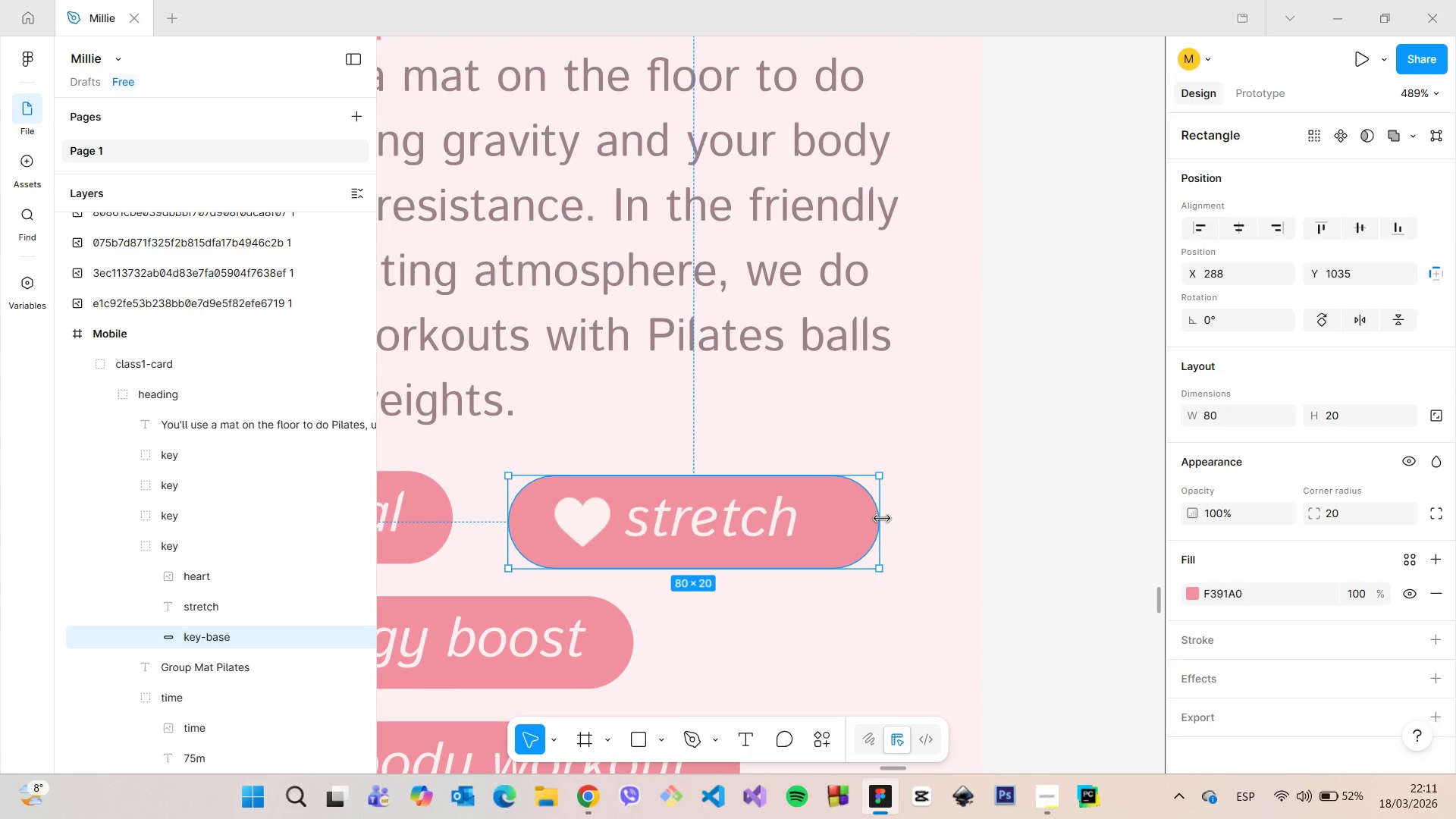 
left_click_drag(start_coordinate=[882, 519], to_coordinate=[856, 519])
 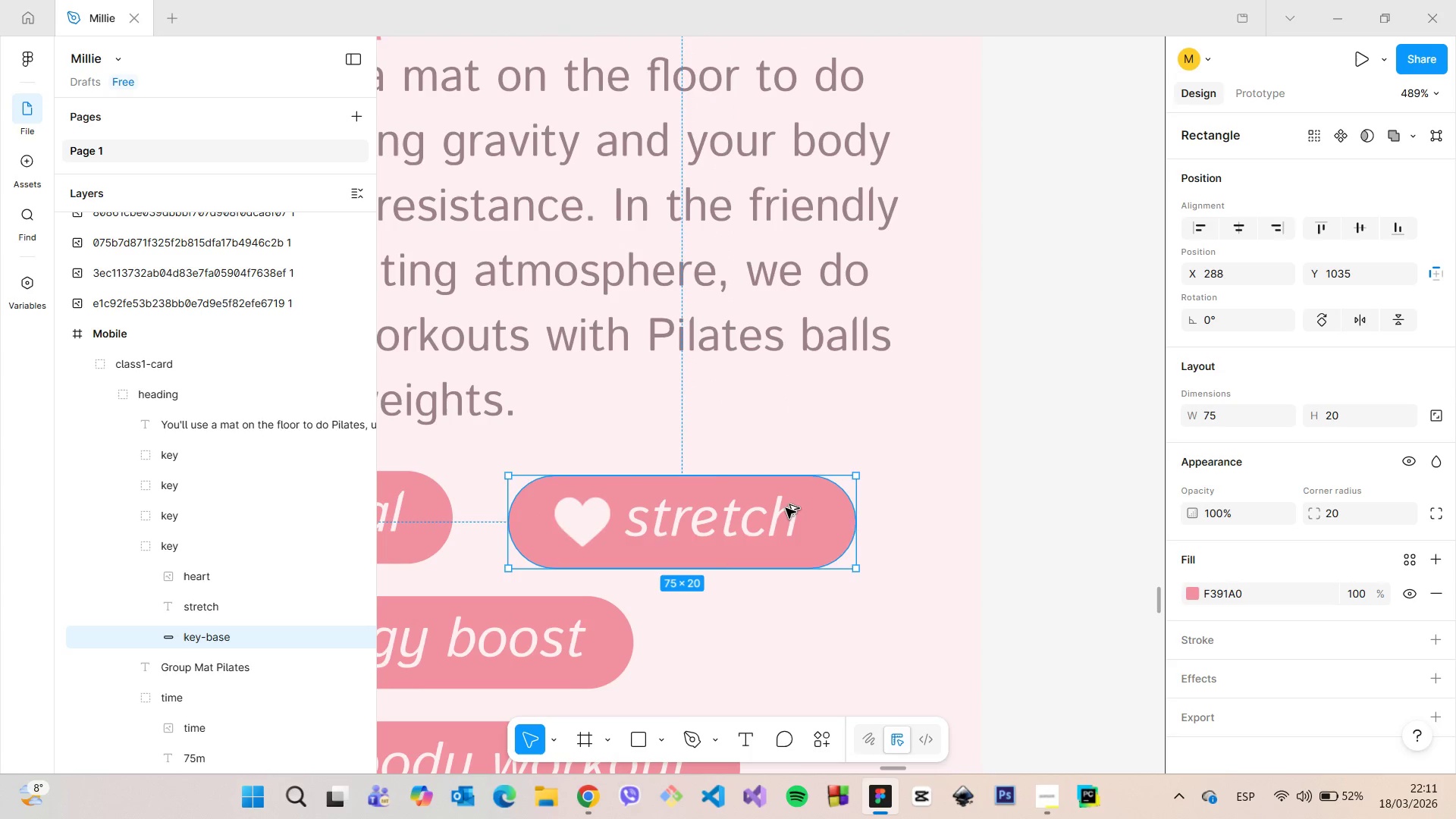 
hold_key(key=AltLeft, duration=0.45)
 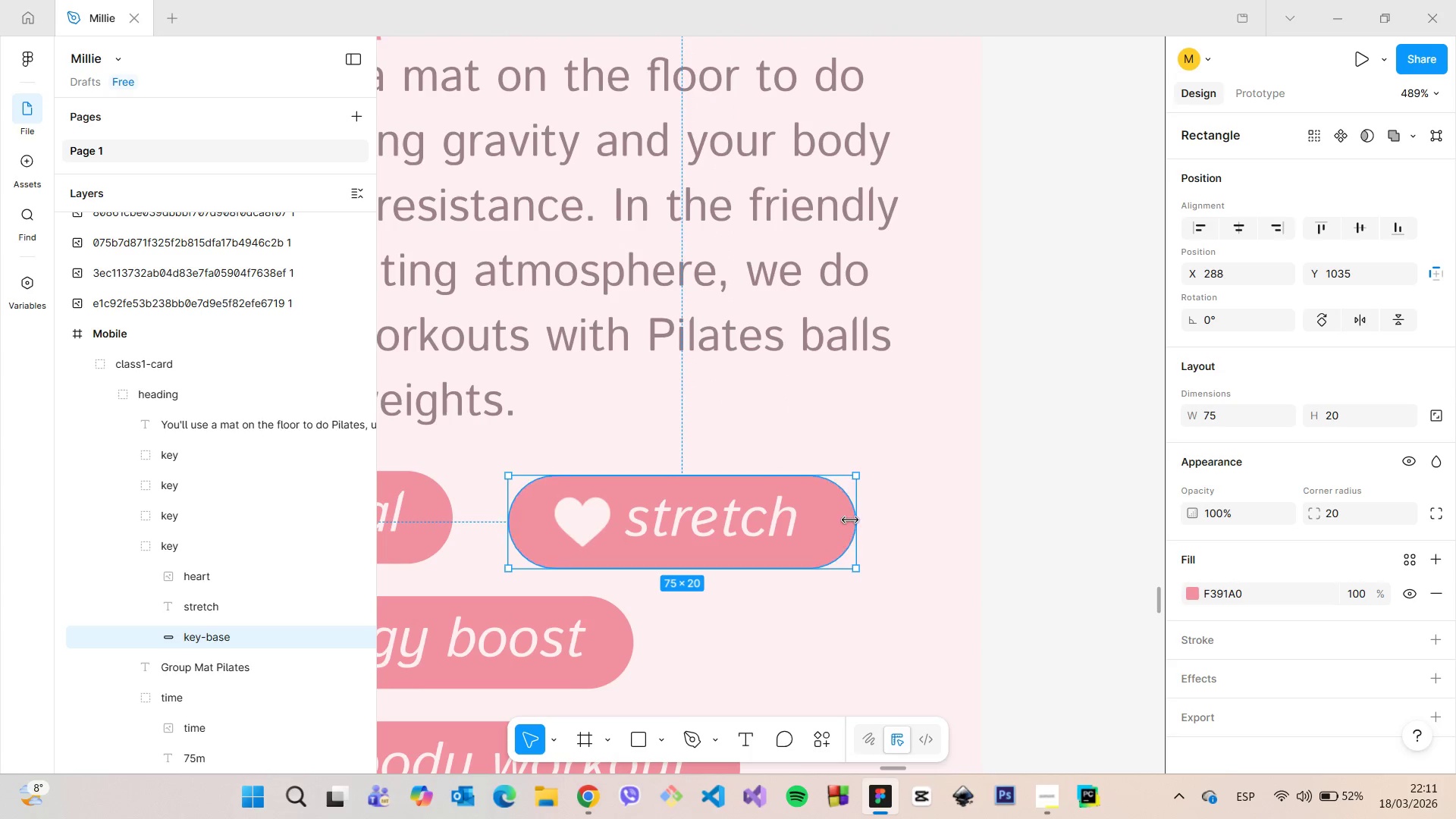 
left_click_drag(start_coordinate=[857, 525], to_coordinate=[851, 525])
 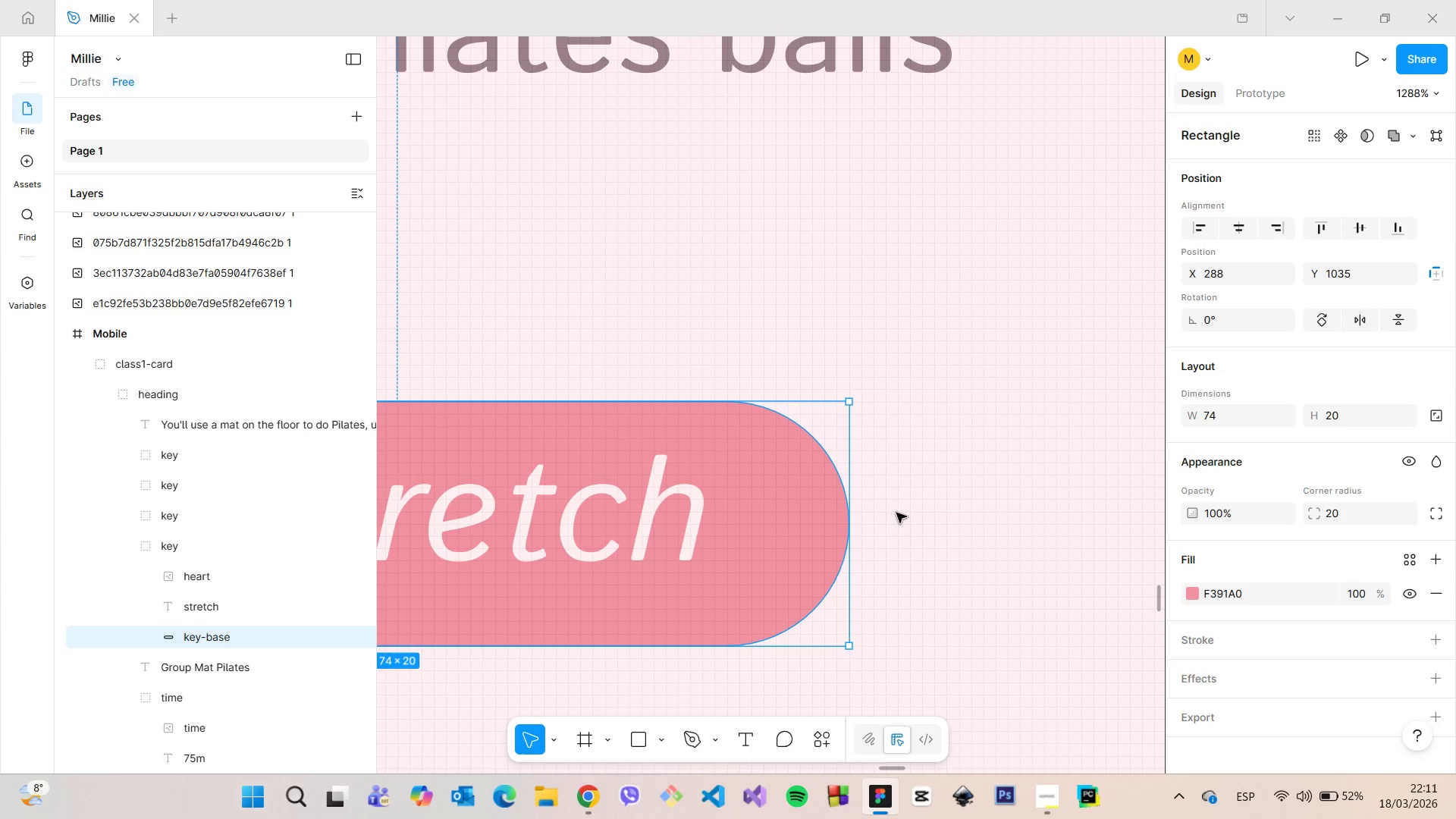 
scroll: coordinate [856, 525], scroll_direction: up, amount: 9.0
 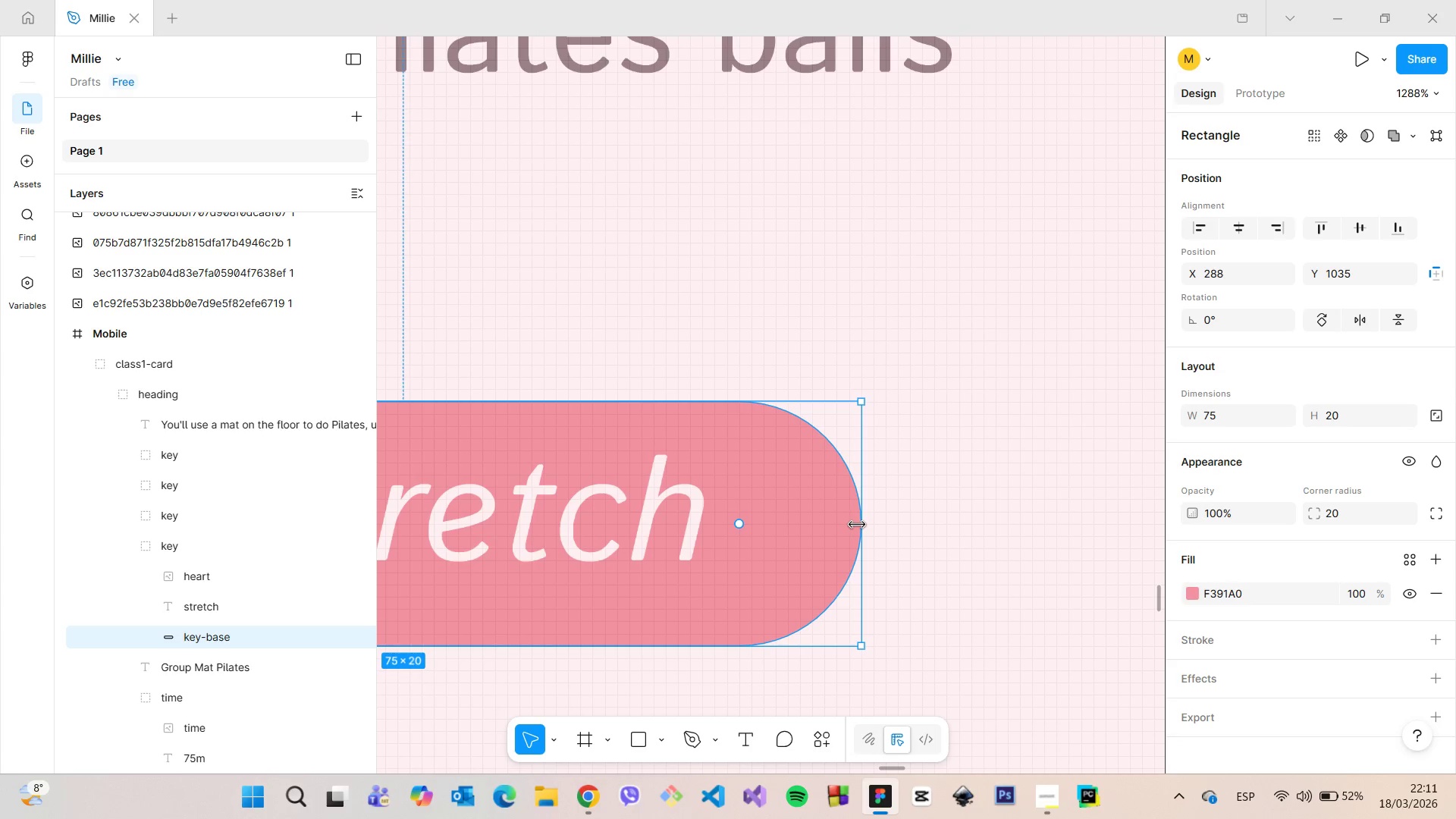 
left_click([896, 513])
 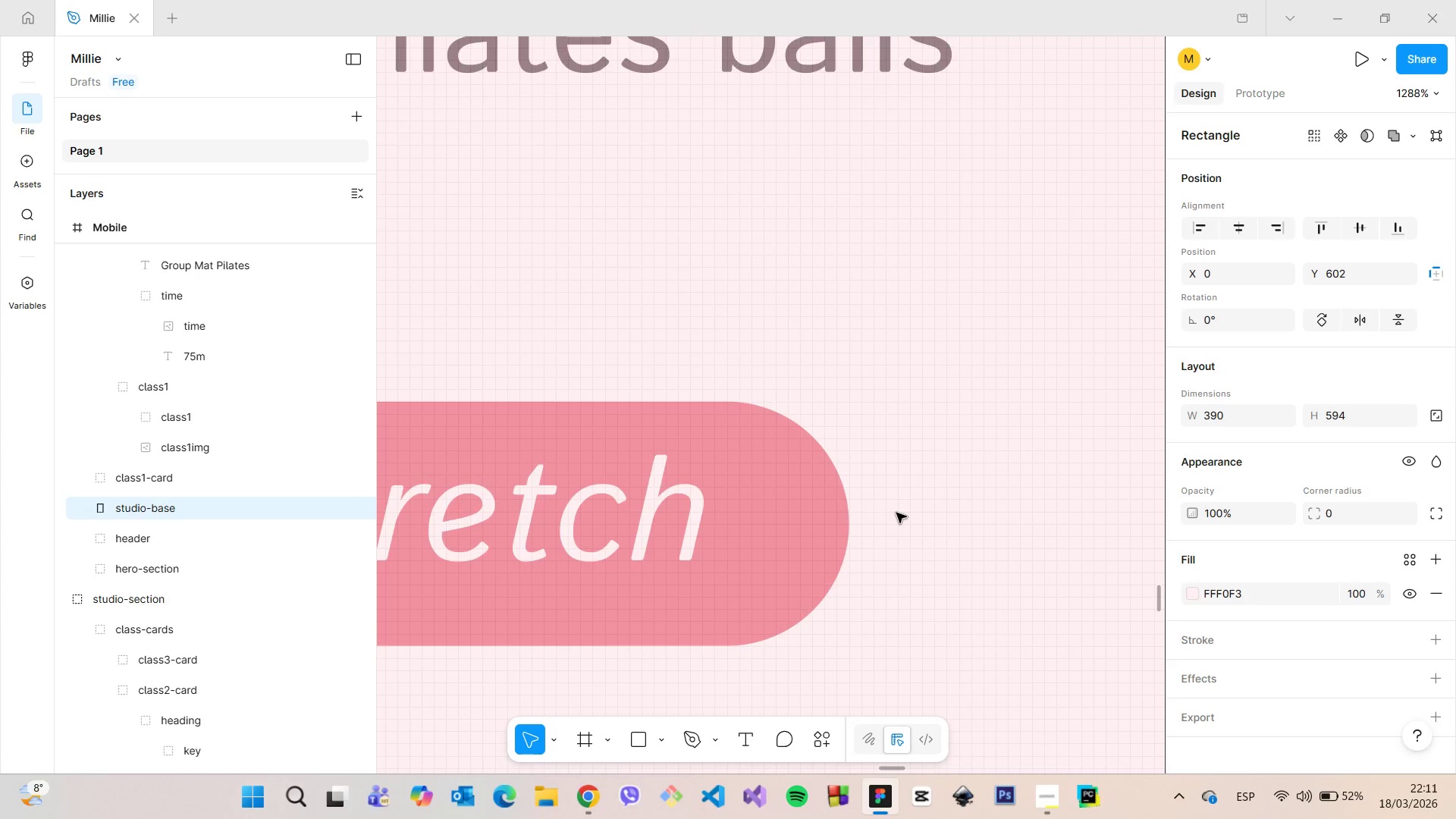 
scroll: coordinate [891, 512], scroll_direction: down, amount: 23.0
 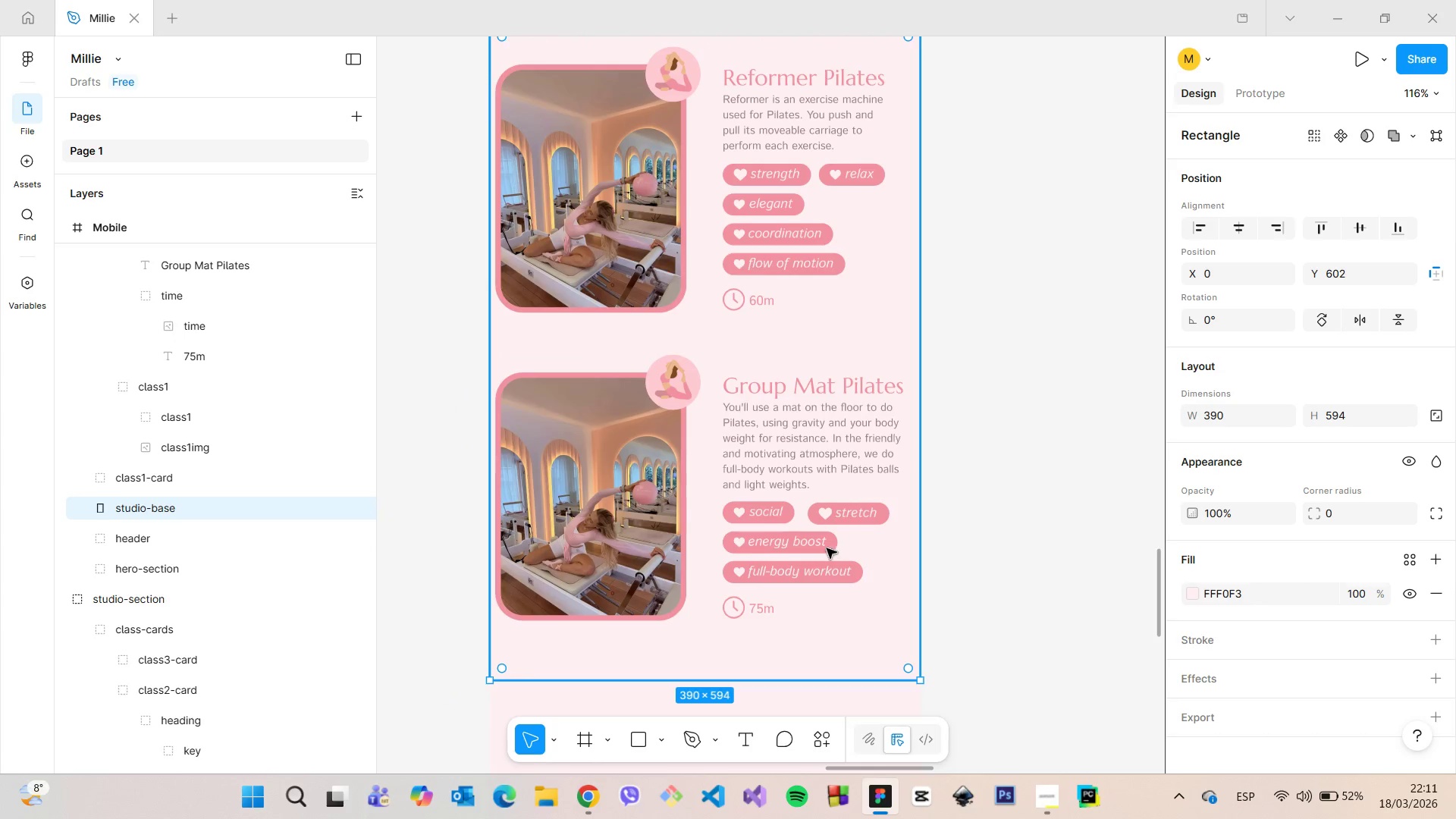 
scroll: coordinate [827, 549], scroll_direction: up, amount: 4.0
 